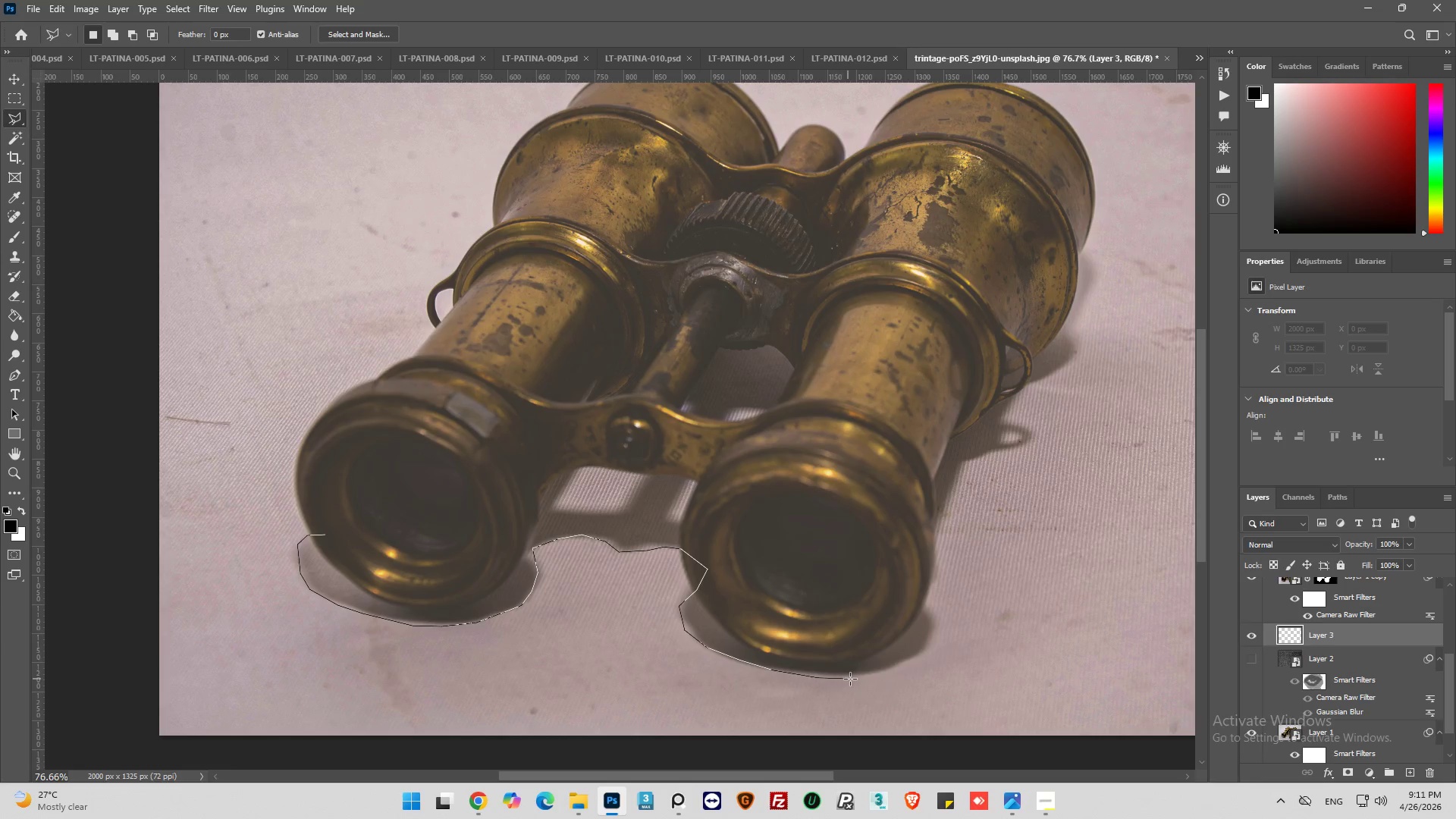 
left_click_drag(start_coordinate=[850, 679], to_coordinate=[868, 677])
 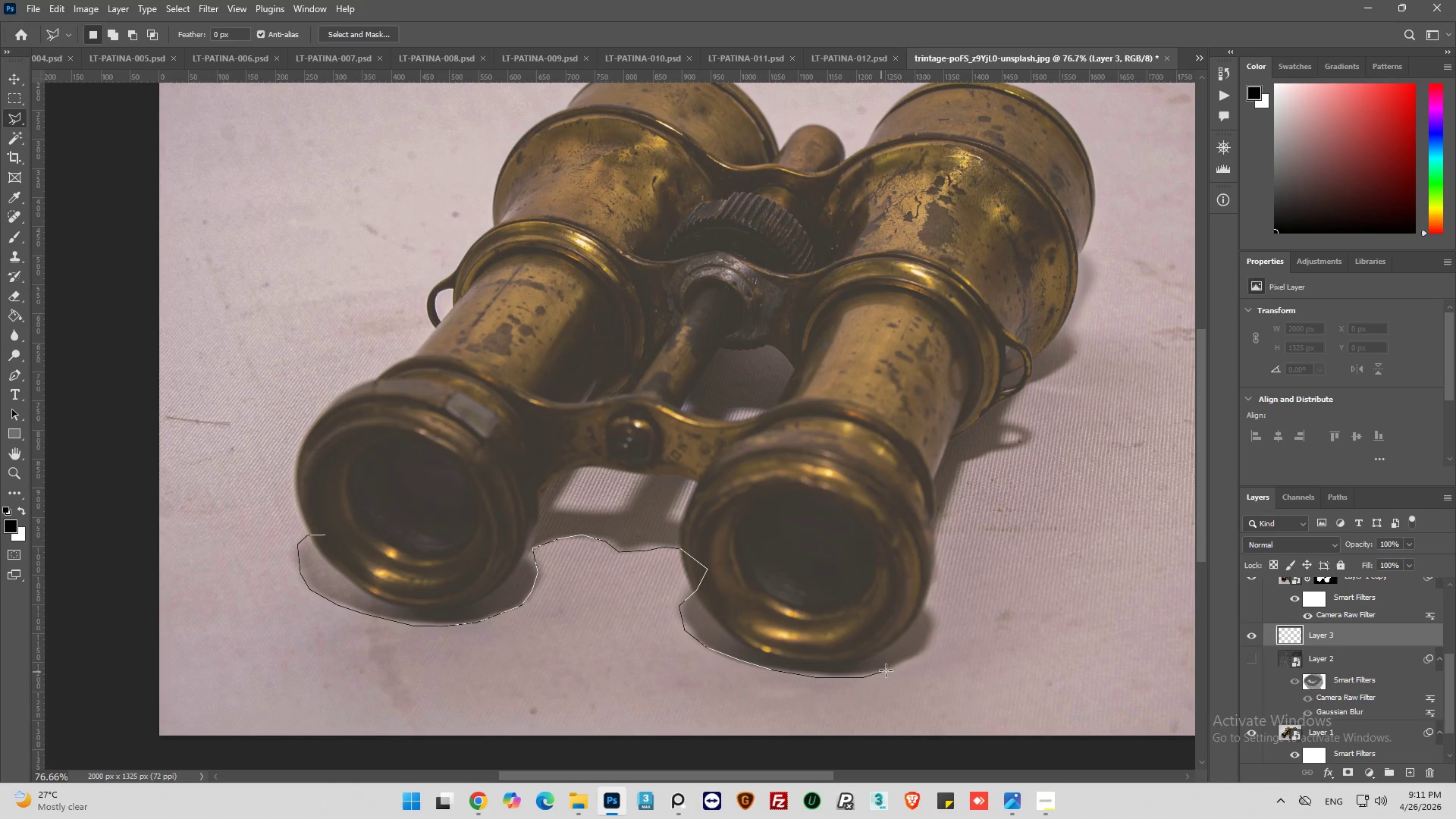 
left_click_drag(start_coordinate=[884, 670], to_coordinate=[891, 668])
 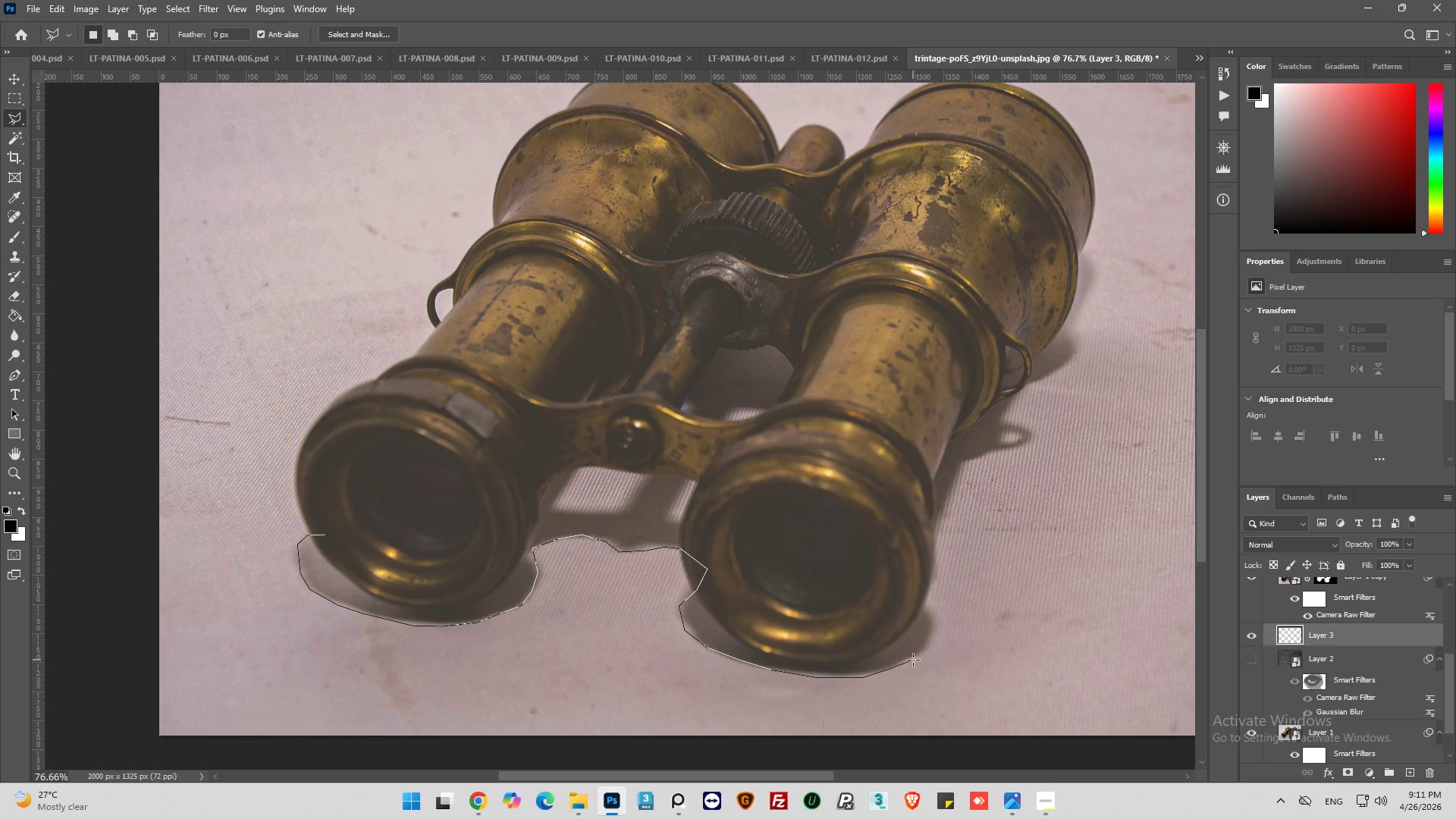 
left_click_drag(start_coordinate=[913, 660], to_coordinate=[921, 652])
 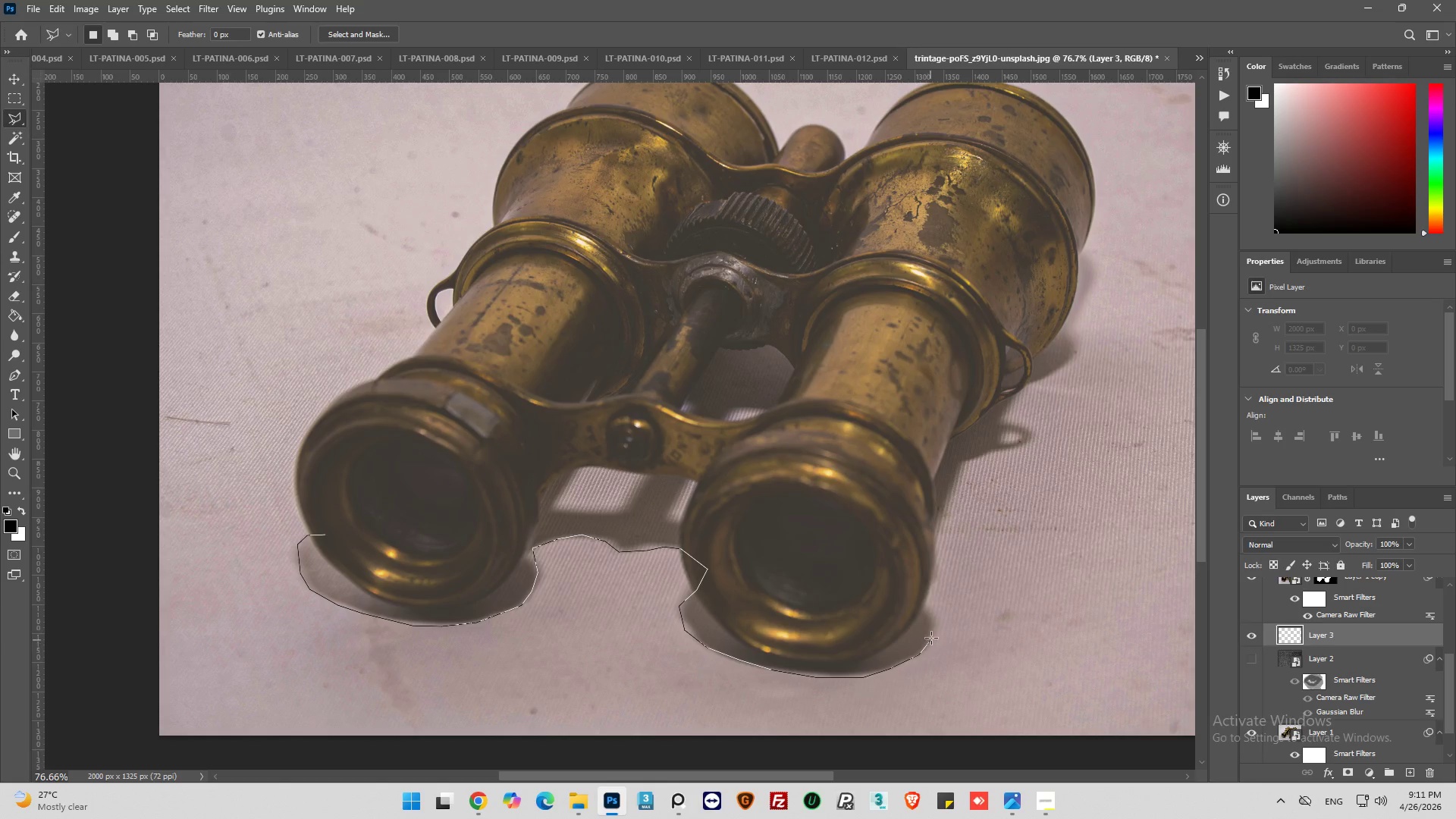 
left_click_drag(start_coordinate=[933, 636], to_coordinate=[934, 629])
 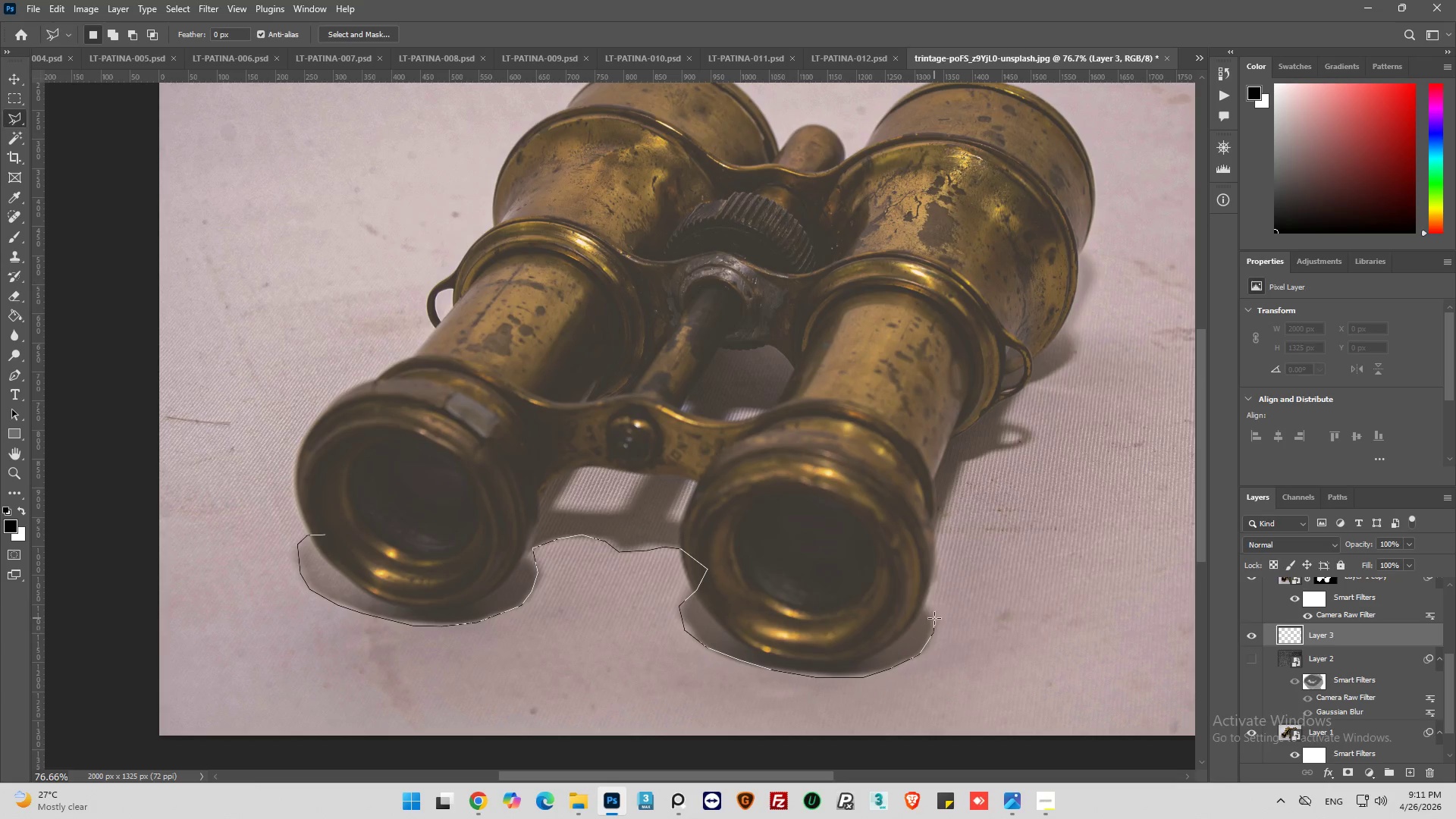 
left_click_drag(start_coordinate=[935, 616], to_coordinate=[935, 610])
 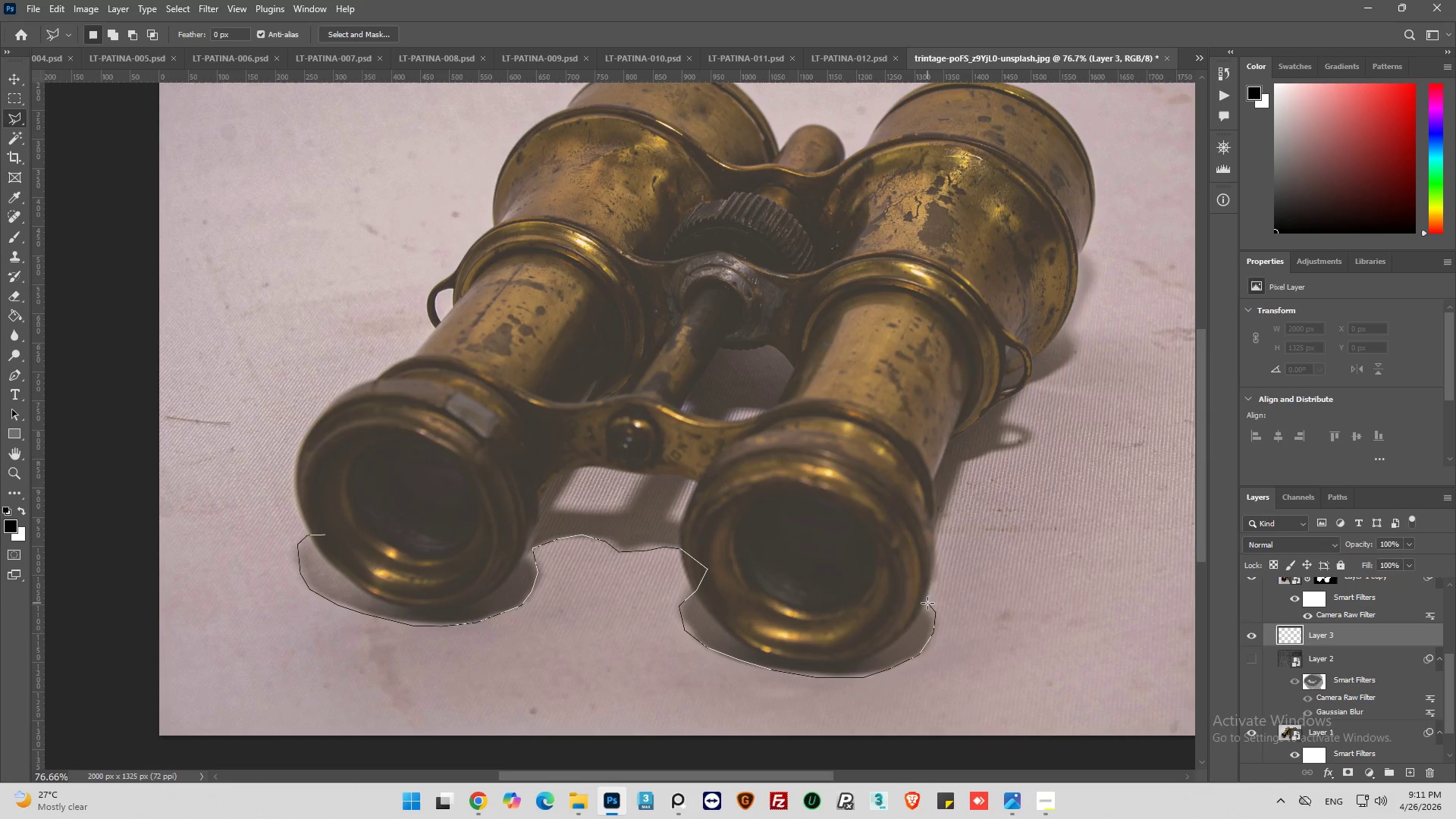 
left_click_drag(start_coordinate=[927, 603], to_coordinate=[927, 598])
 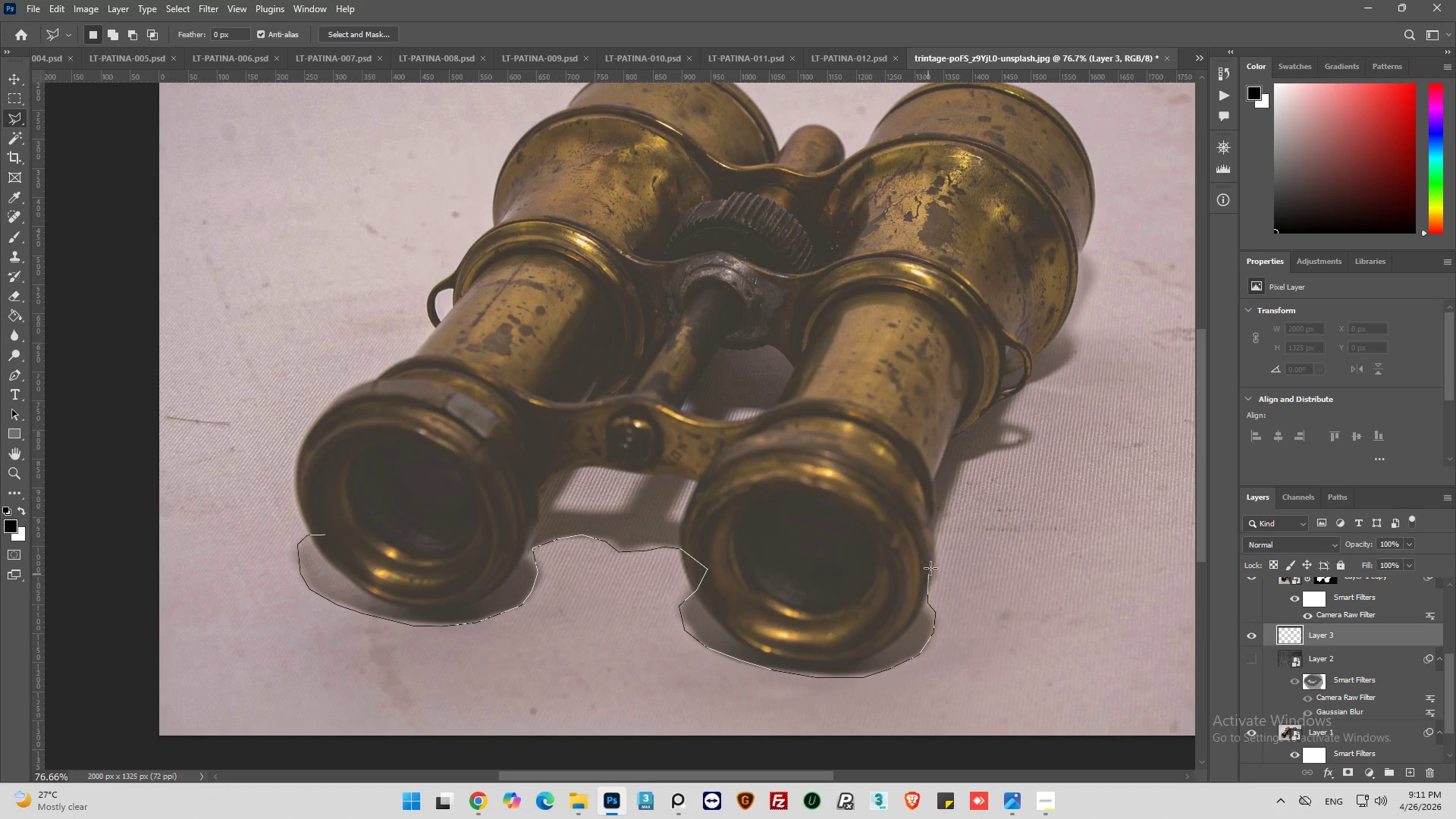 
left_click_drag(start_coordinate=[935, 557], to_coordinate=[939, 551])
 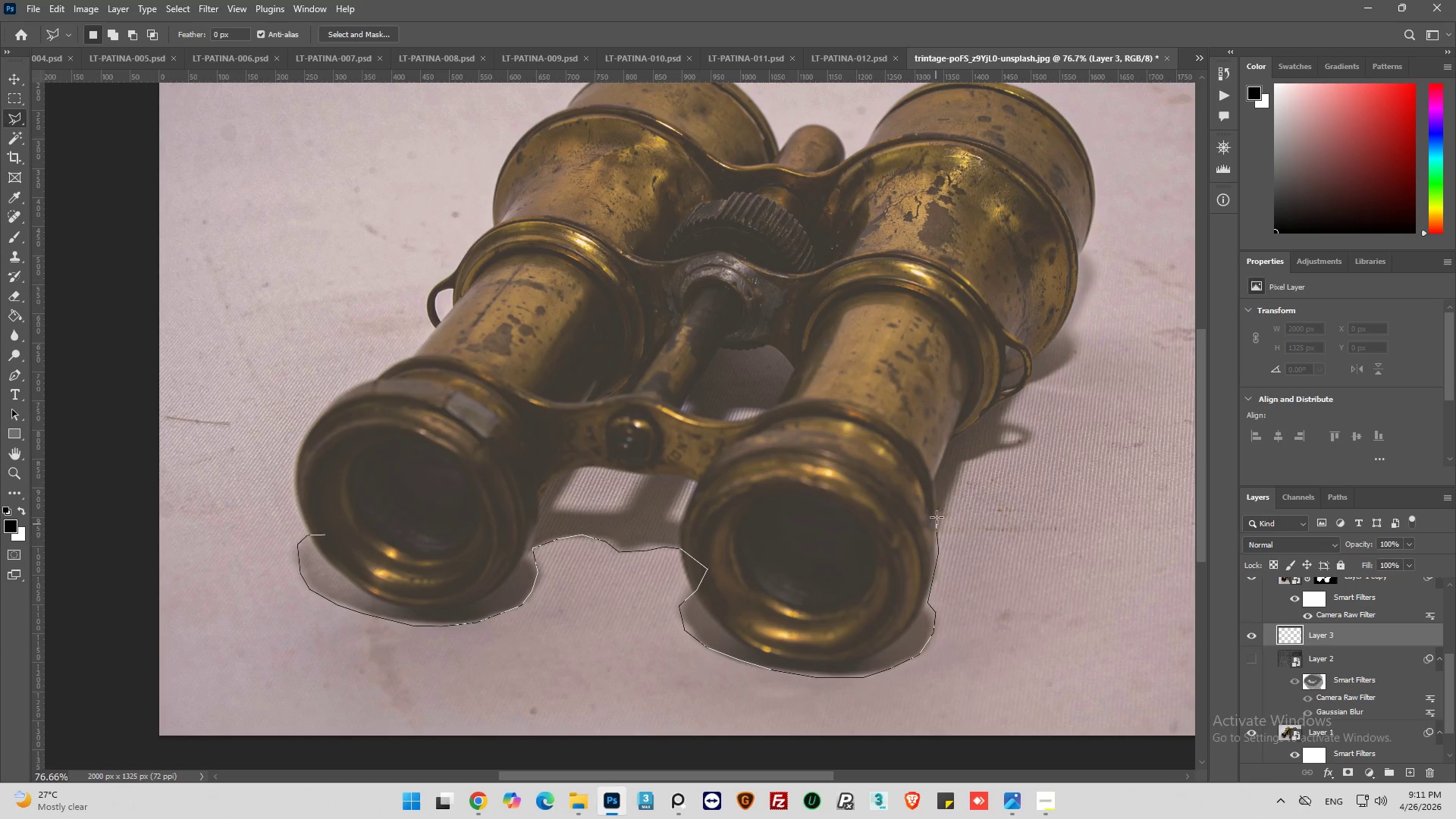 
left_click_drag(start_coordinate=[940, 513], to_coordinate=[949, 502])
 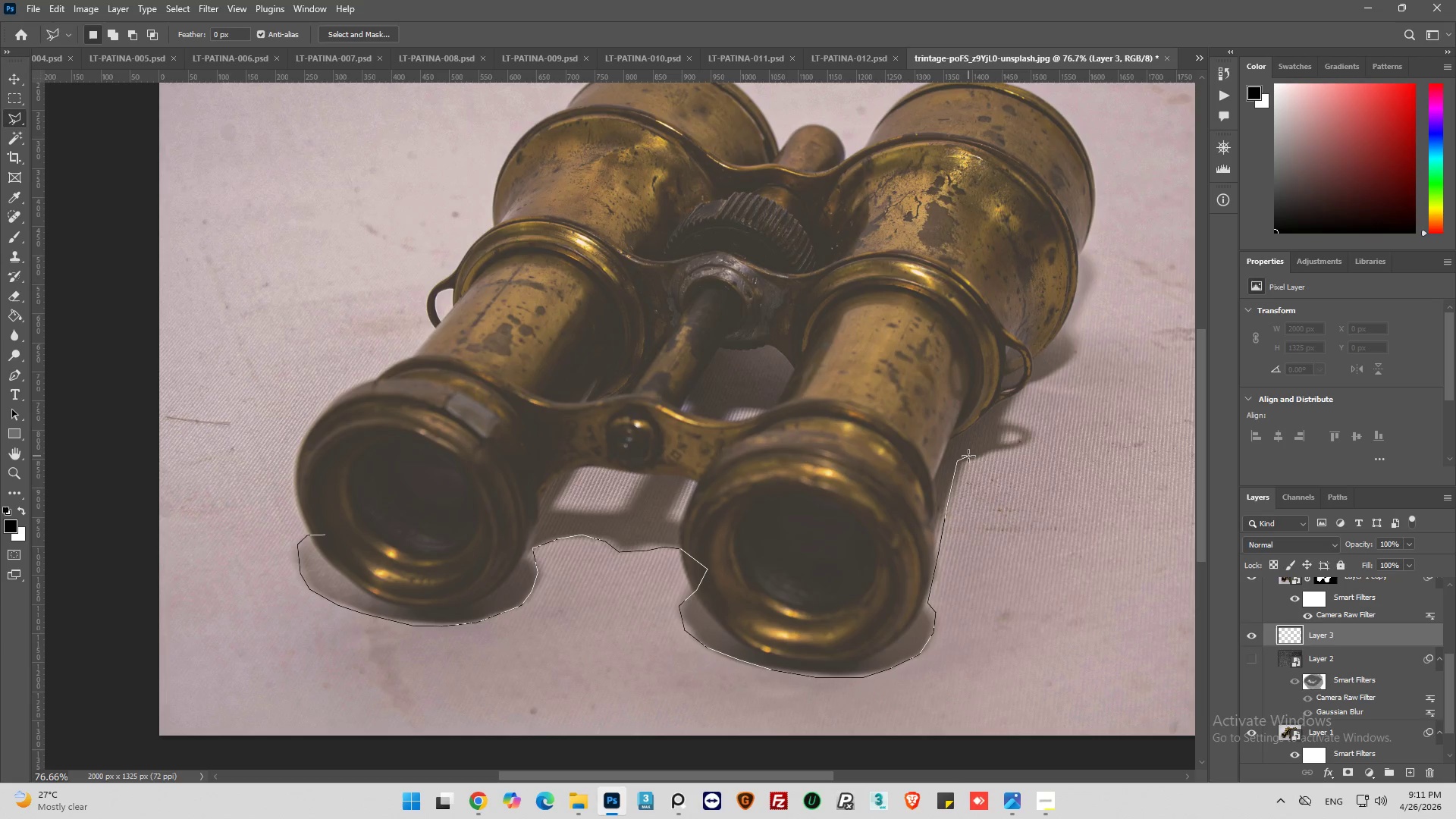 
left_click_drag(start_coordinate=[978, 456], to_coordinate=[985, 453])
 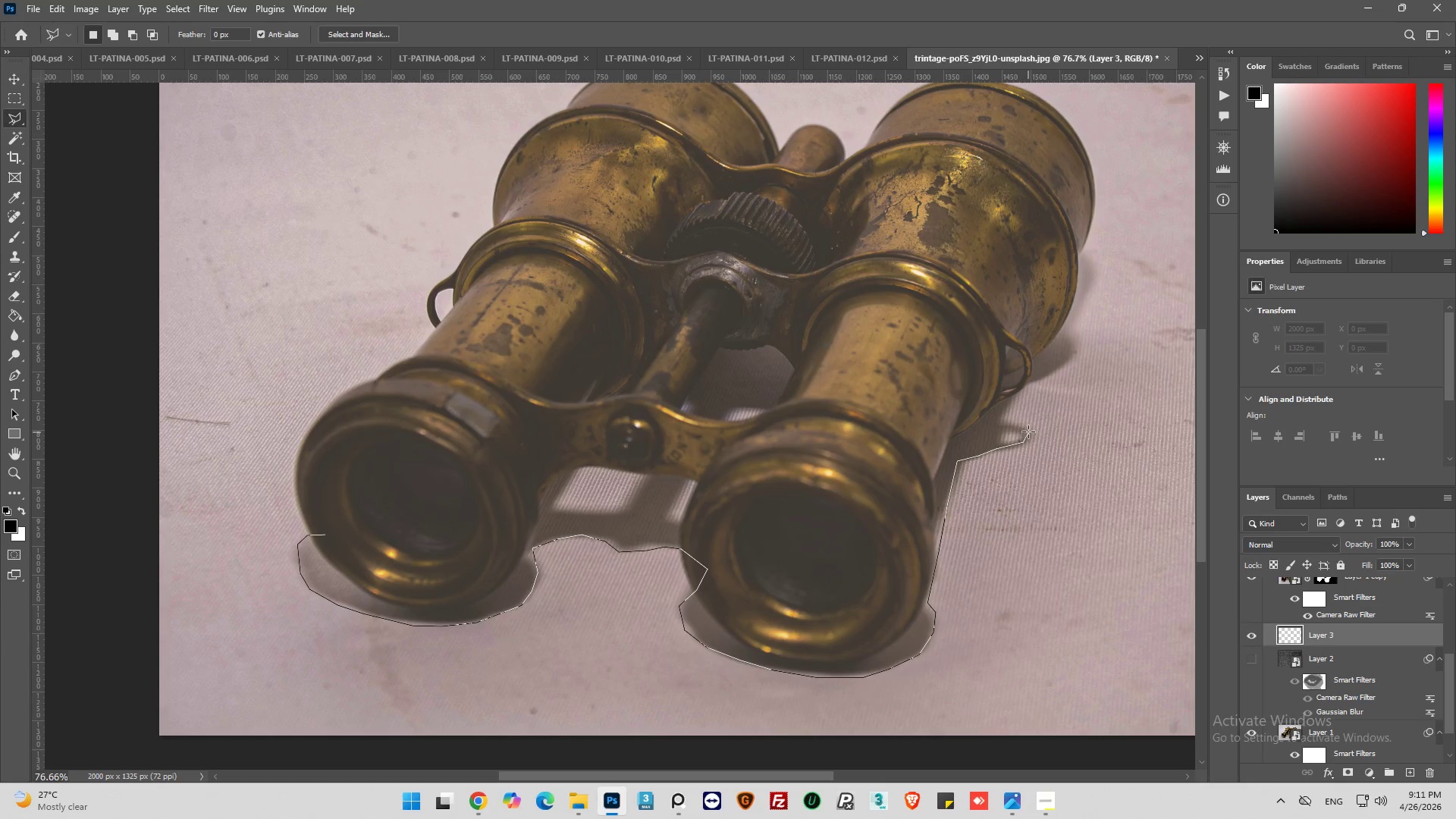 
left_click_drag(start_coordinate=[1025, 422], to_coordinate=[1019, 419])
 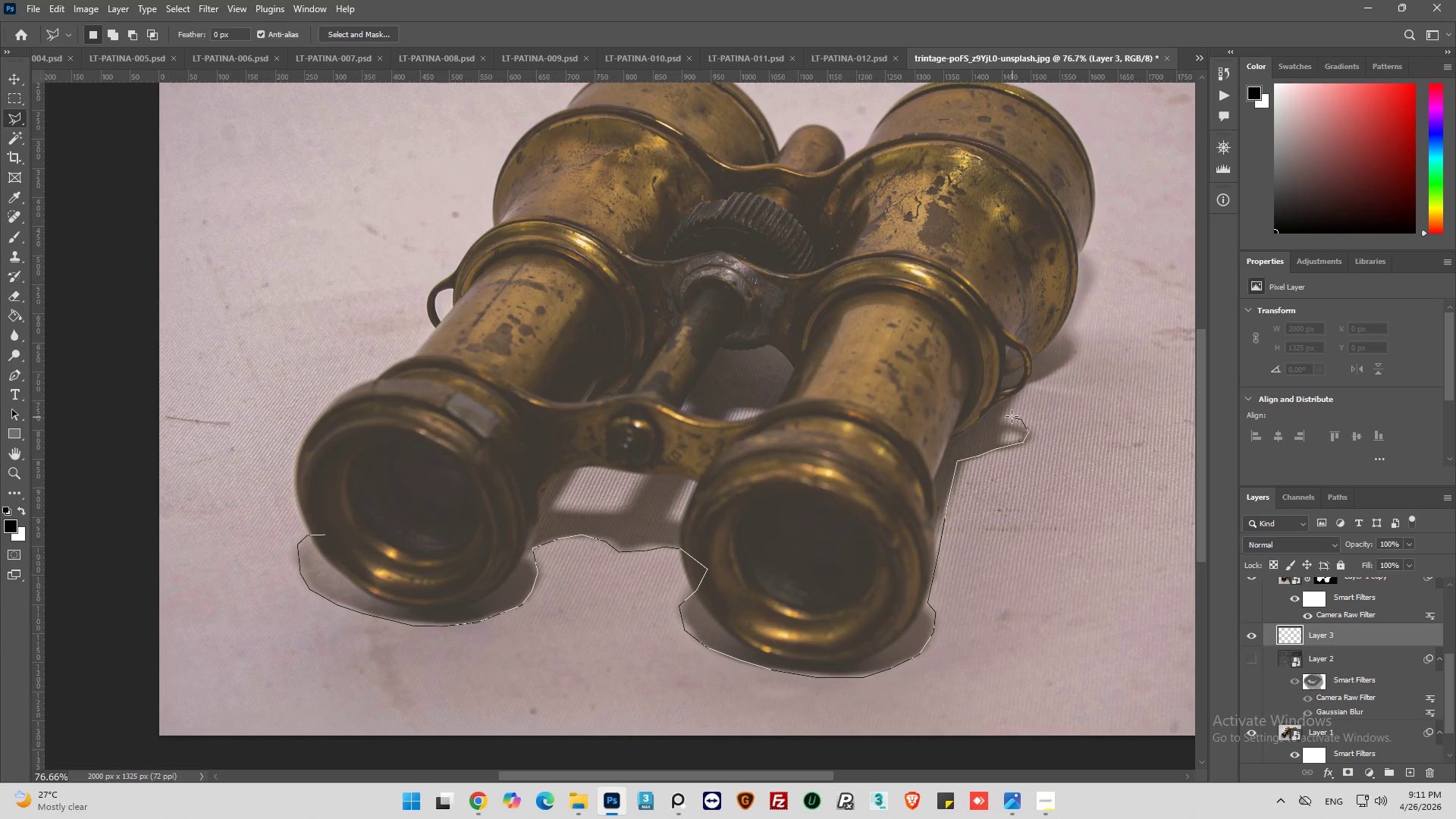 
left_click([1012, 416])
 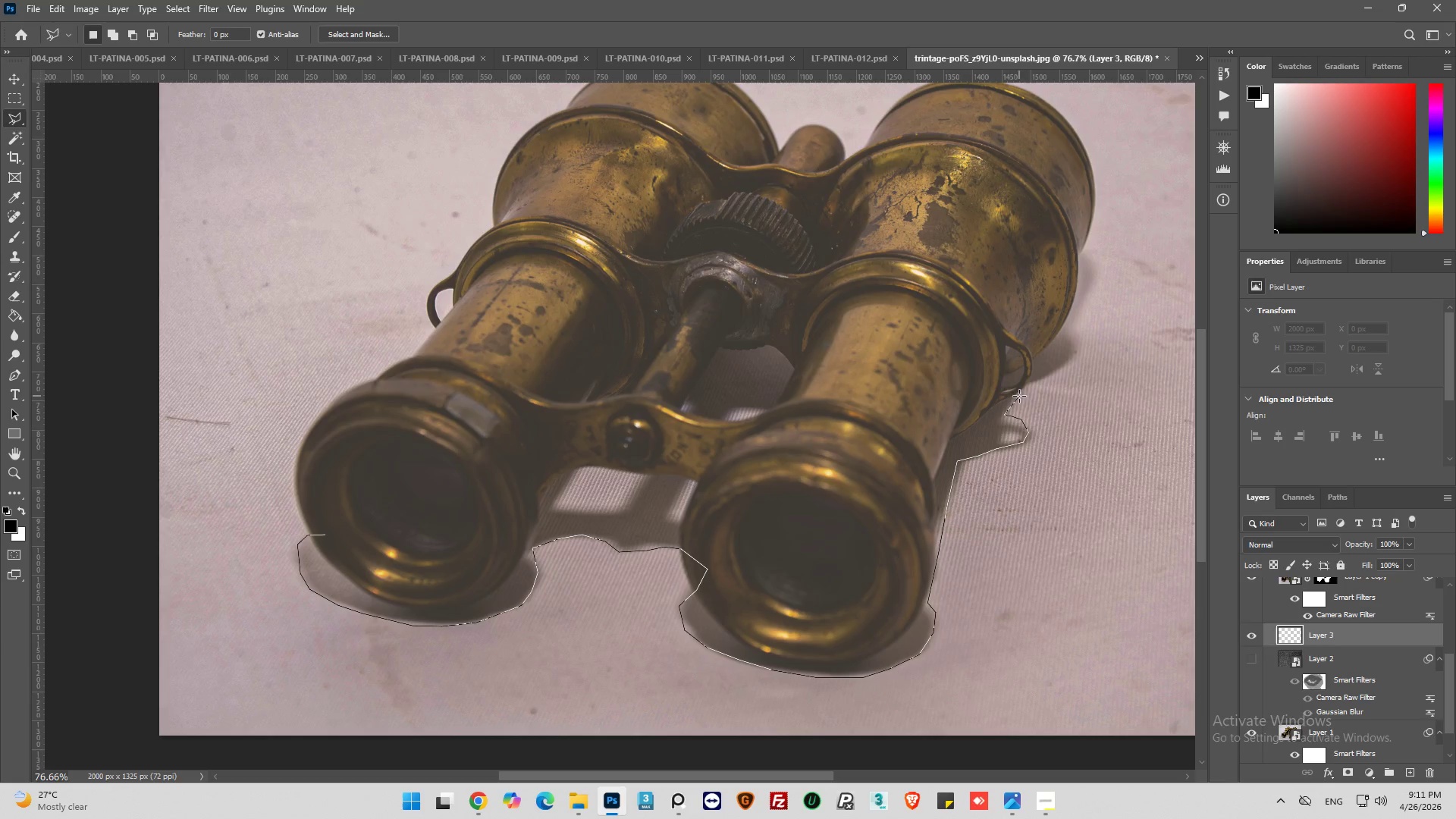 
left_click_drag(start_coordinate=[1034, 384], to_coordinate=[1043, 377])
 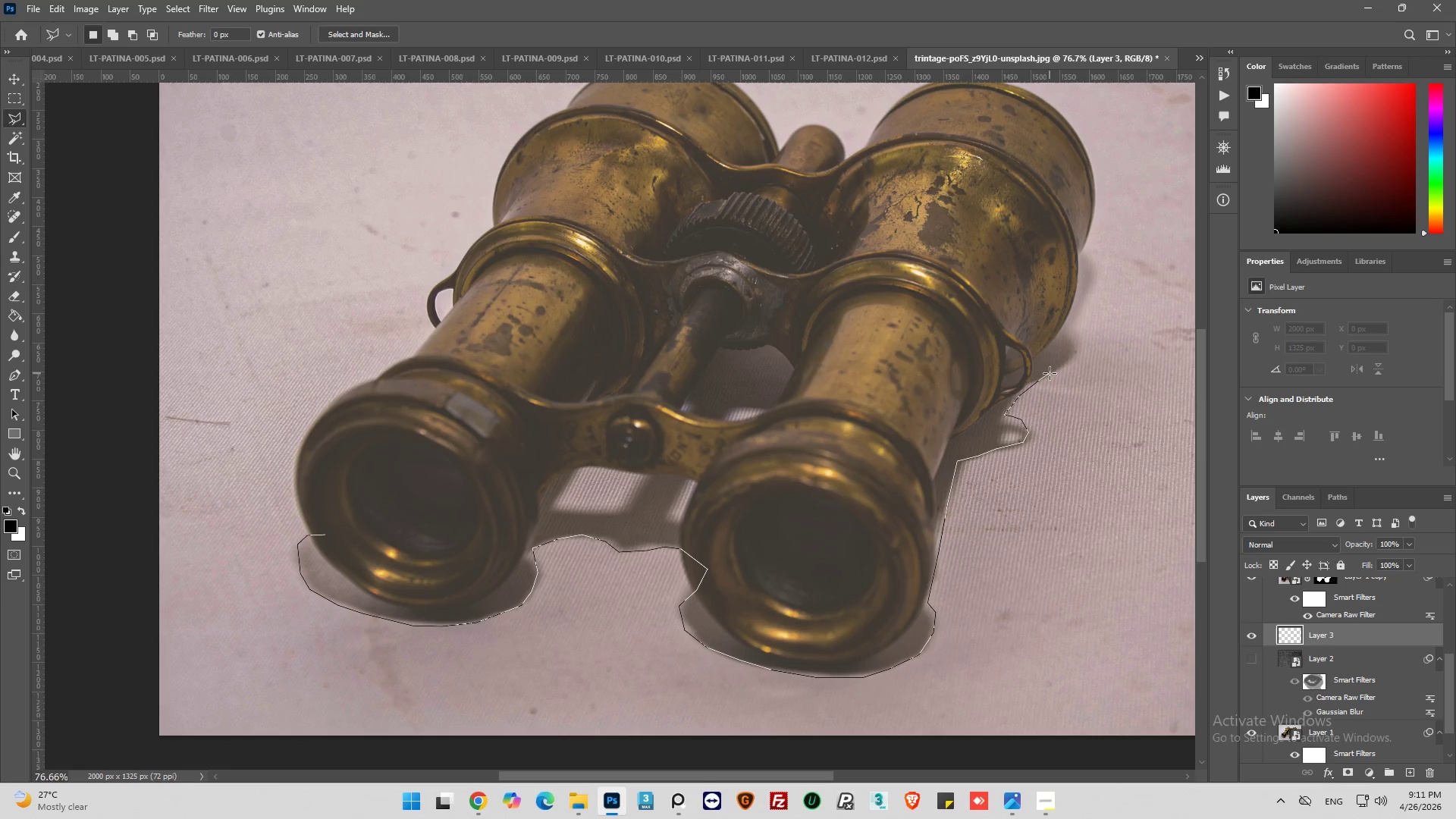 
left_click_drag(start_coordinate=[1050, 372], to_coordinate=[1058, 368])
 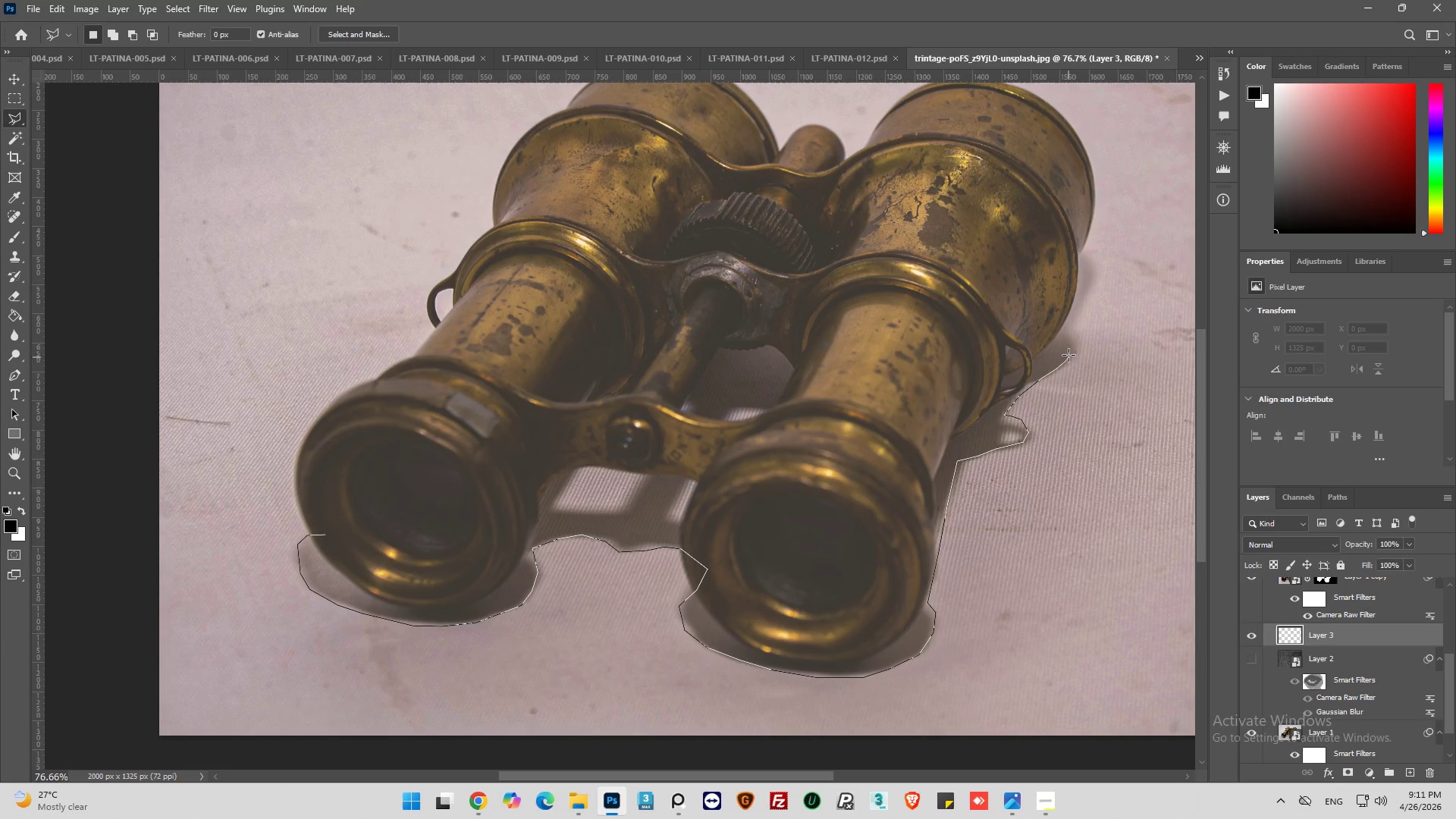 
left_click_drag(start_coordinate=[1070, 349], to_coordinate=[1071, 342])
 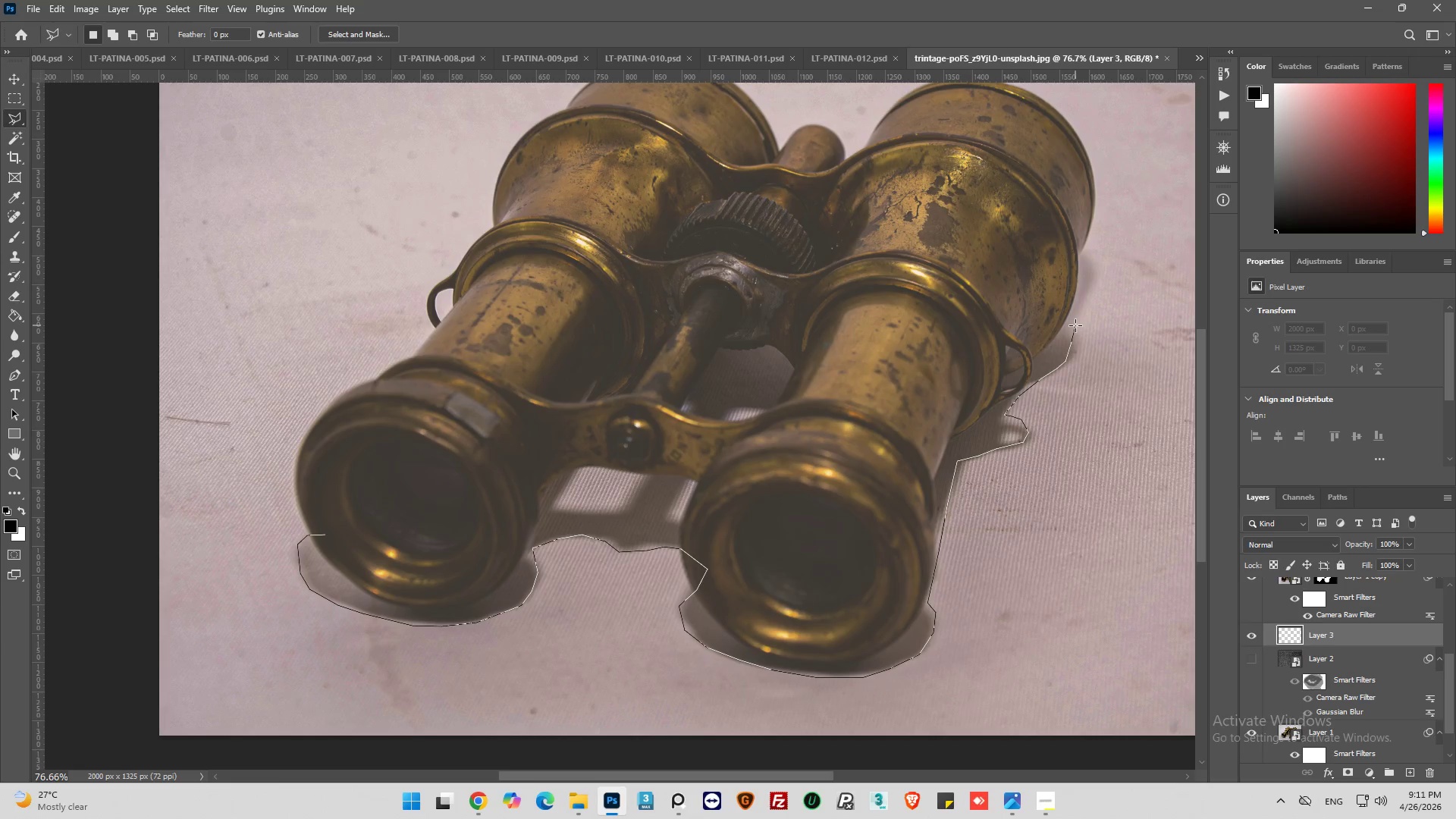 
left_click_drag(start_coordinate=[1079, 315], to_coordinate=[1097, 295])
 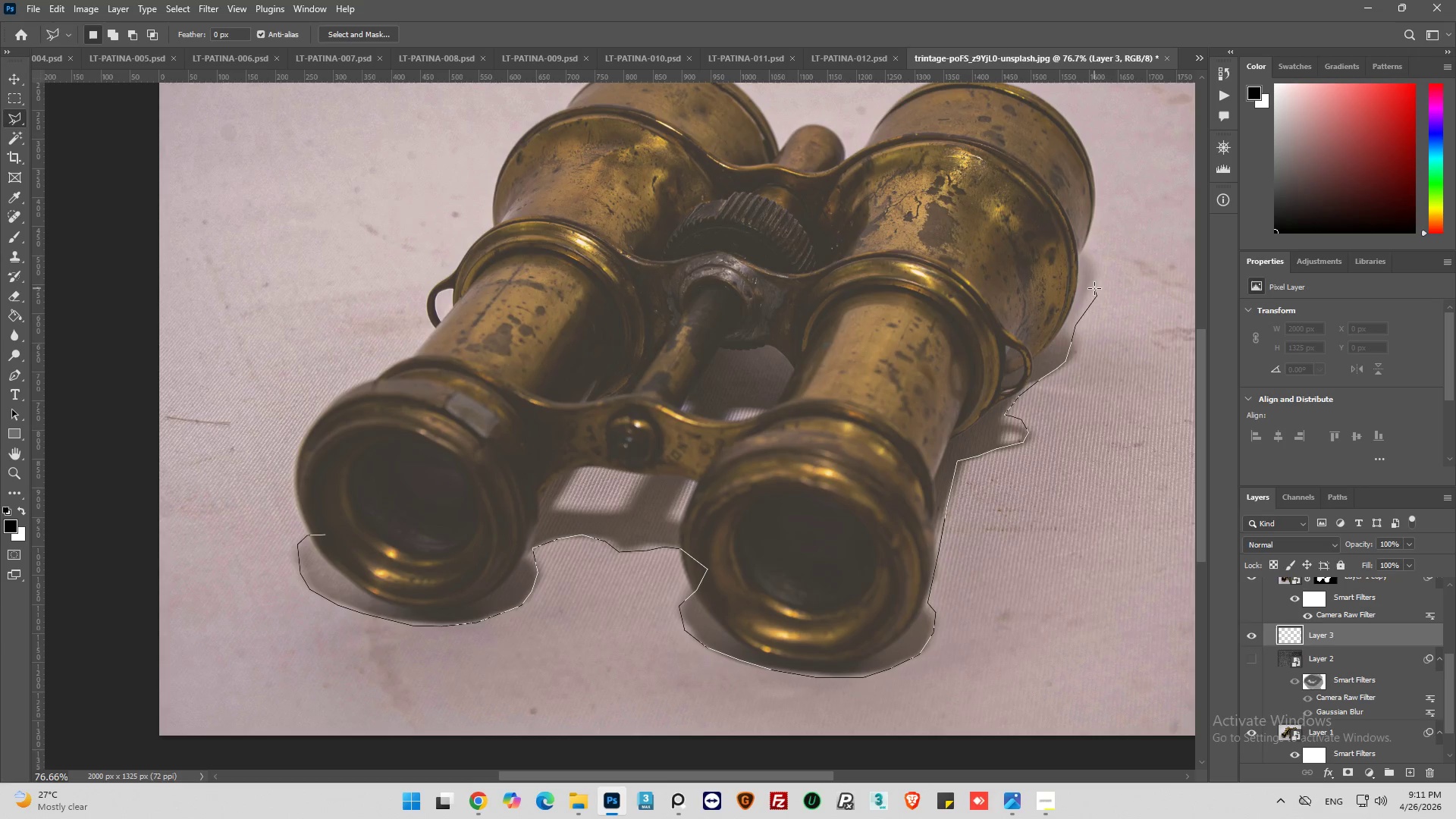 
left_click_drag(start_coordinate=[1094, 288], to_coordinate=[1095, 282])
 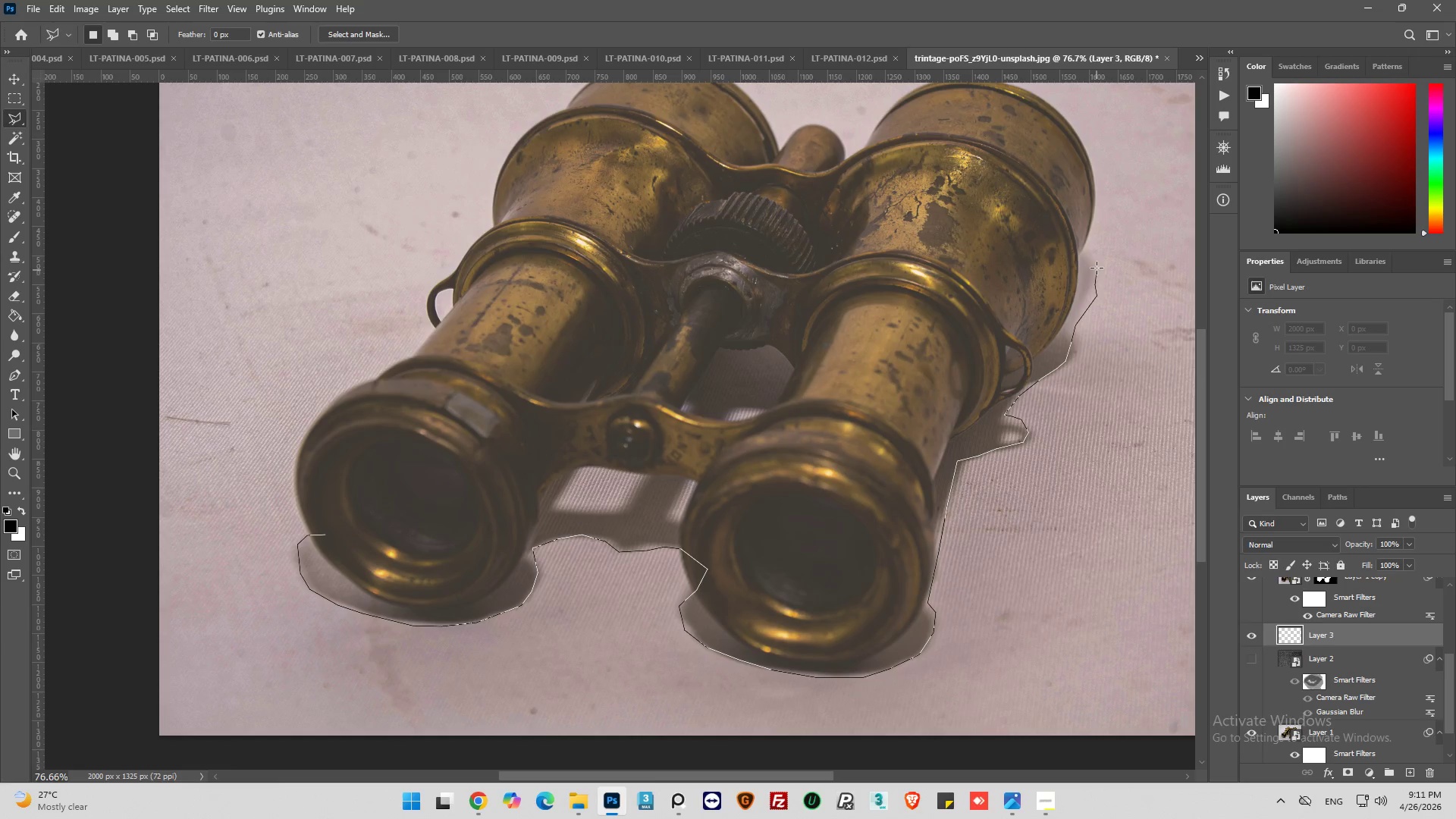 
left_click_drag(start_coordinate=[1096, 266], to_coordinate=[1090, 255])
 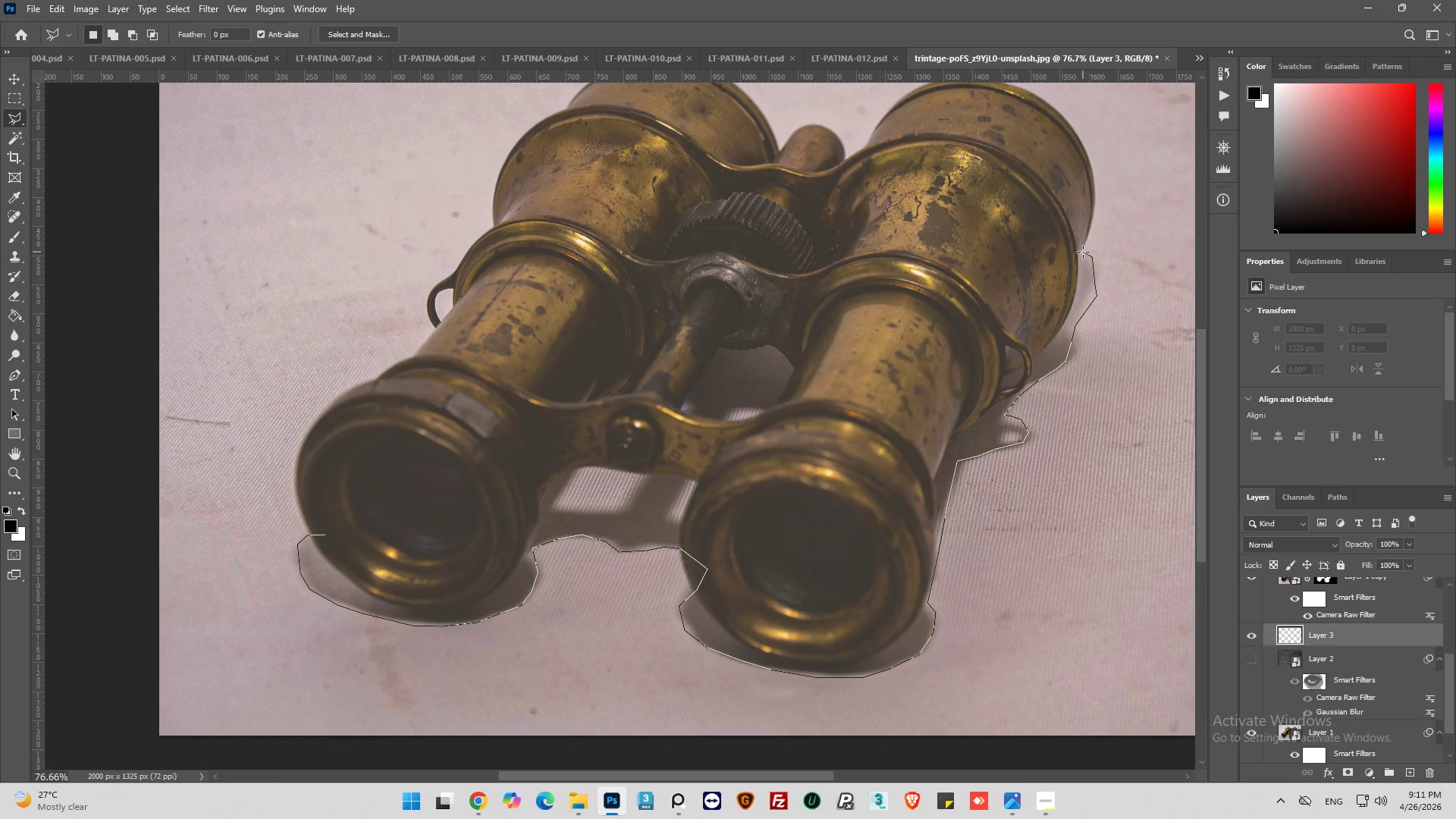 
left_click_drag(start_coordinate=[1083, 252], to_coordinate=[1078, 249])
 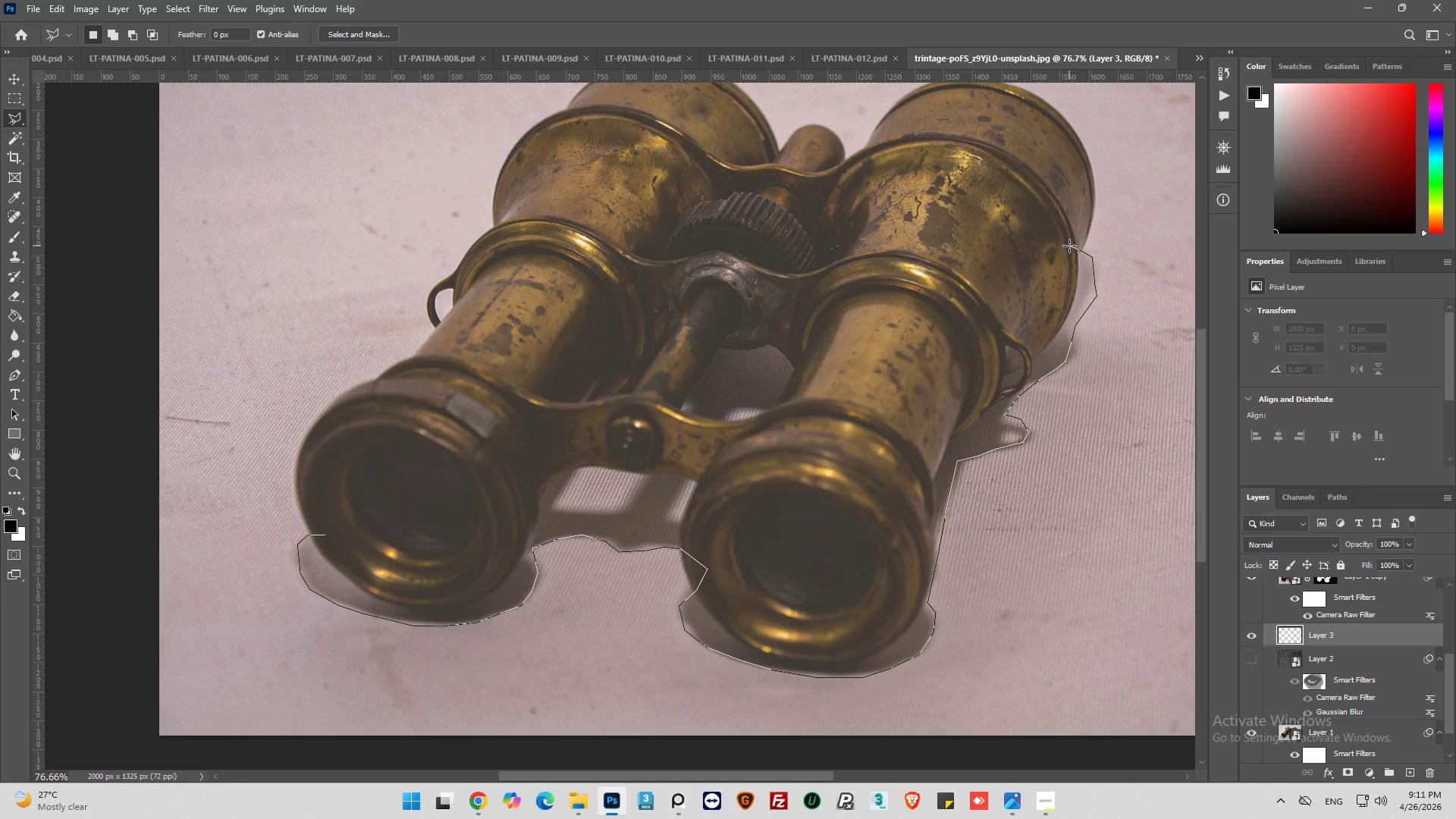 
left_click([1069, 246])
 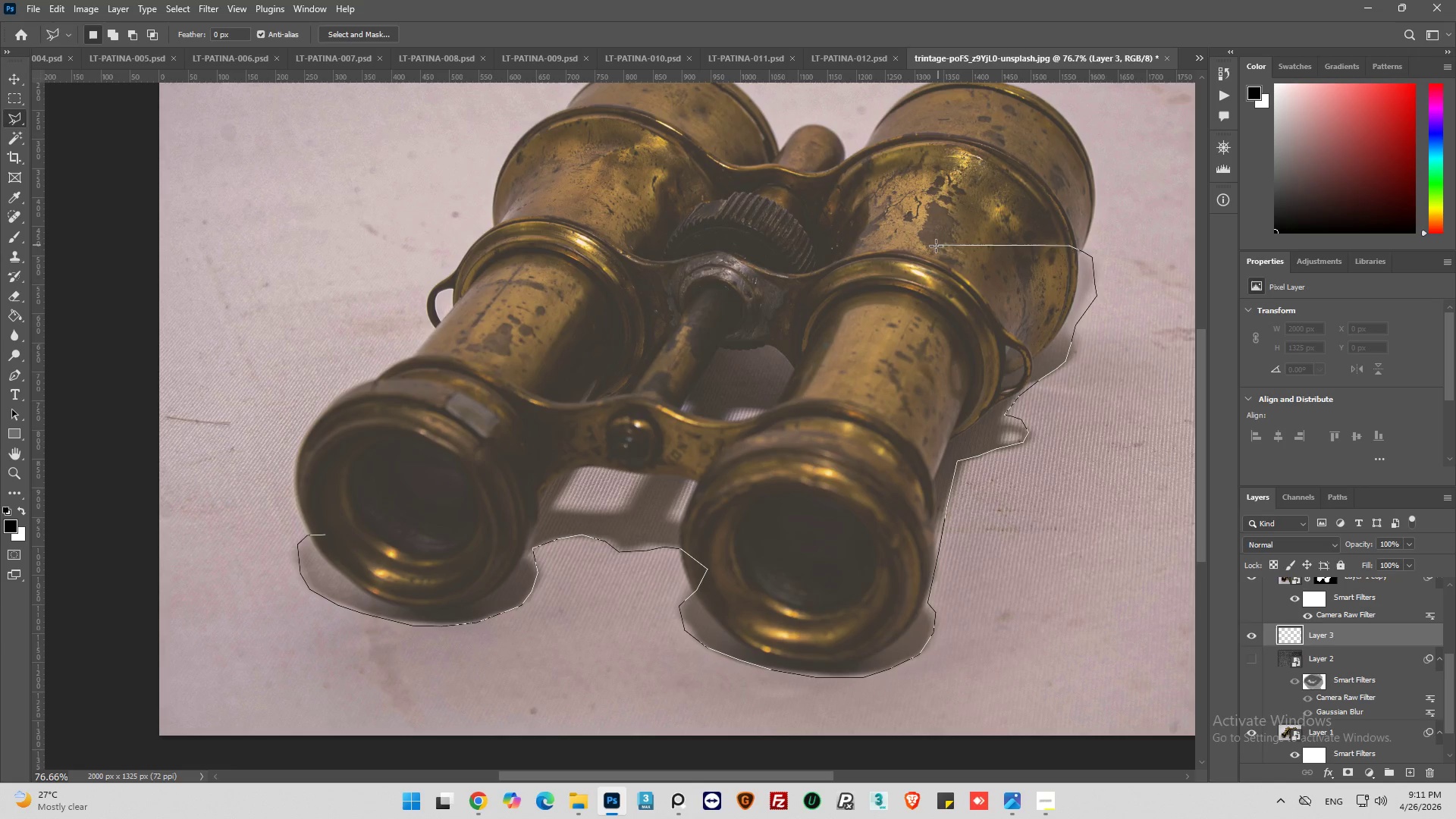 
left_click([936, 246])
 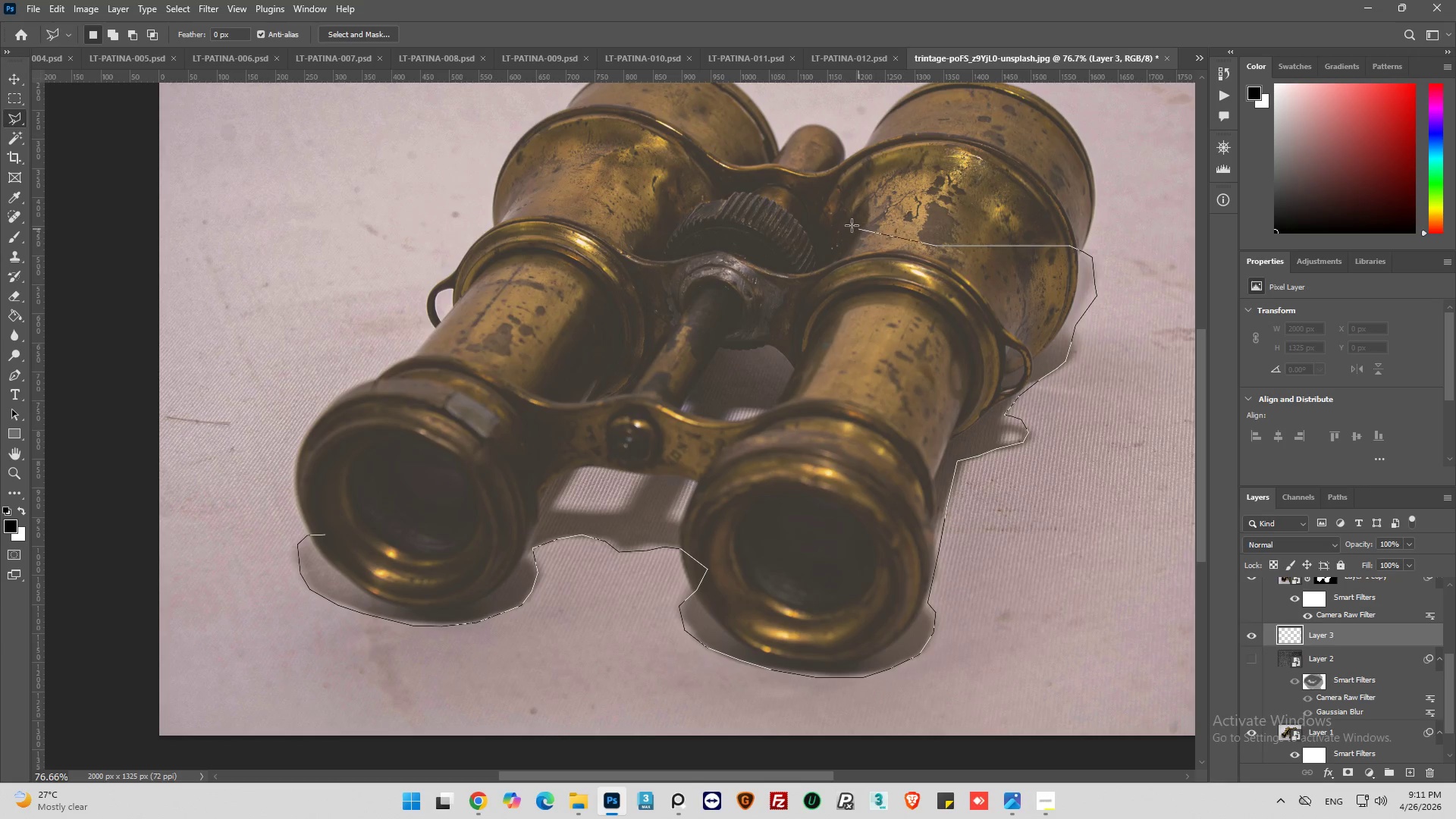 
left_click_drag(start_coordinate=[848, 223], to_coordinate=[789, 199])
 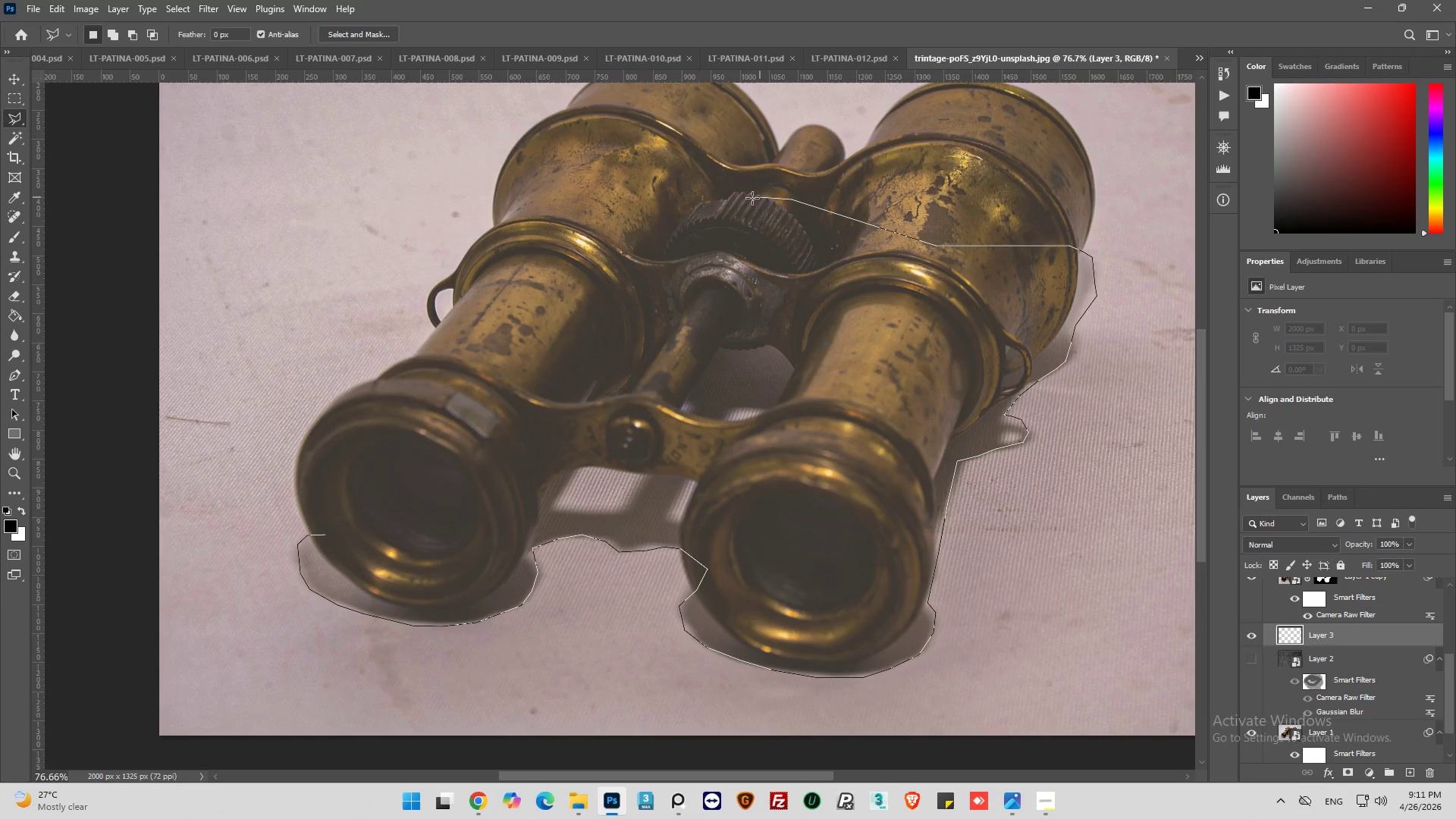 
left_click_drag(start_coordinate=[753, 197], to_coordinate=[710, 206])
 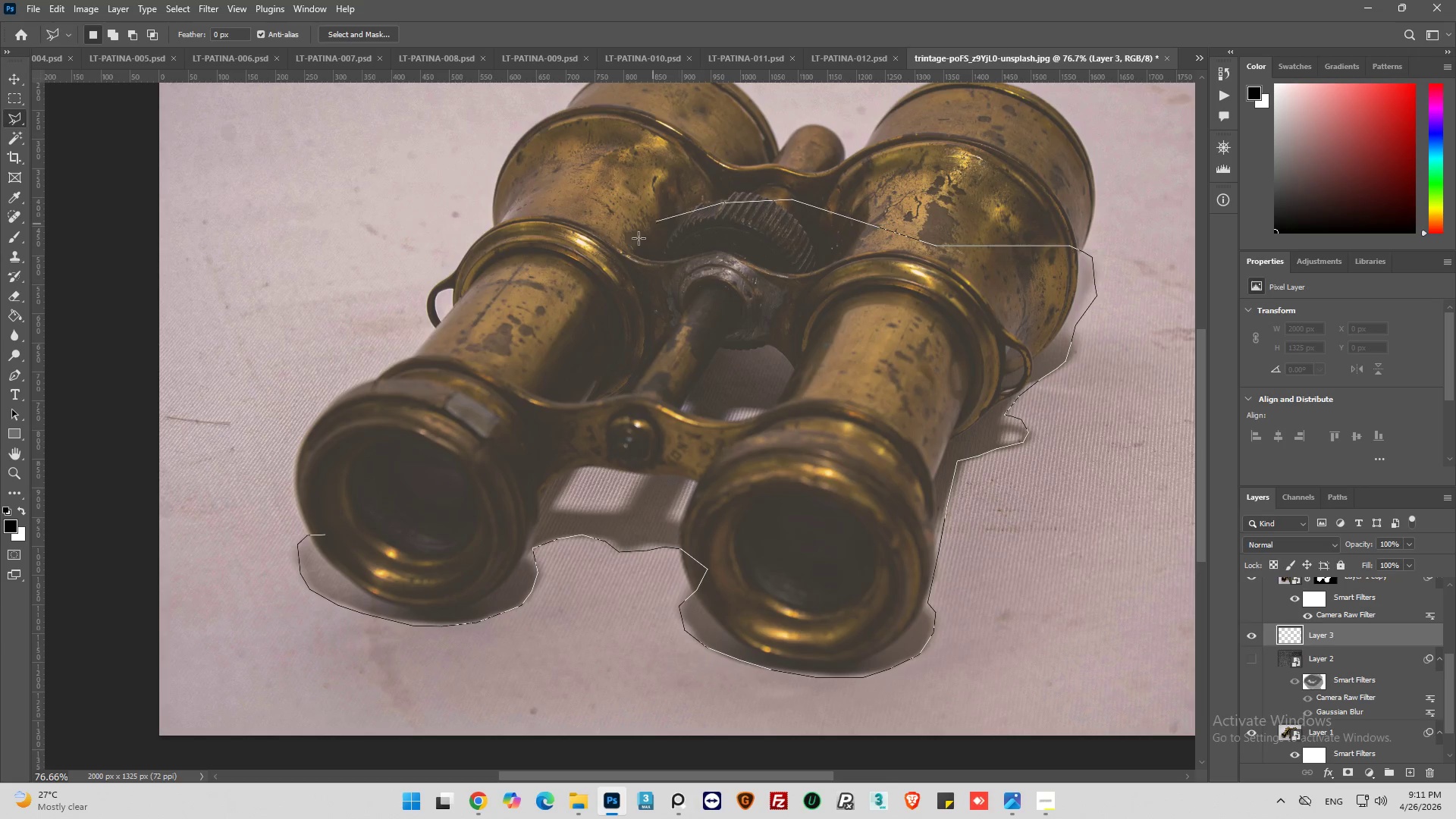 
left_click_drag(start_coordinate=[635, 242], to_coordinate=[611, 284])
 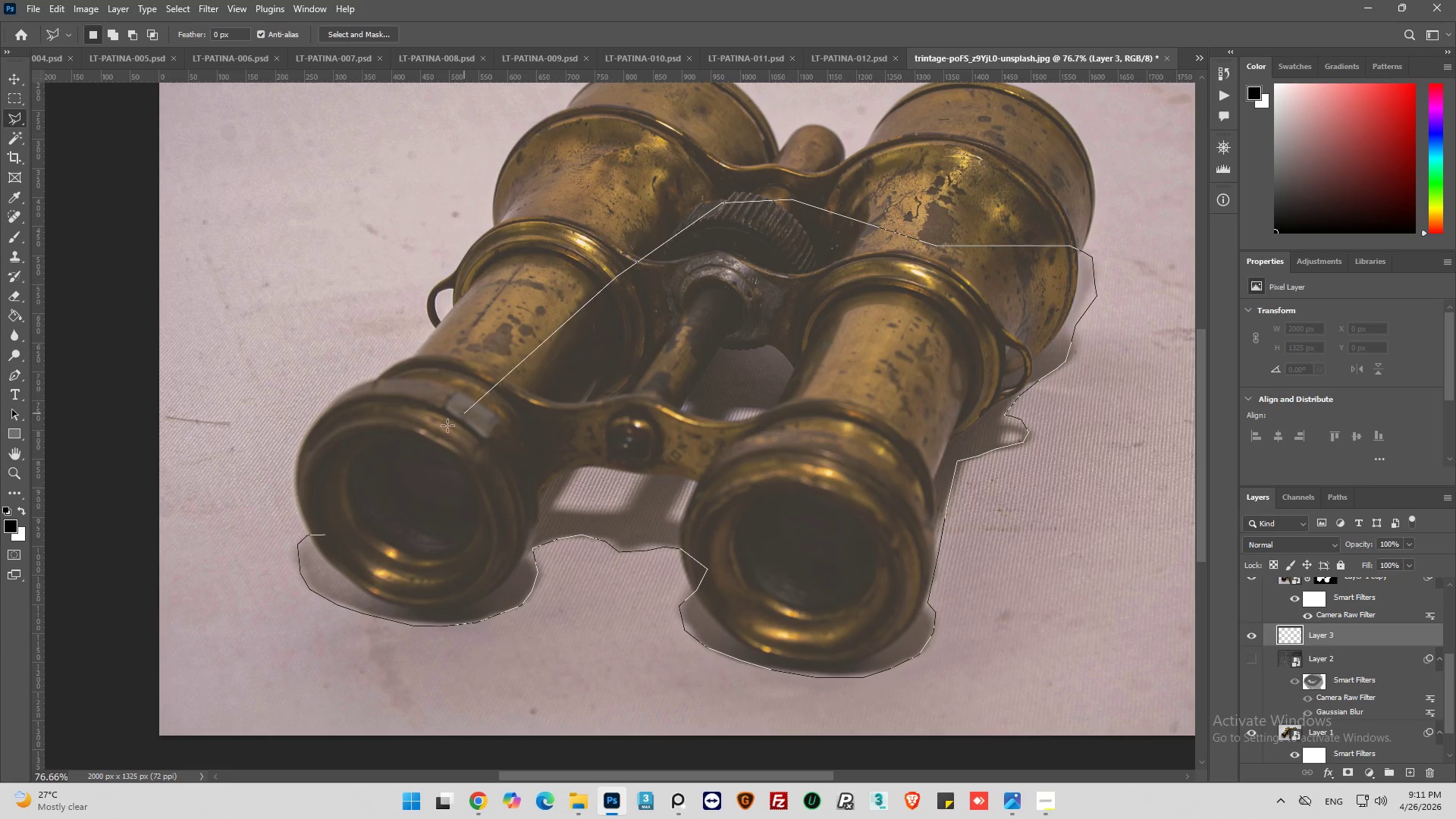 
left_click_drag(start_coordinate=[439, 433], to_coordinate=[423, 447])
 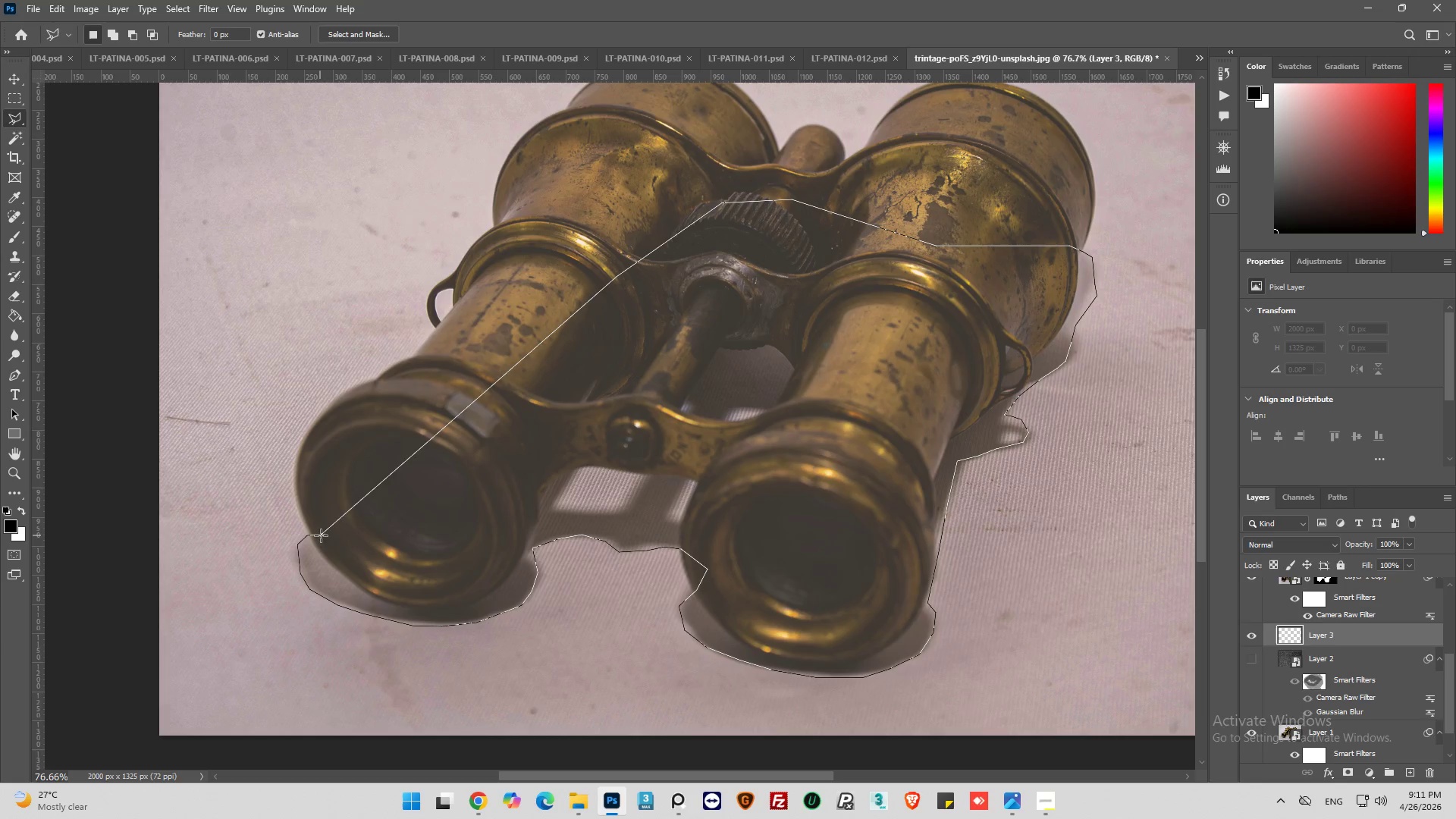 
left_click([325, 535])
 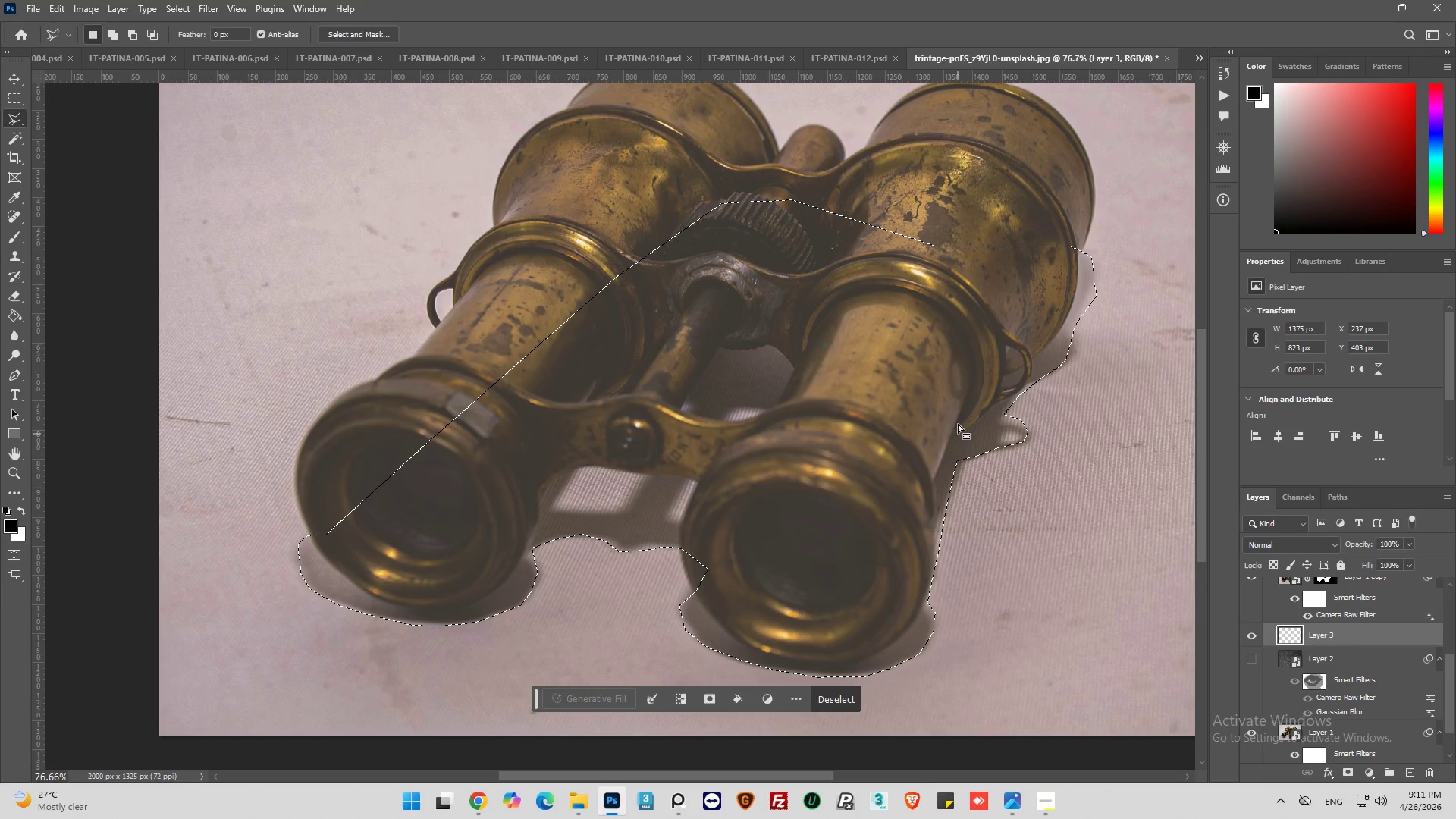 
hold_key(key=AltLeft, duration=0.5)
 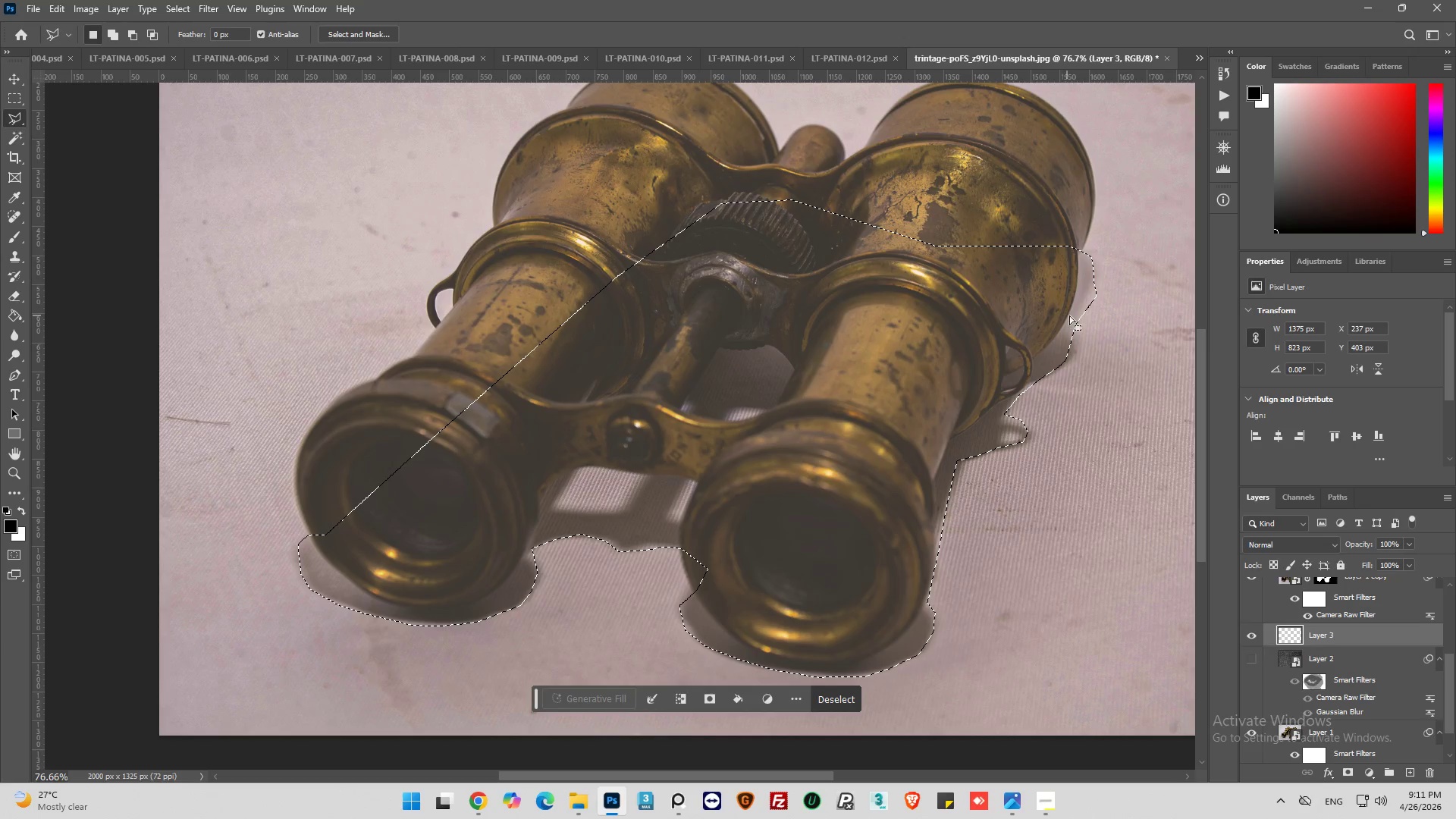 
key(Alt+AltLeft)
 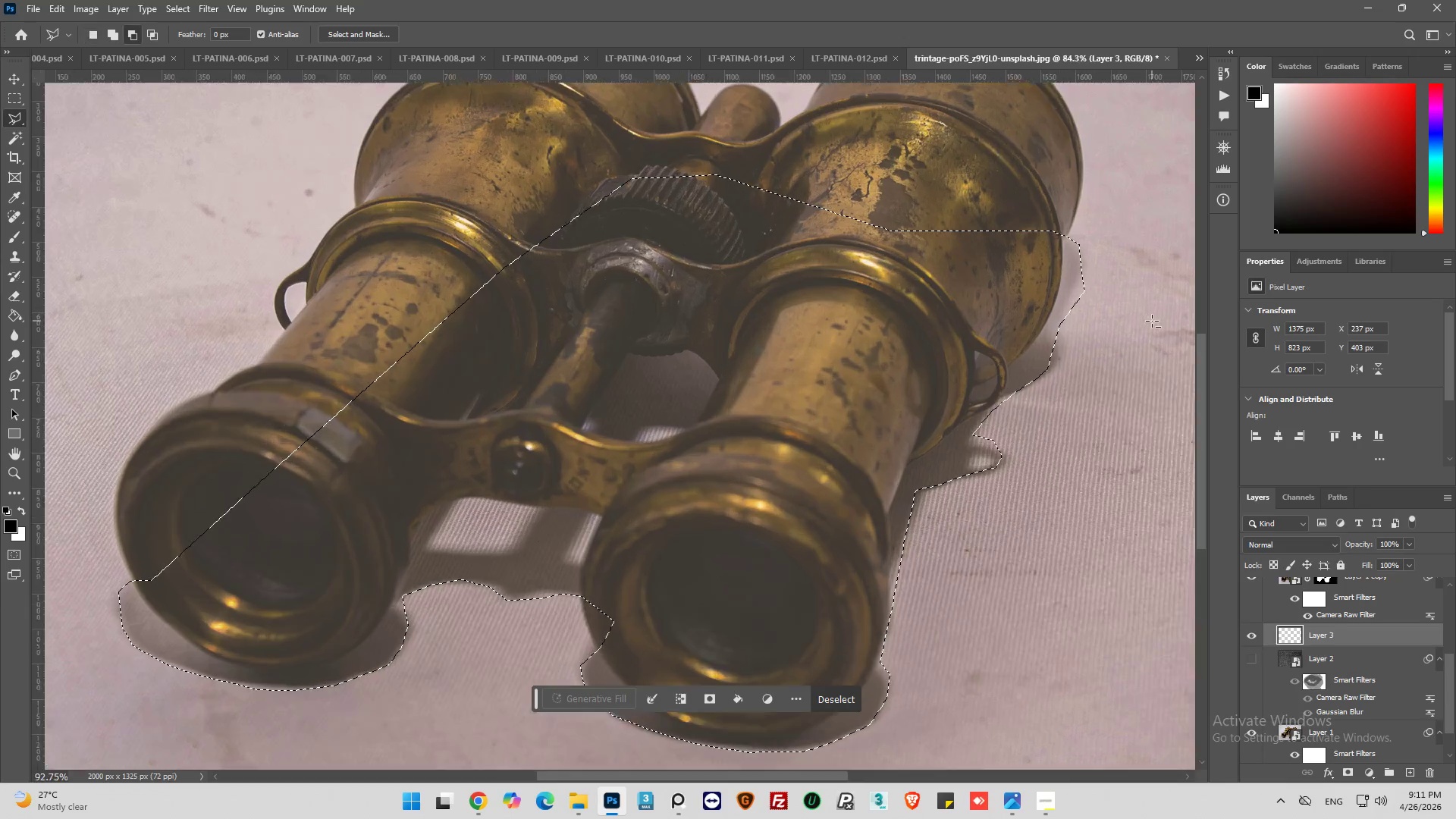 
hold_key(key=ShiftLeft, duration=1.69)
 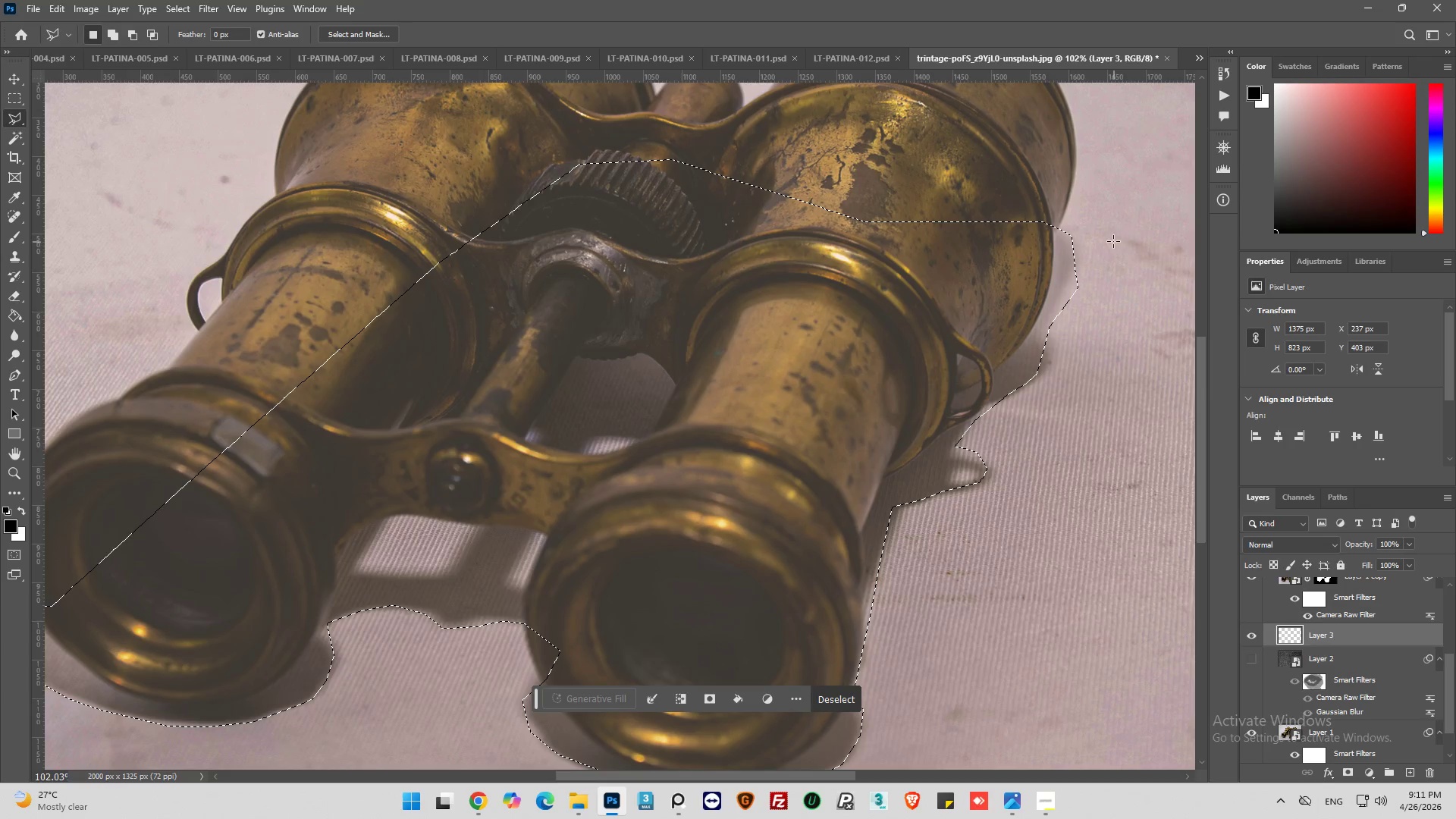 
scroll: coordinate [1152, 321], scroll_direction: up, amount: 3.0
 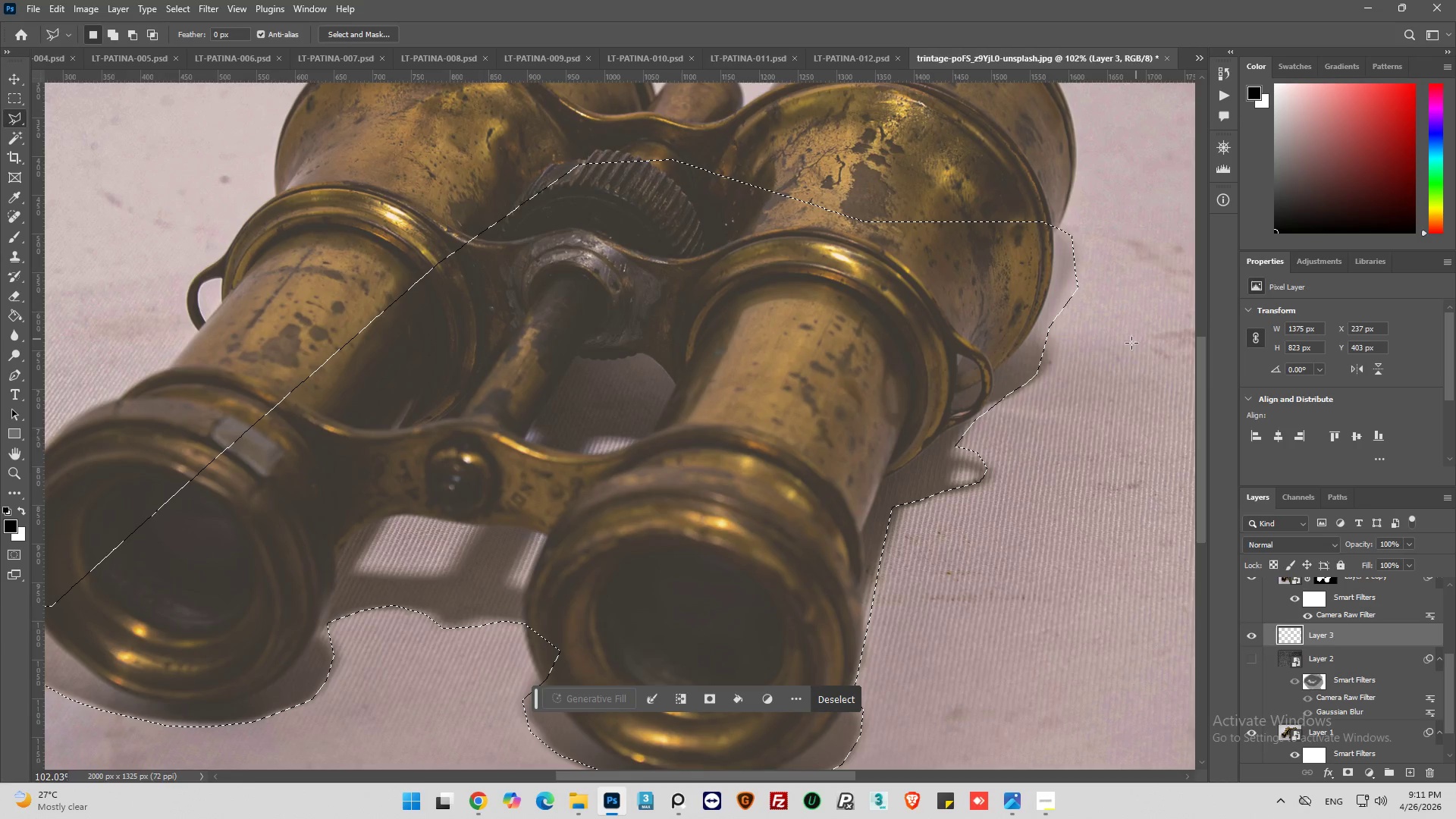 
hold_key(key=AltLeft, duration=0.5)
 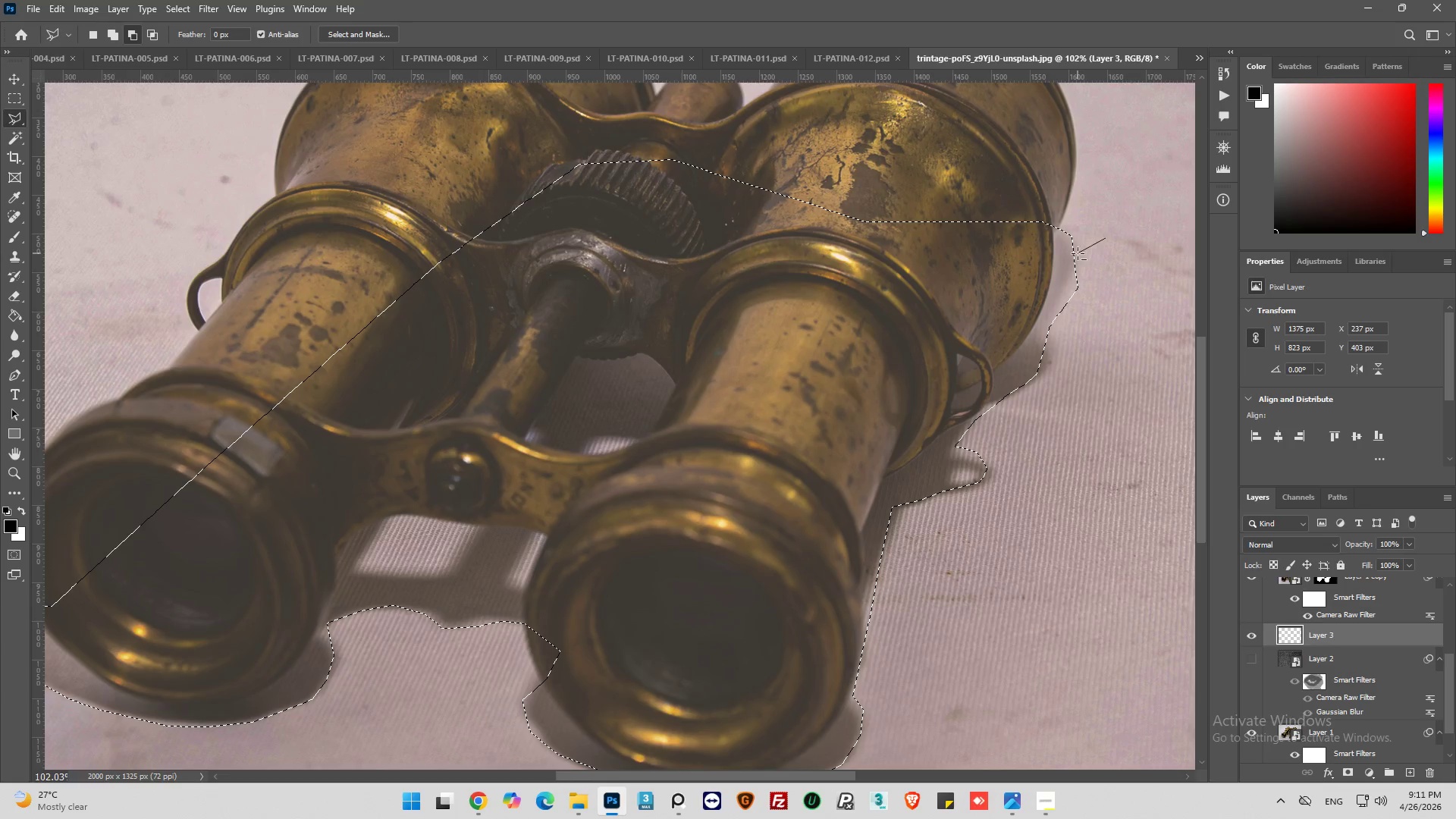 
left_click_drag(start_coordinate=[1078, 253], to_coordinate=[1078, 257])
 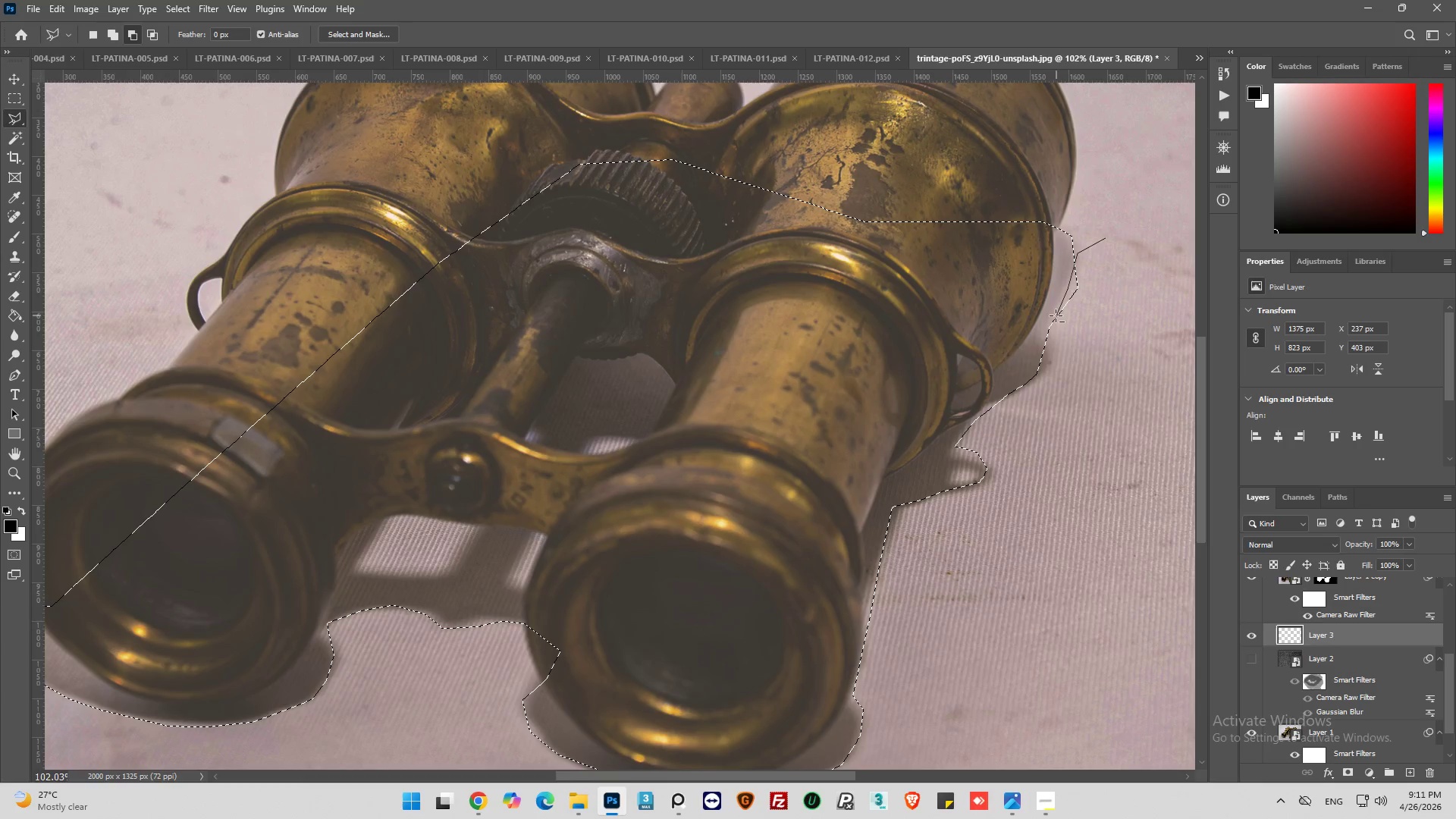 
left_click_drag(start_coordinate=[1052, 320], to_coordinate=[1052, 325])
 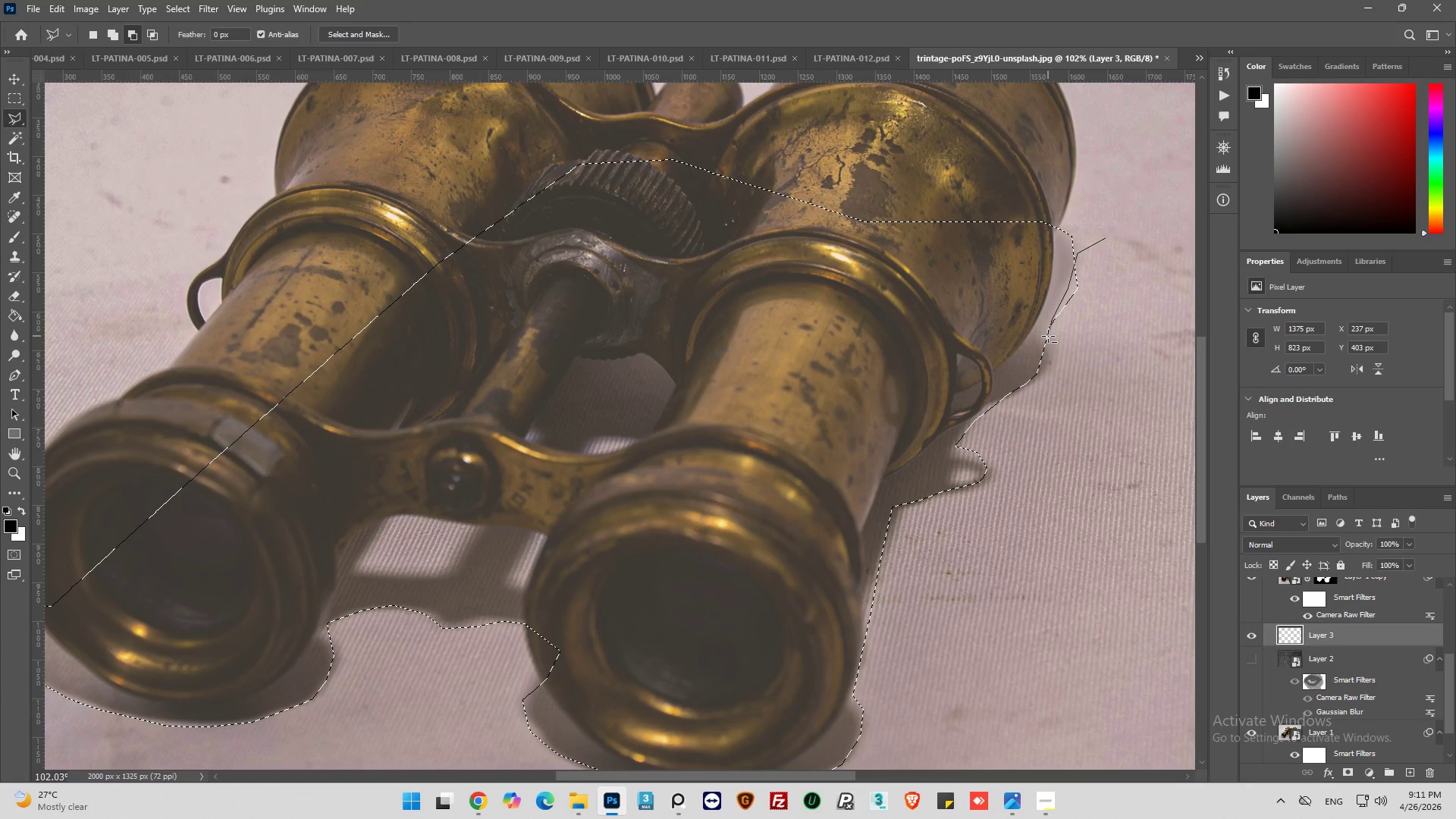 
left_click_drag(start_coordinate=[1048, 337], to_coordinate=[1062, 342])
 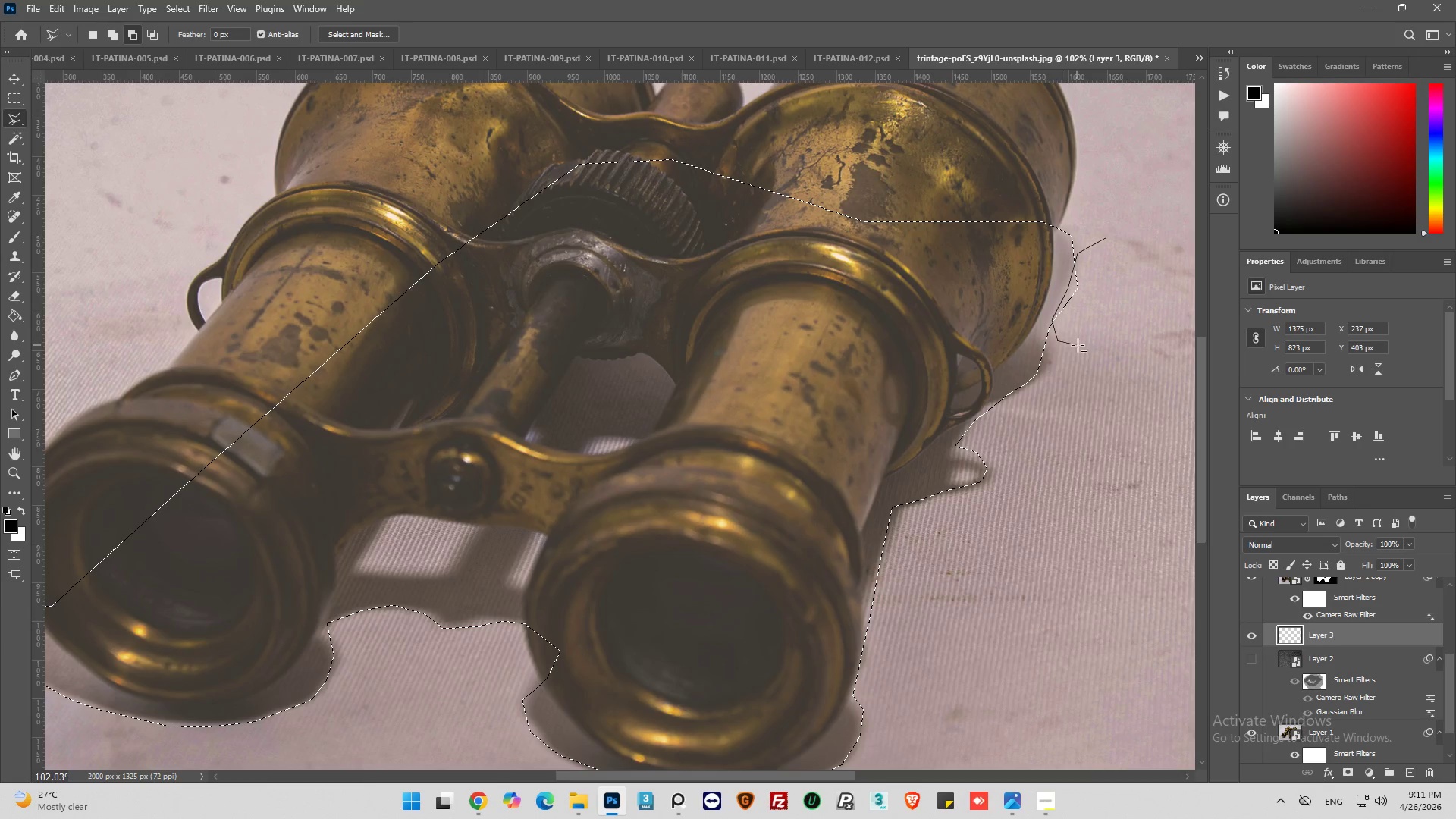 
left_click_drag(start_coordinate=[1078, 345], to_coordinate=[1094, 311])
 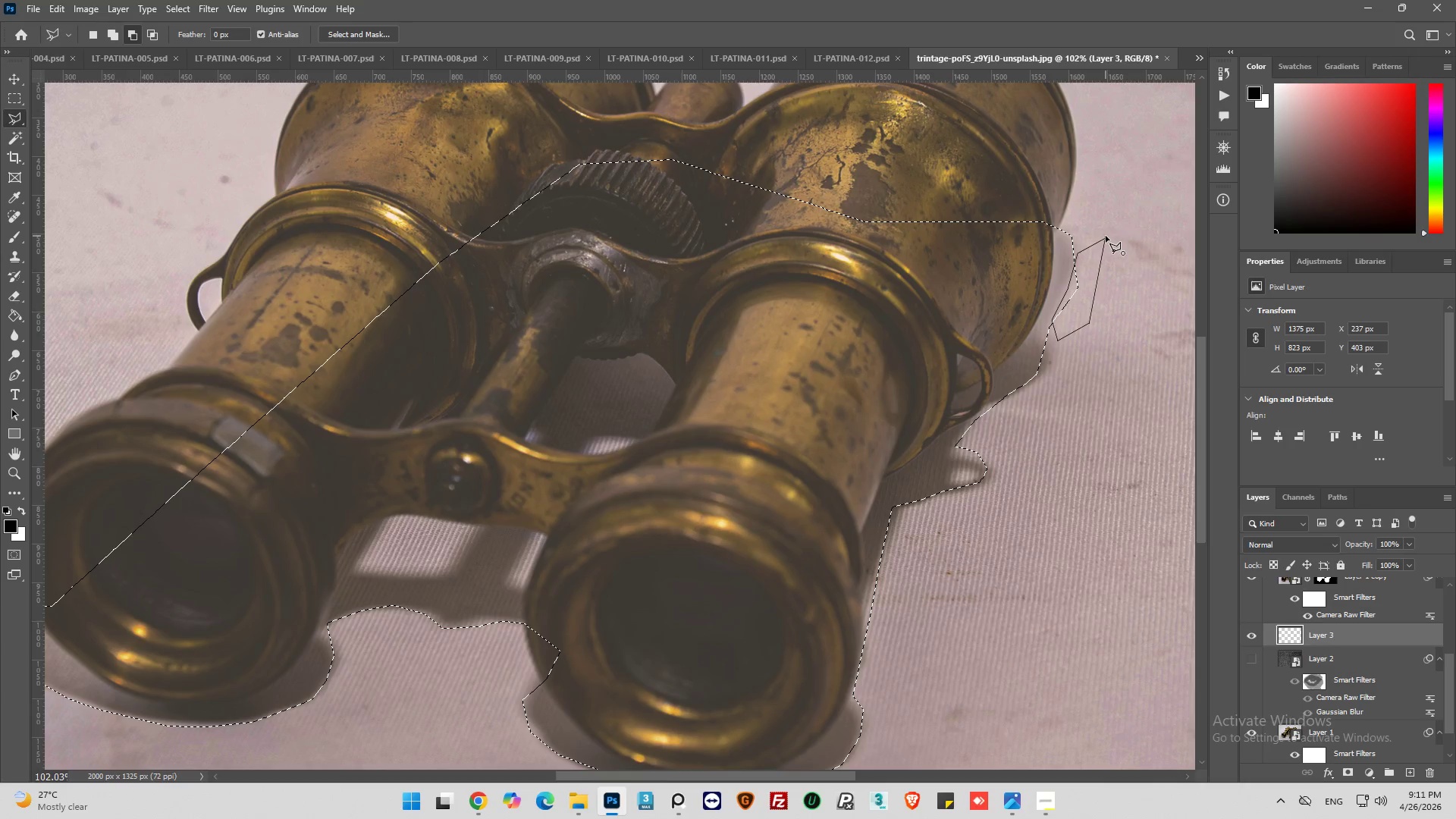 
left_click([1106, 236])
 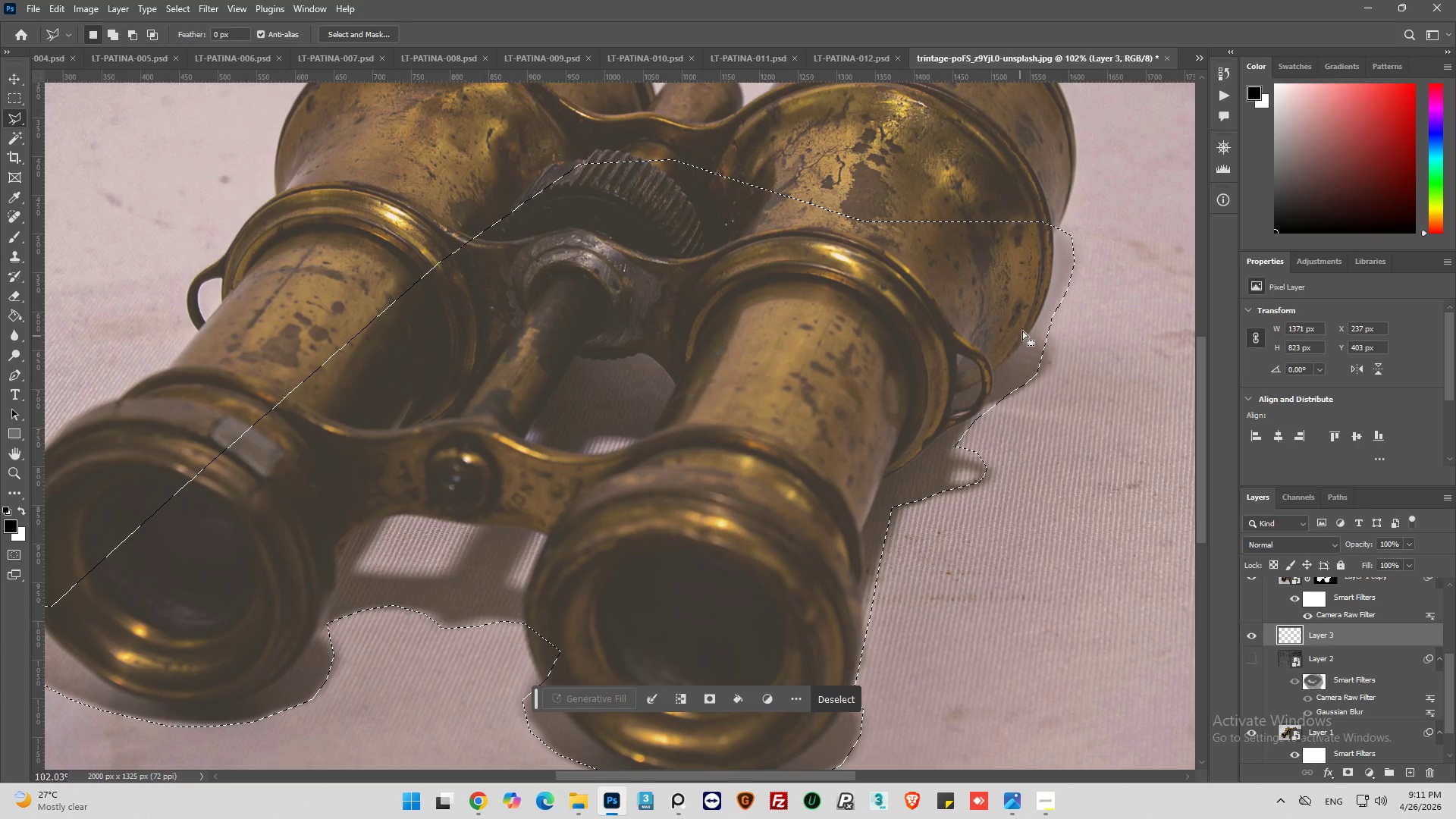 
hold_key(key=ShiftLeft, duration=0.52)
 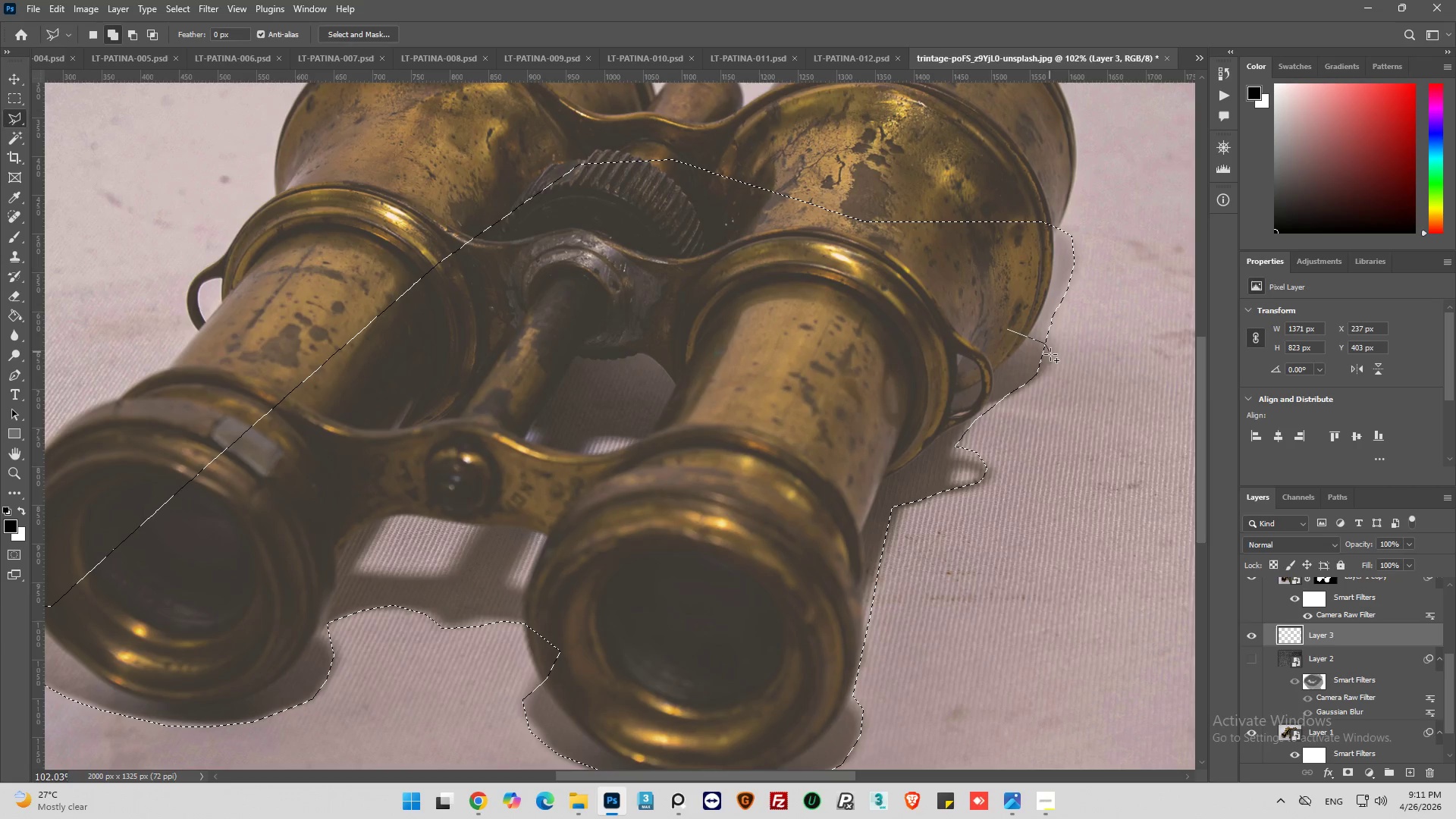 
left_click_drag(start_coordinate=[1050, 362], to_coordinate=[1043, 374])
 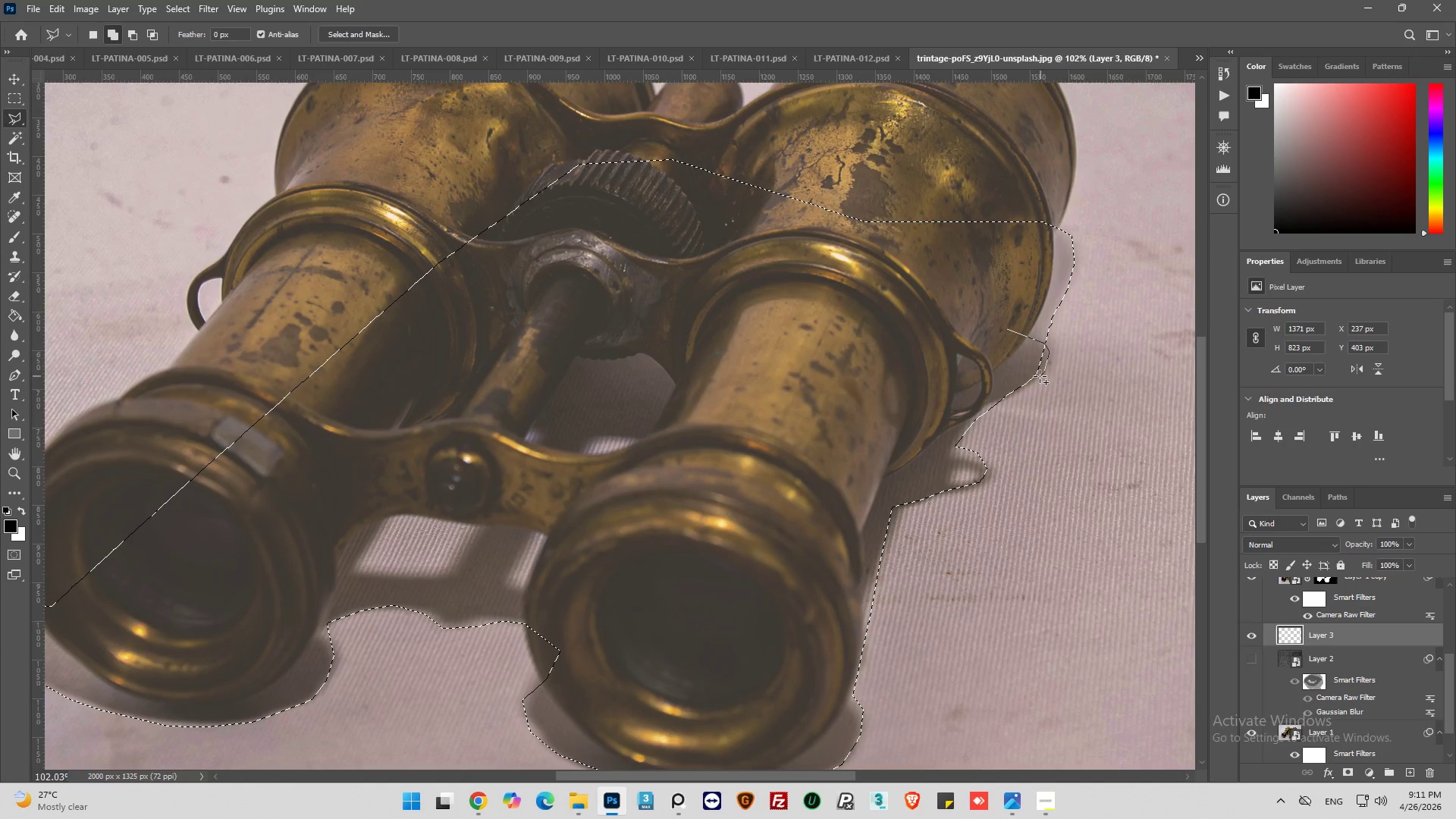 
left_click_drag(start_coordinate=[1040, 377], to_coordinate=[1032, 381])
 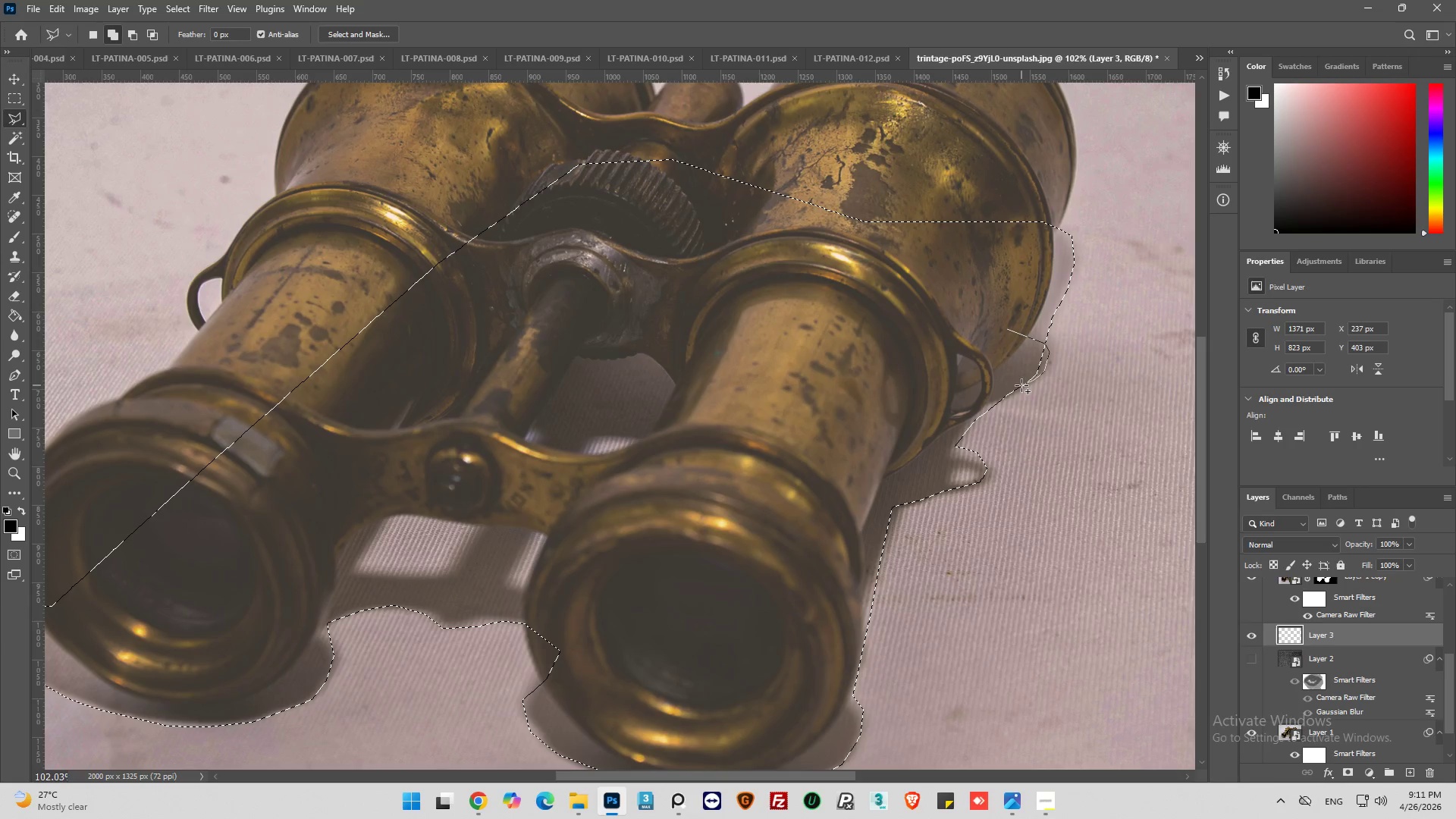 
left_click_drag(start_coordinate=[1021, 385], to_coordinate=[1008, 391])
 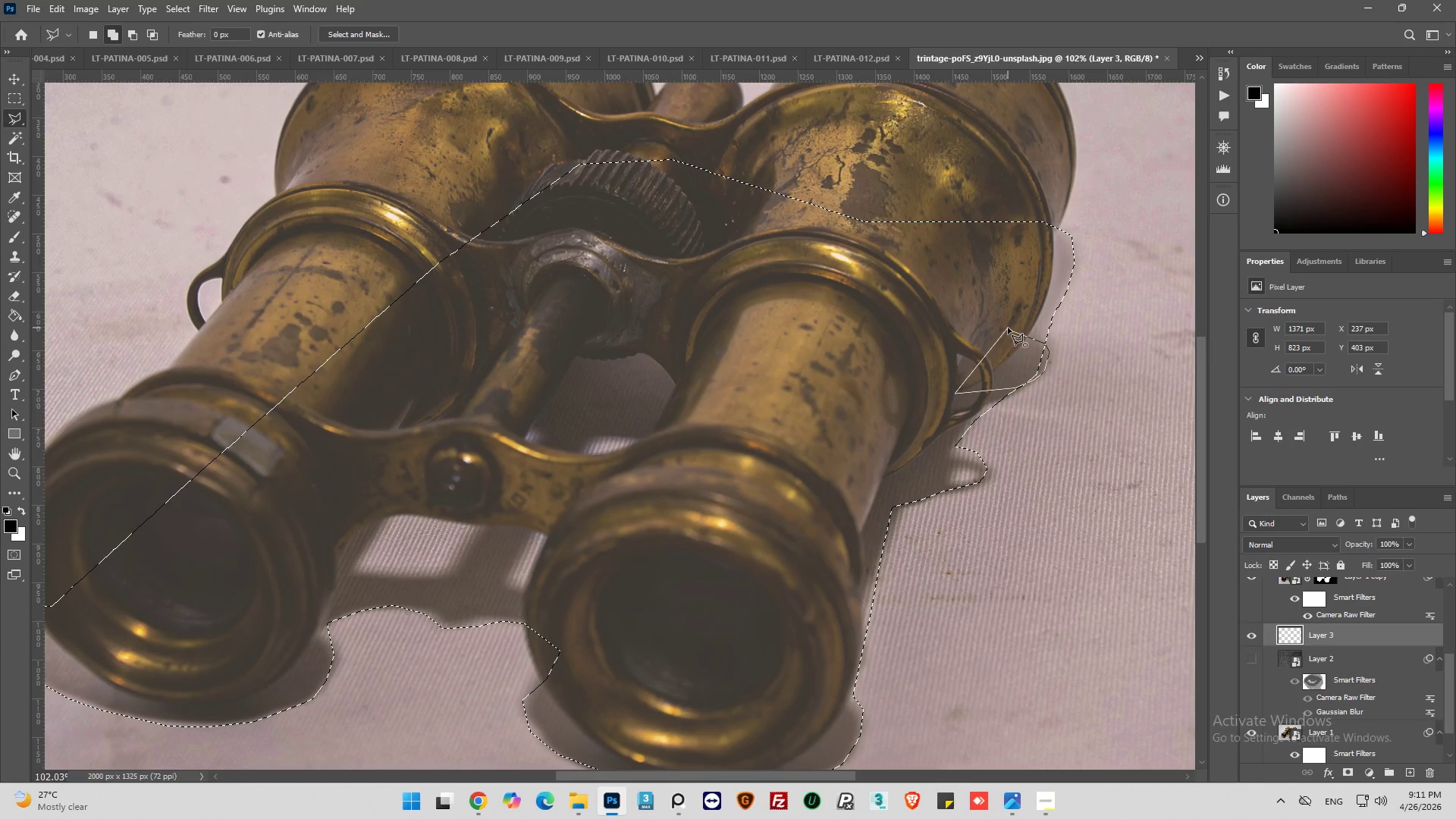 
left_click([1008, 328])
 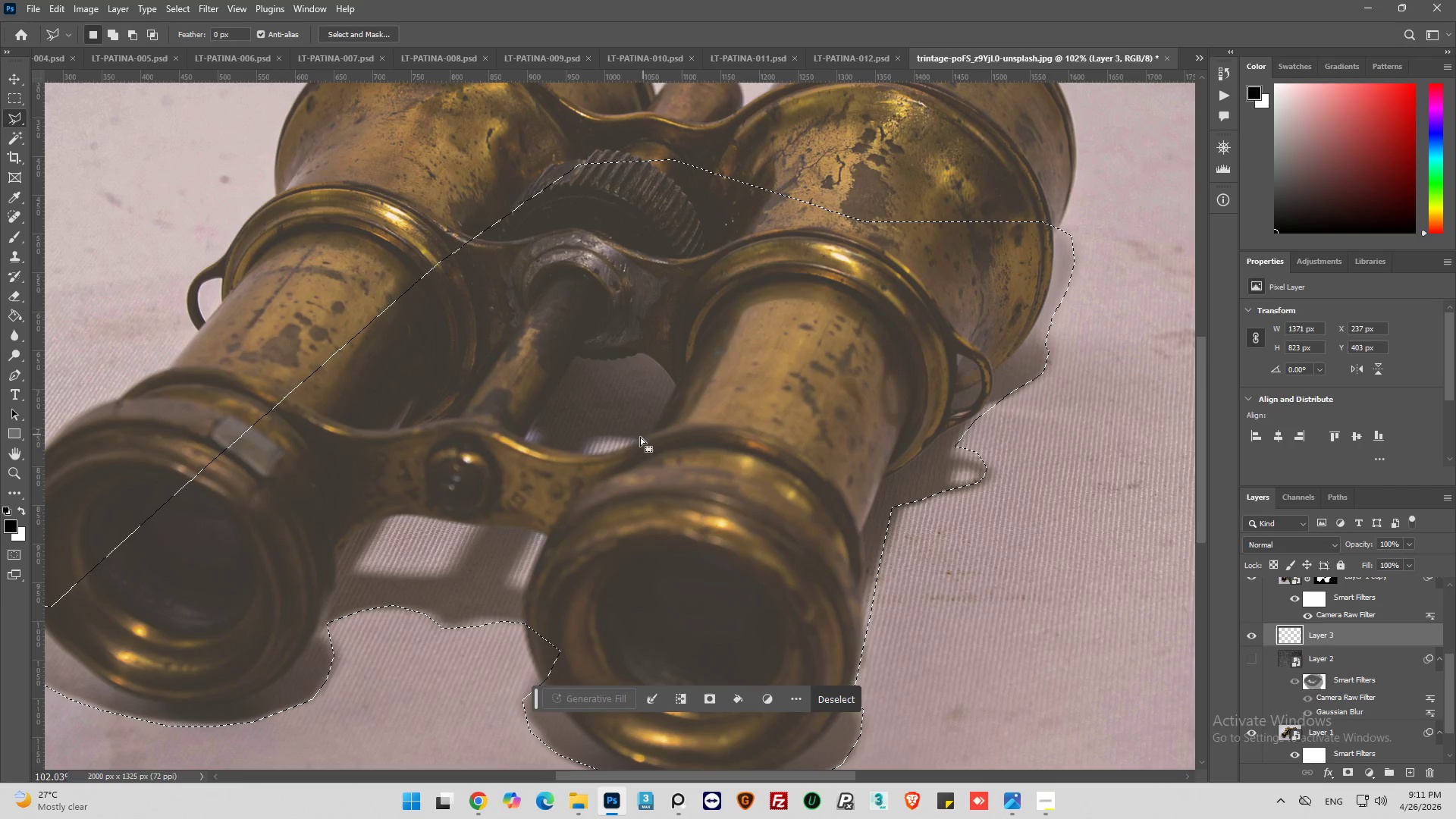 
hold_key(key=AltLeft, duration=0.53)
left_click_drag(start_coordinate=[654, 446], to_coordinate=[650, 444])
 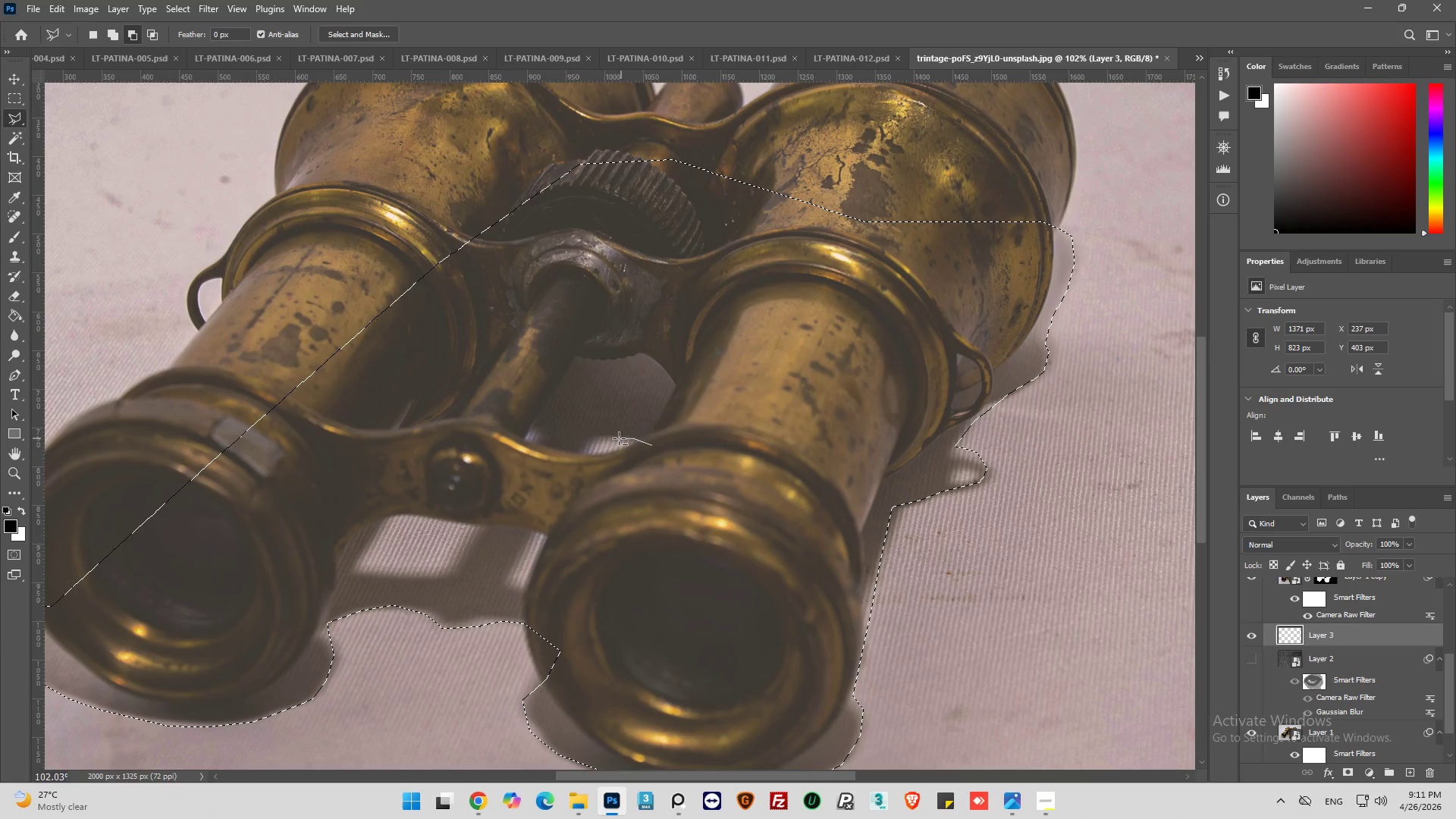 
left_click_drag(start_coordinate=[617, 438], to_coordinate=[607, 438])
 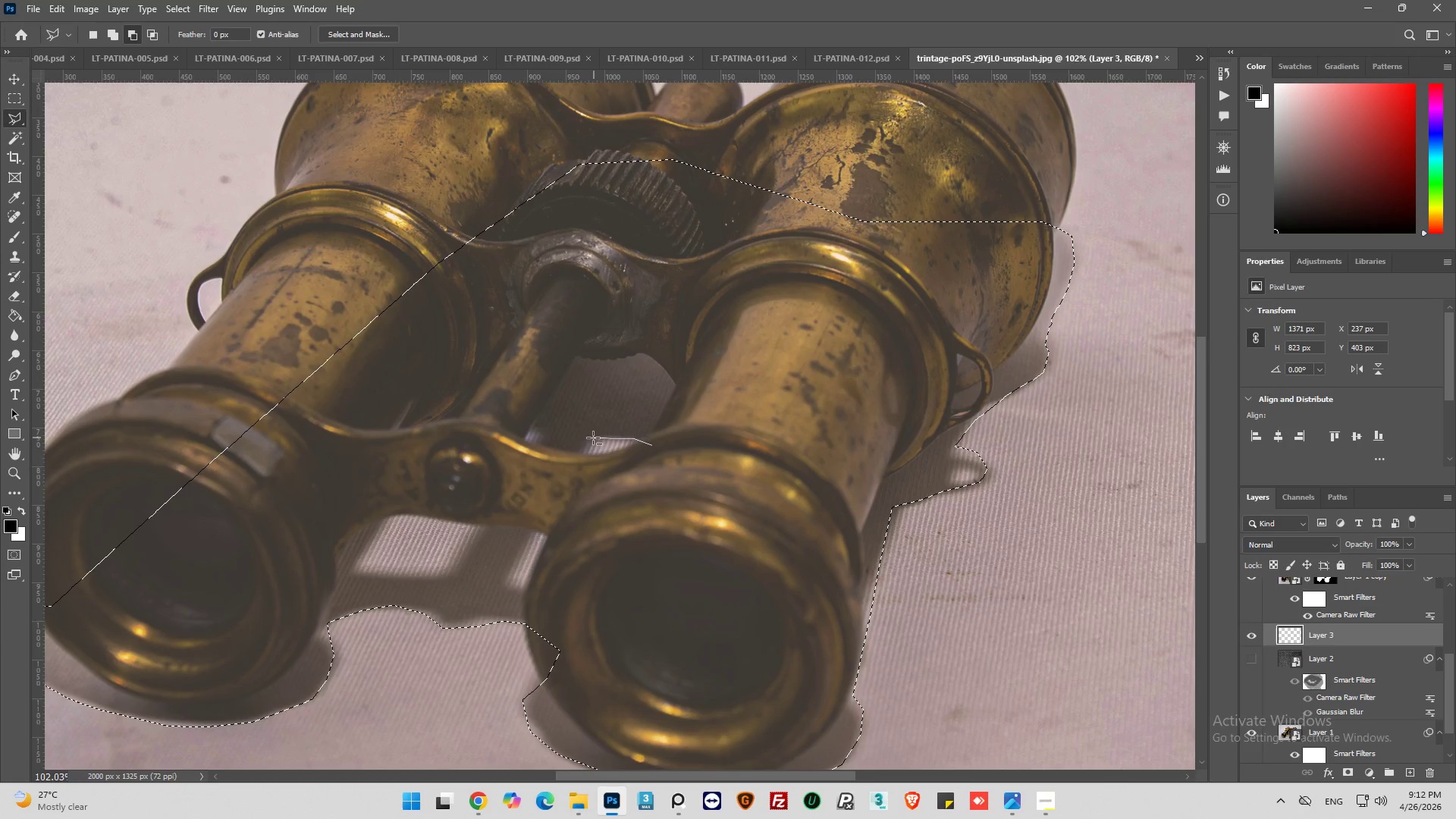 
left_click_drag(start_coordinate=[594, 438], to_coordinate=[586, 441])
 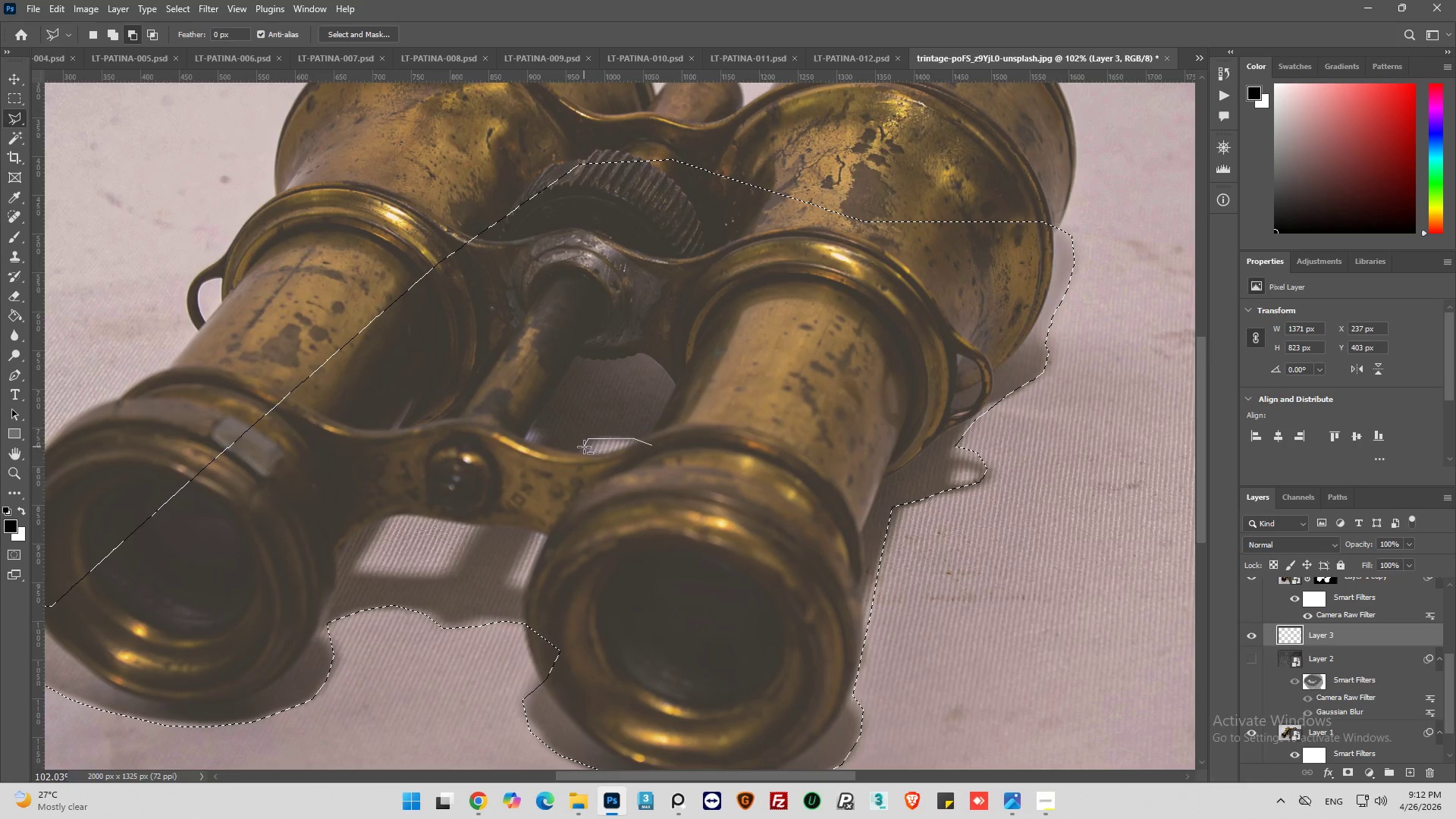 
left_click_drag(start_coordinate=[584, 447], to_coordinate=[581, 450])
 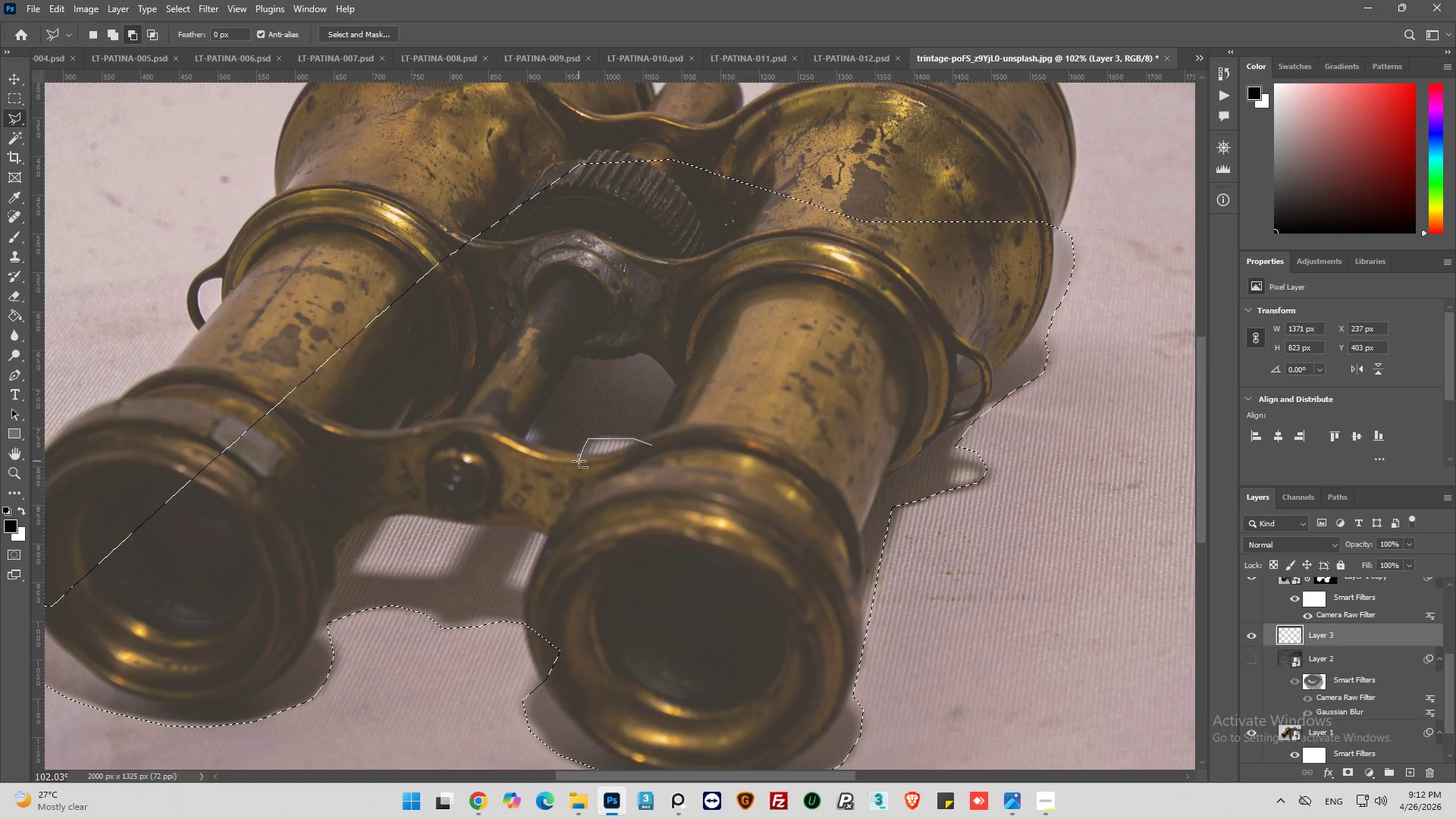 
left_click_drag(start_coordinate=[579, 461], to_coordinate=[582, 463])
 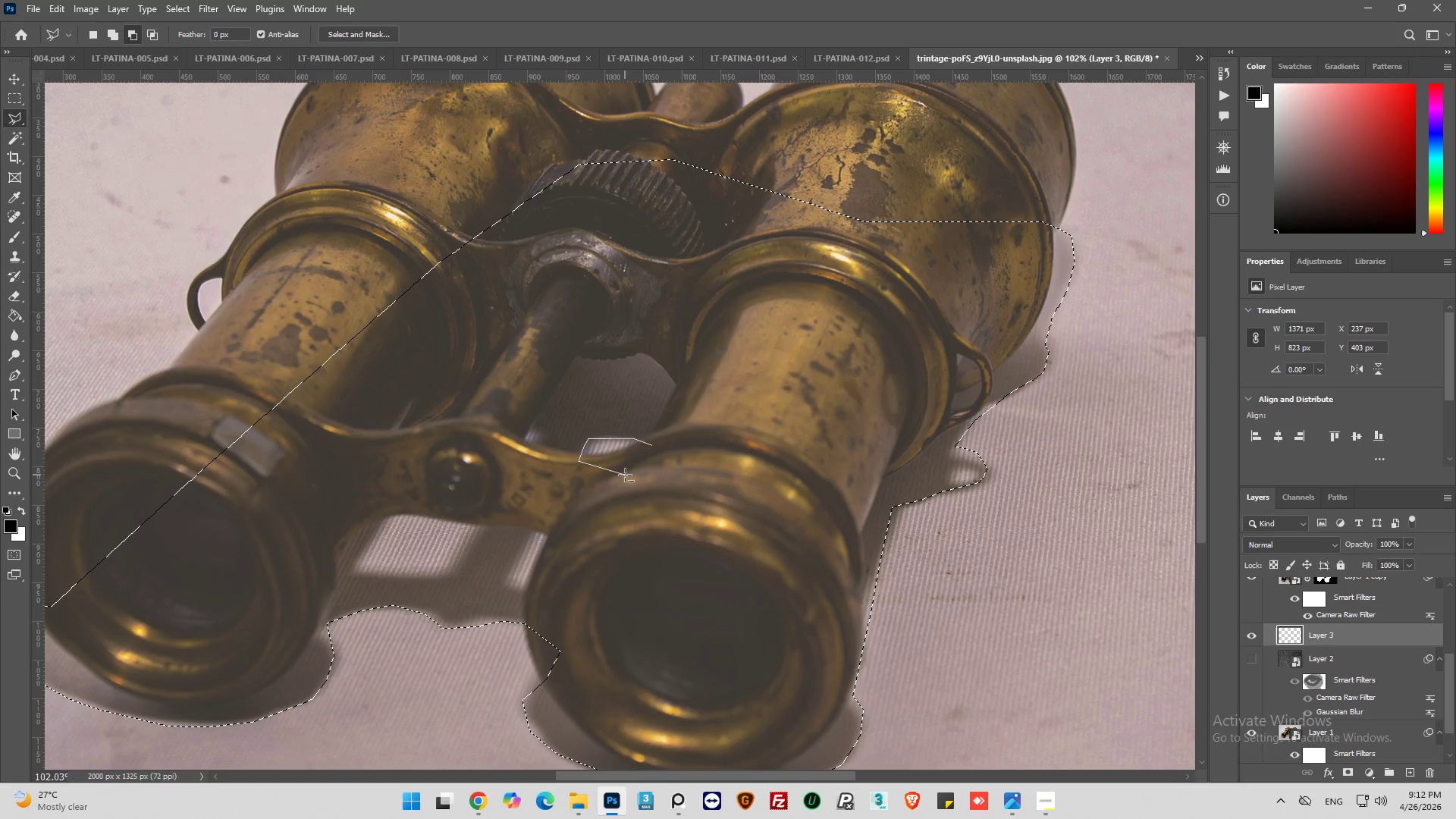 
left_click_drag(start_coordinate=[625, 475], to_coordinate=[632, 467])
 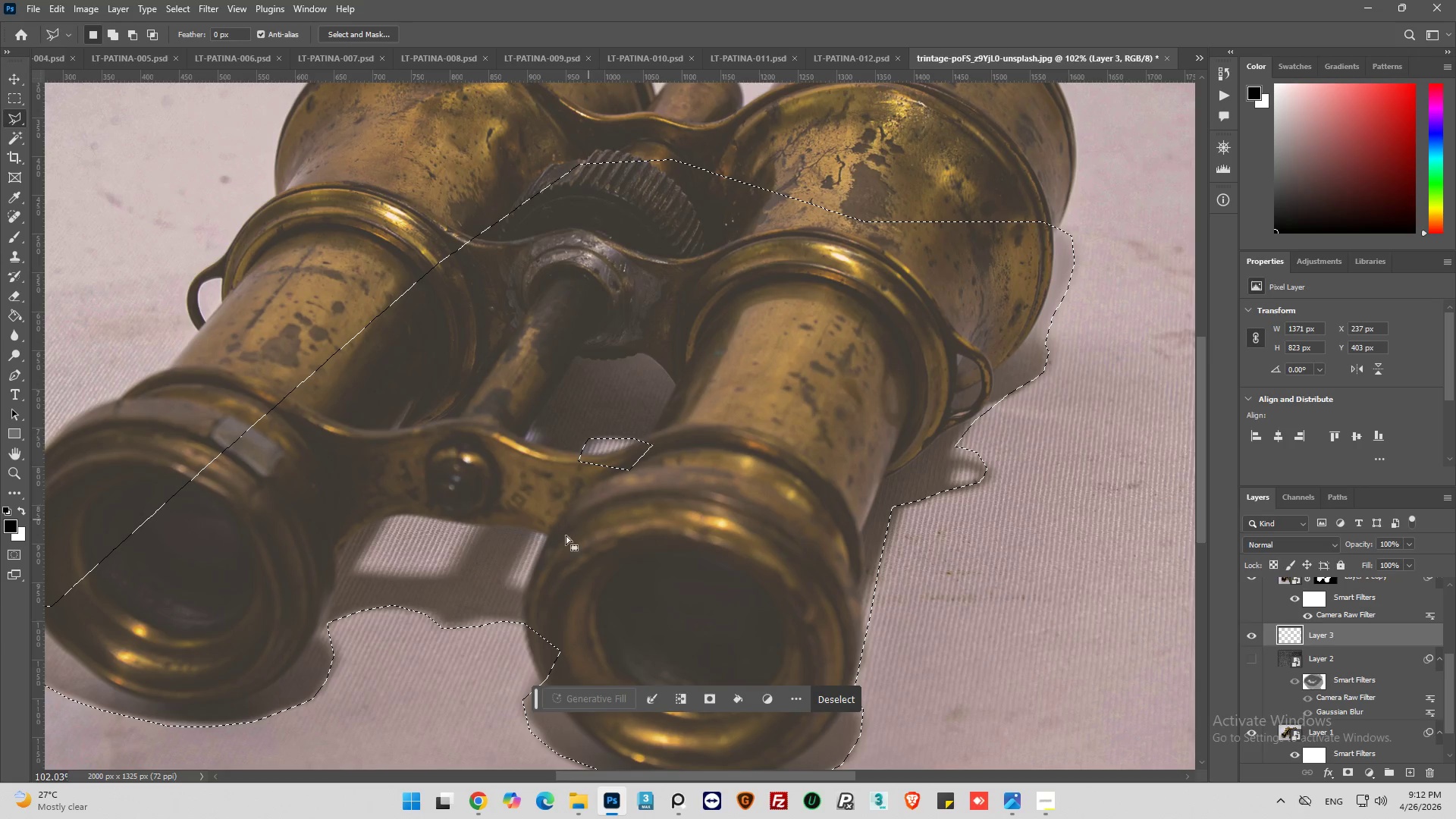 
hold_key(key=AltLeft, duration=0.52)
left_click_drag(start_coordinate=[566, 533], to_coordinate=[557, 534])
 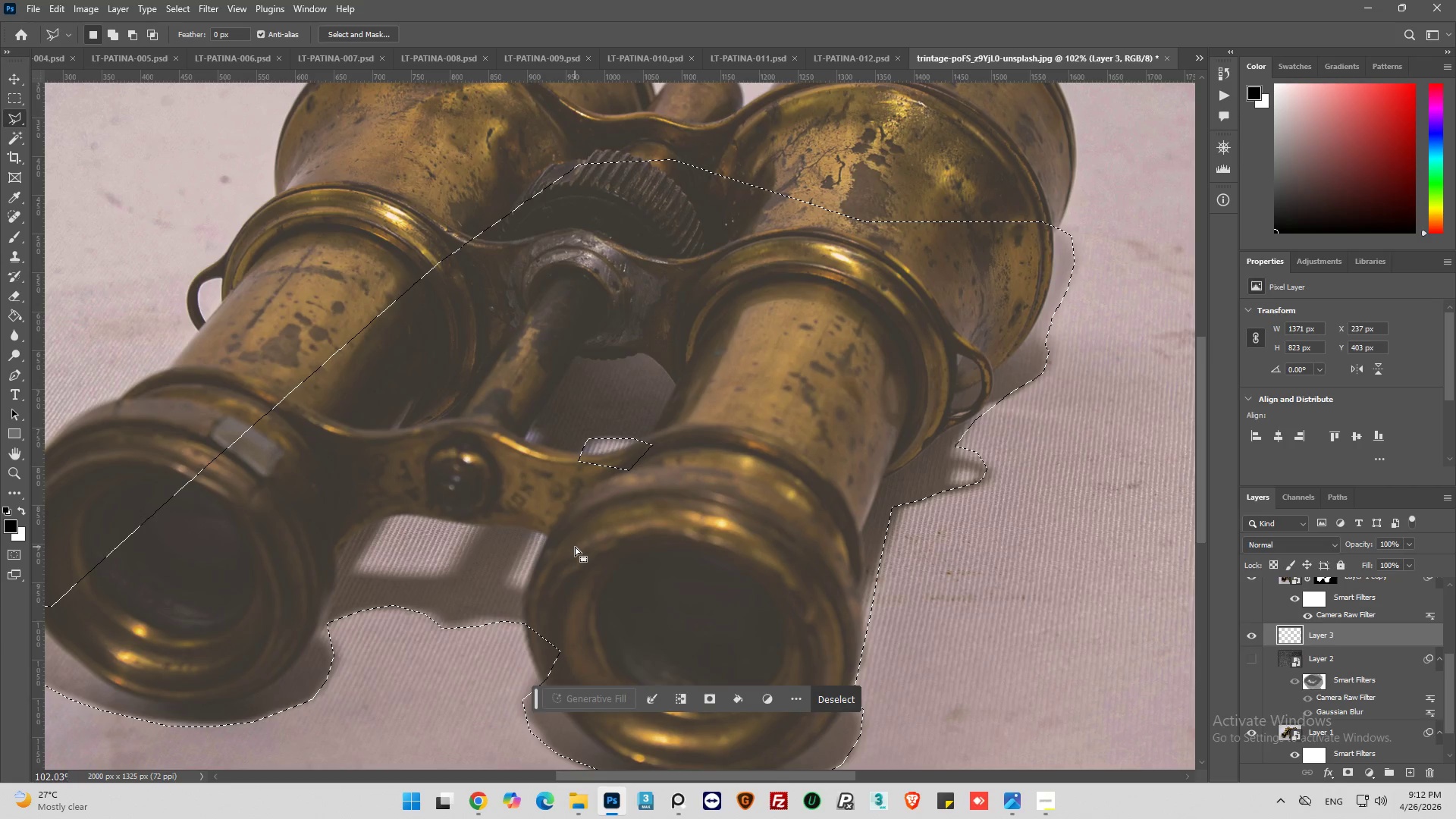 
hold_key(key=AltLeft, duration=1.14)
left_click([558, 535])
 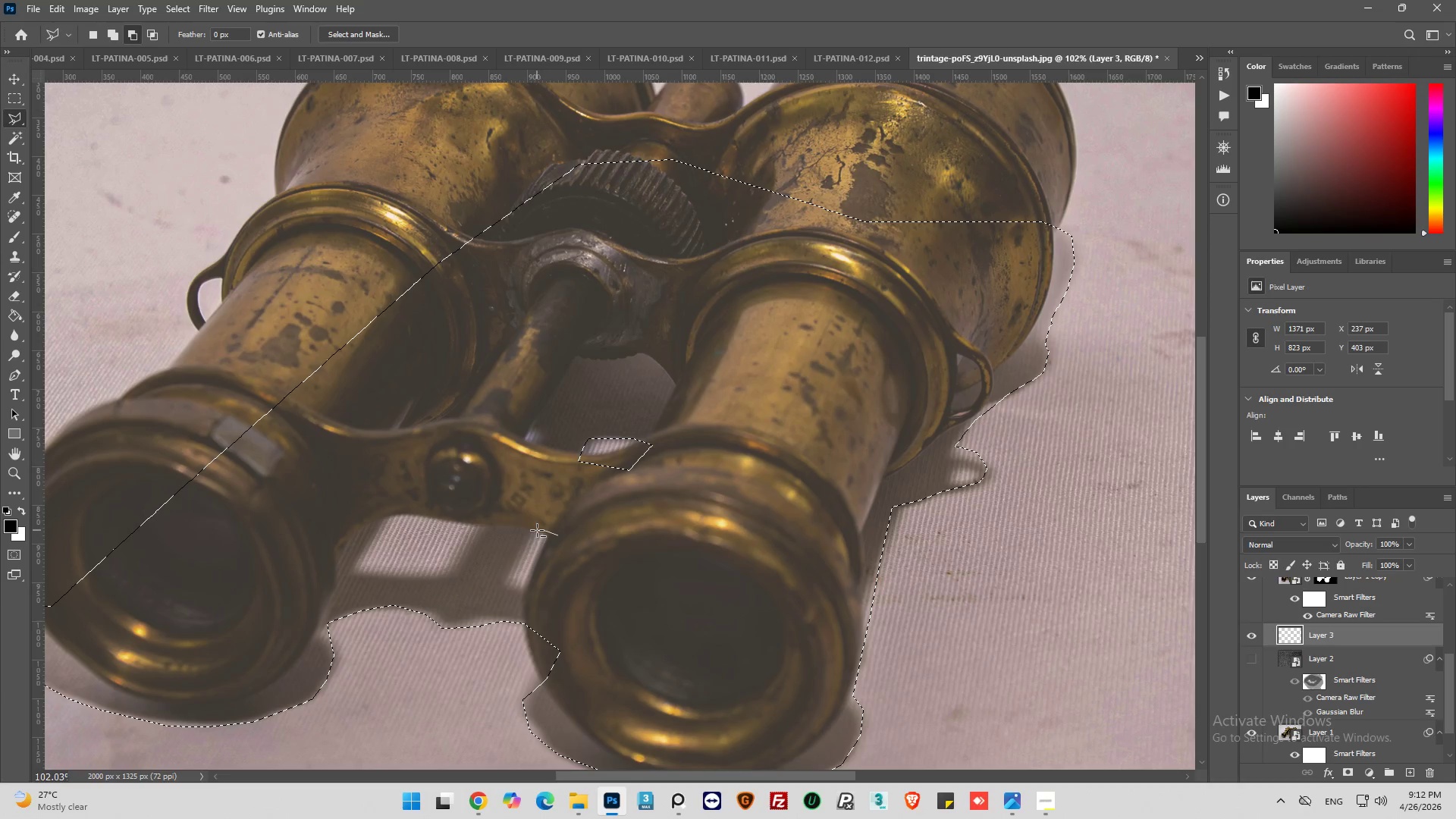 
left_click_drag(start_coordinate=[537, 530], to_coordinate=[537, 534])
 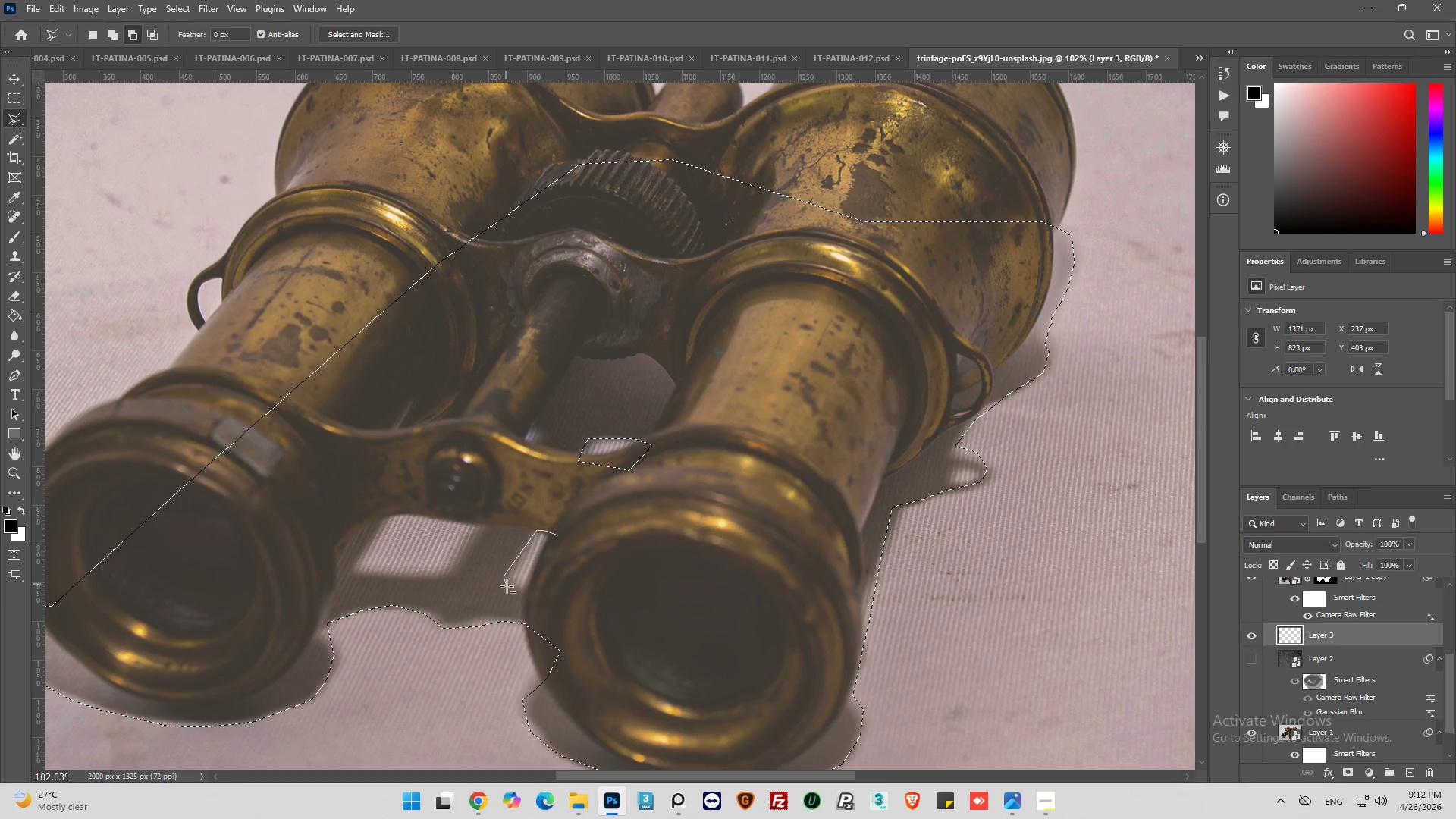 
left_click_drag(start_coordinate=[509, 589], to_coordinate=[516, 591])
 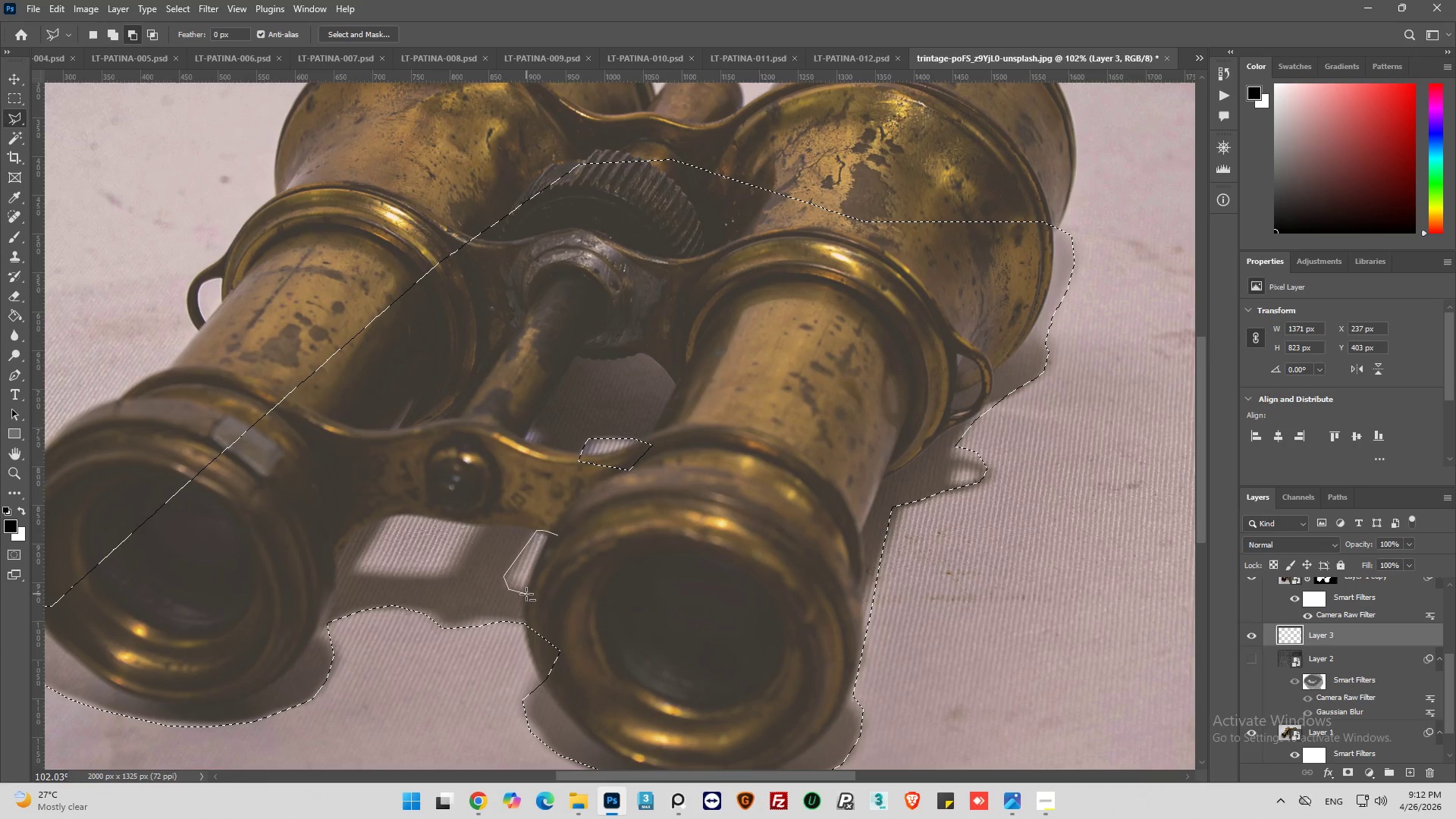 
left_click_drag(start_coordinate=[526, 594], to_coordinate=[535, 594])
 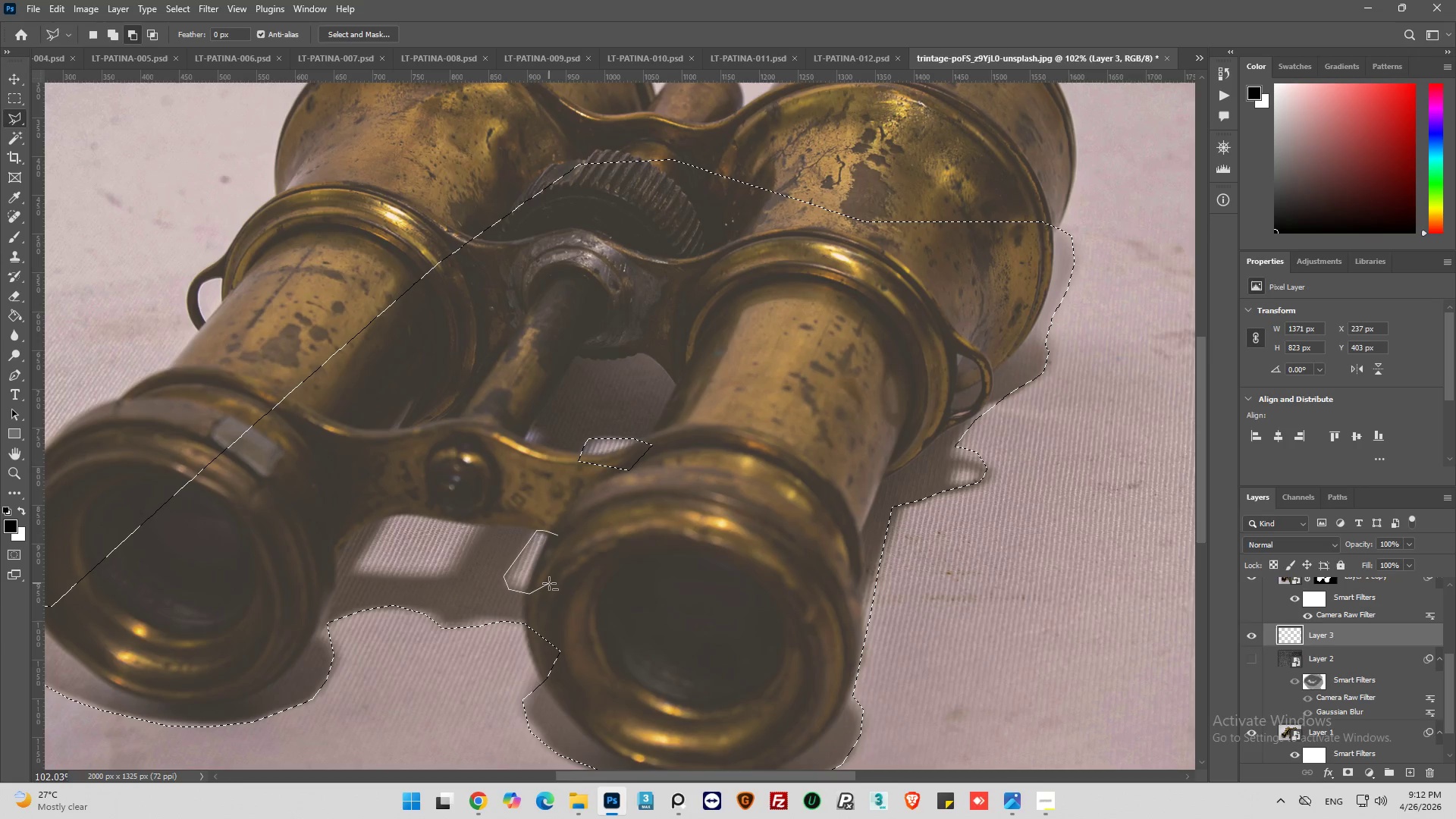 
left_click_drag(start_coordinate=[549, 583], to_coordinate=[551, 566])
 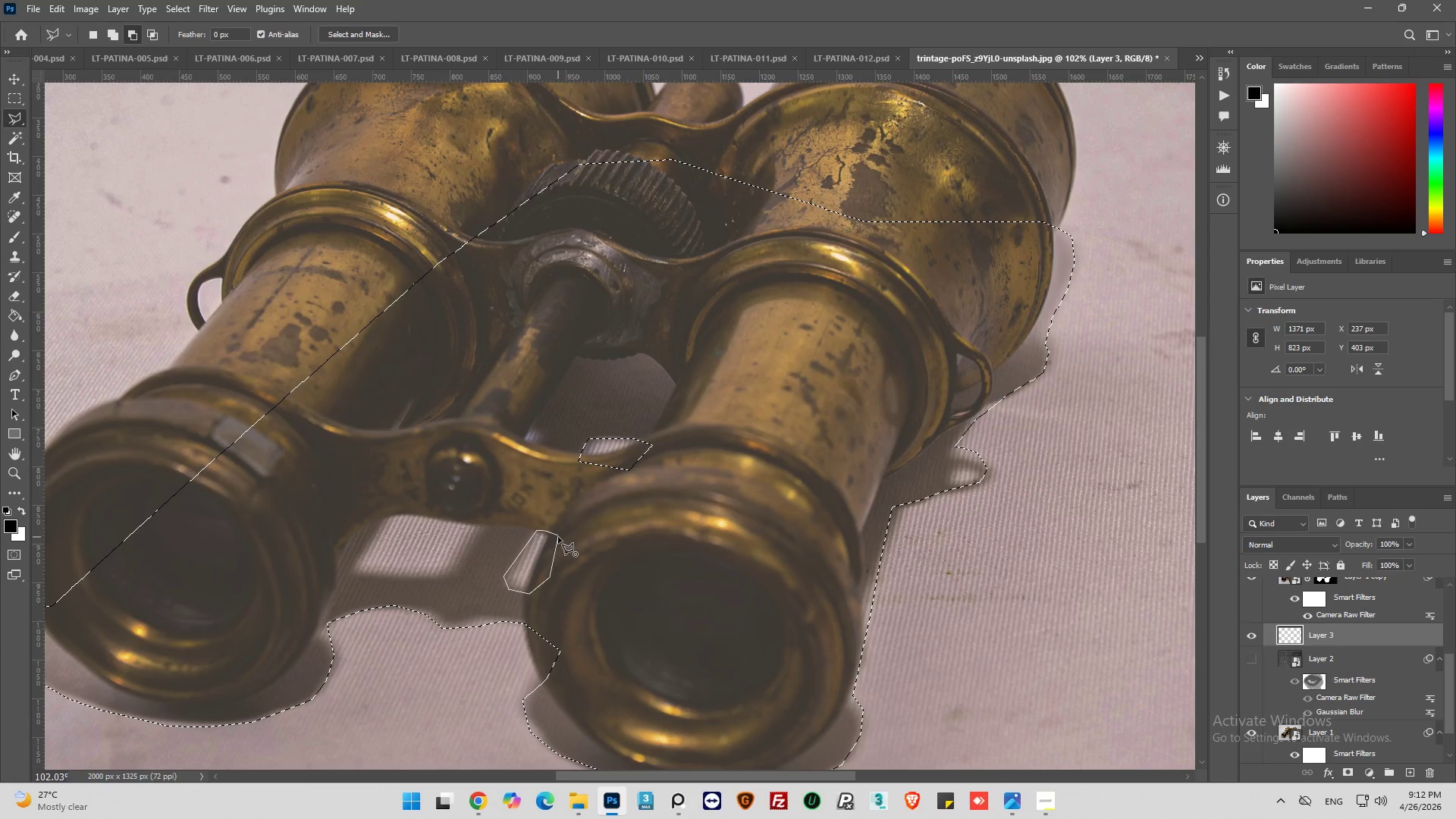 
left_click([558, 536])
 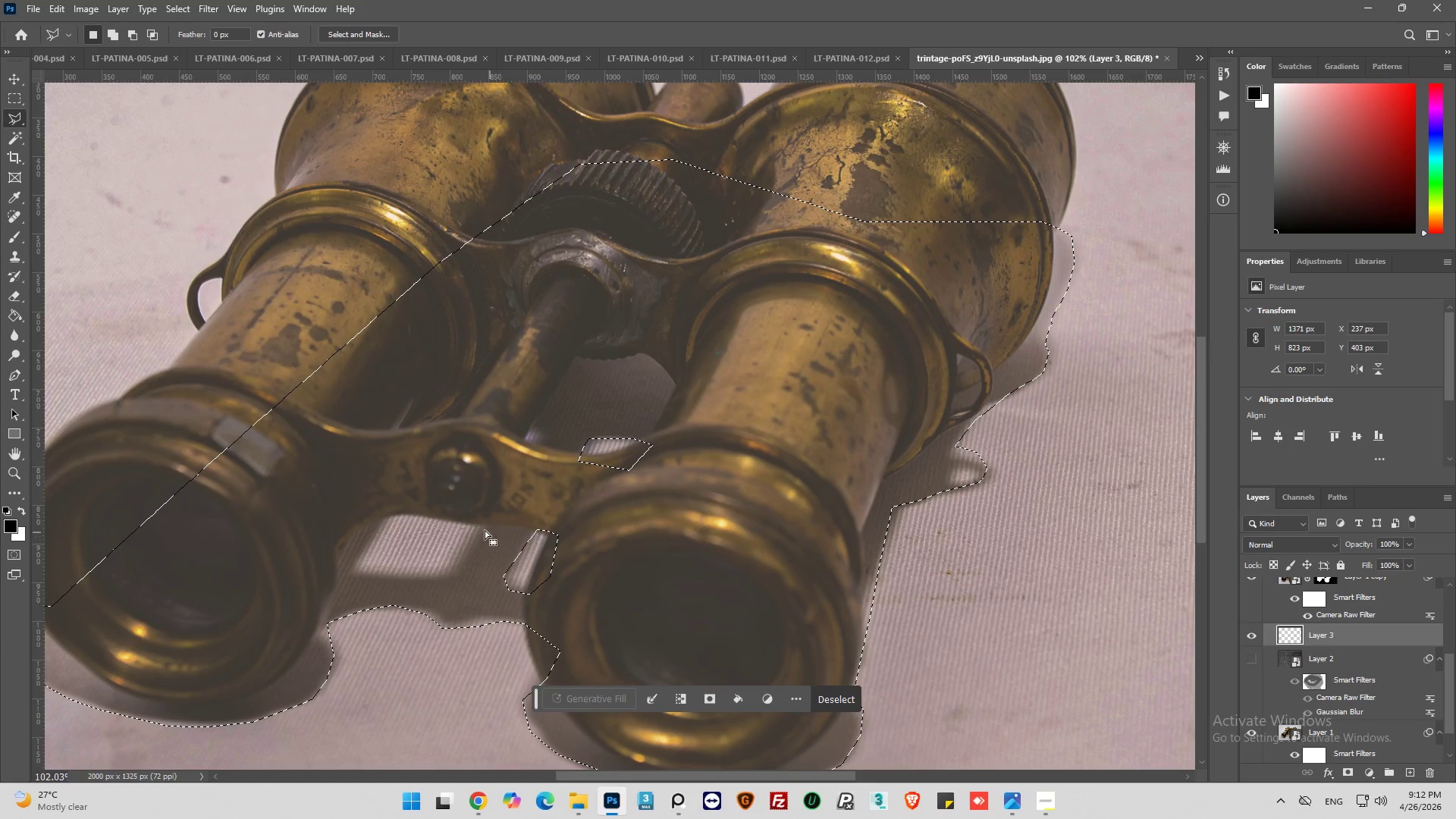 
hold_key(key=AltLeft, duration=0.45)
left_click_drag(start_coordinate=[491, 508], to_coordinate=[489, 512])
 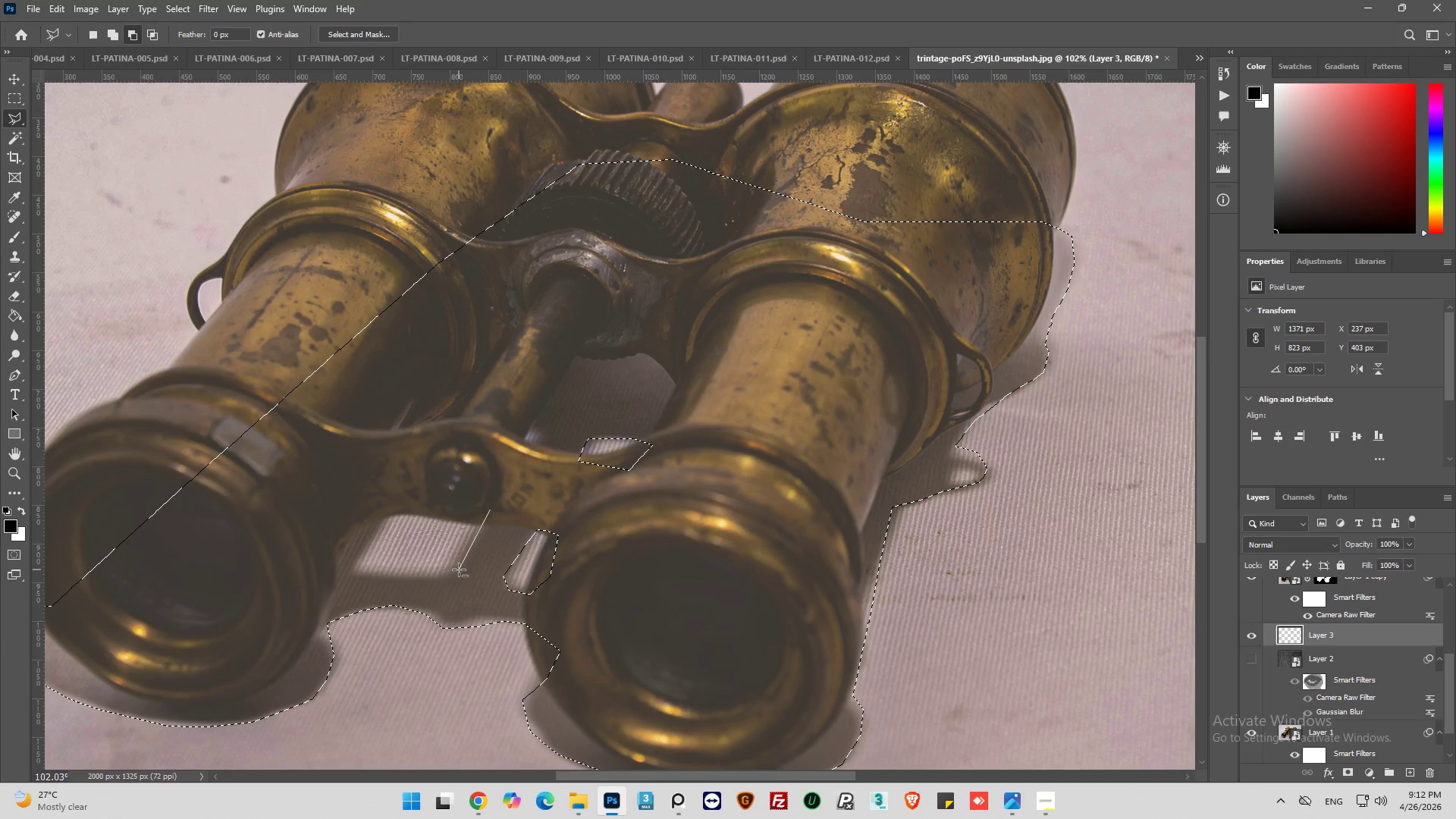 
left_click_drag(start_coordinate=[458, 570], to_coordinate=[457, 575])
 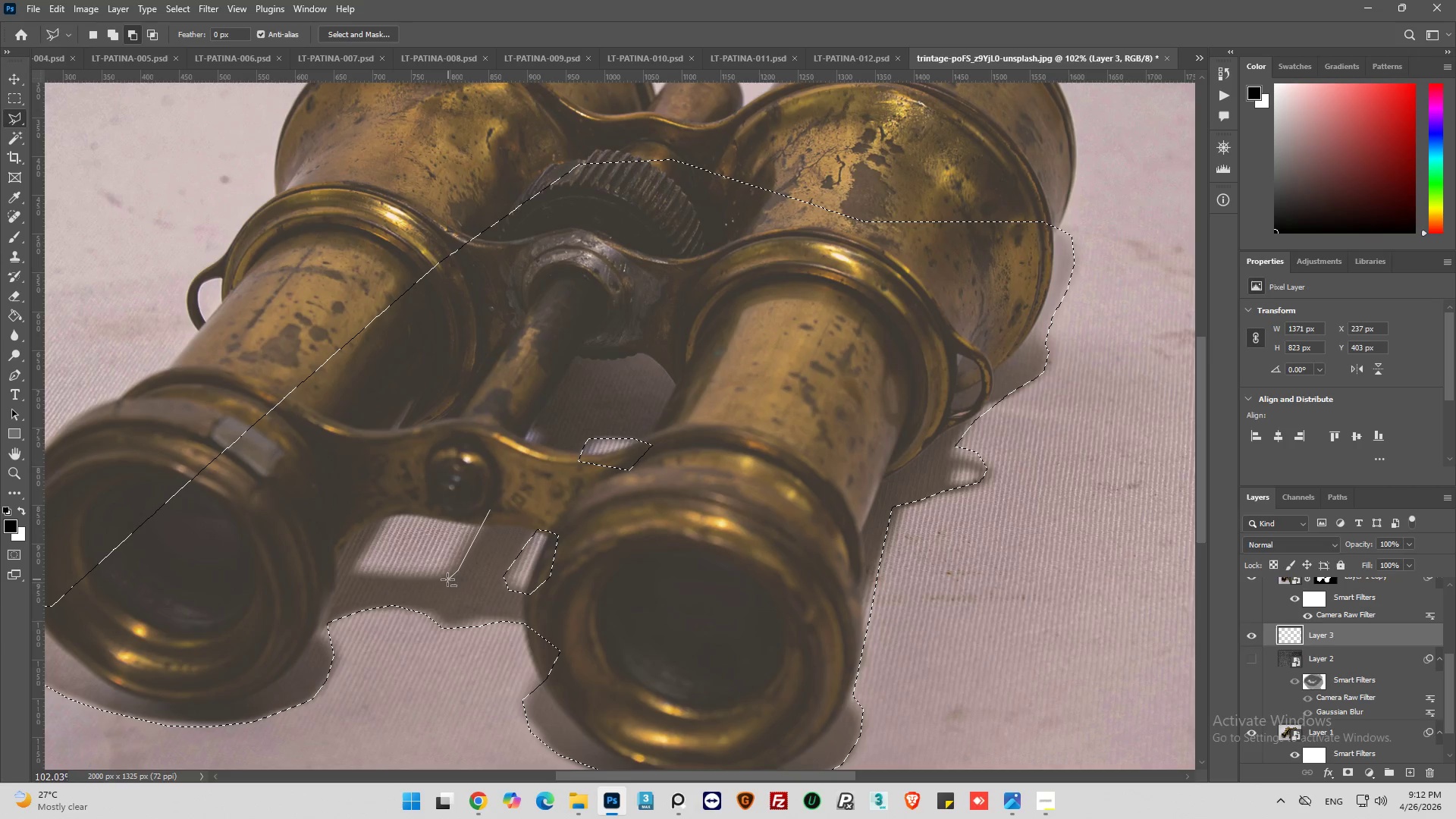 
left_click_drag(start_coordinate=[447, 579], to_coordinate=[420, 580])
 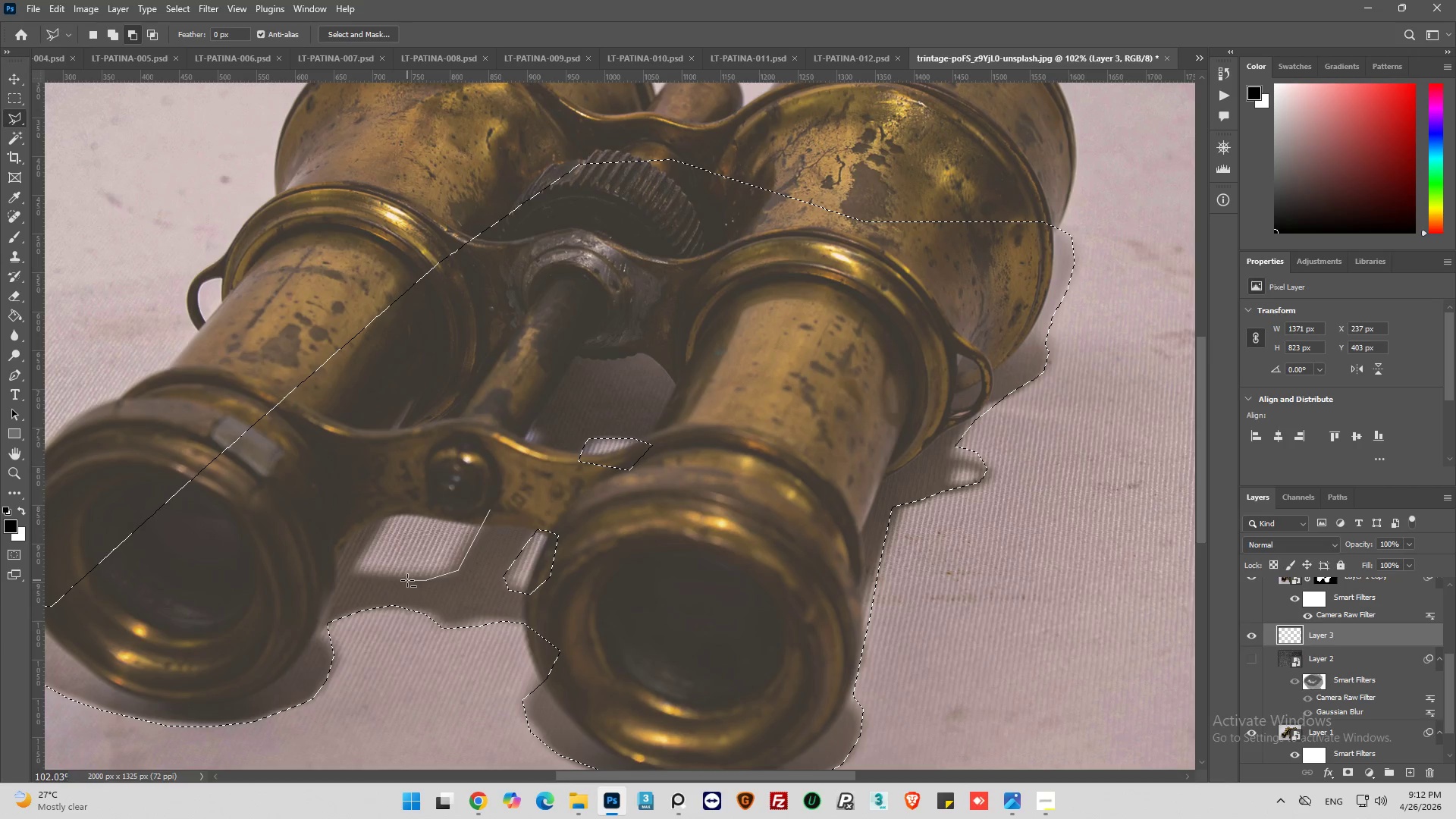 
left_click_drag(start_coordinate=[407, 580], to_coordinate=[400, 580])
 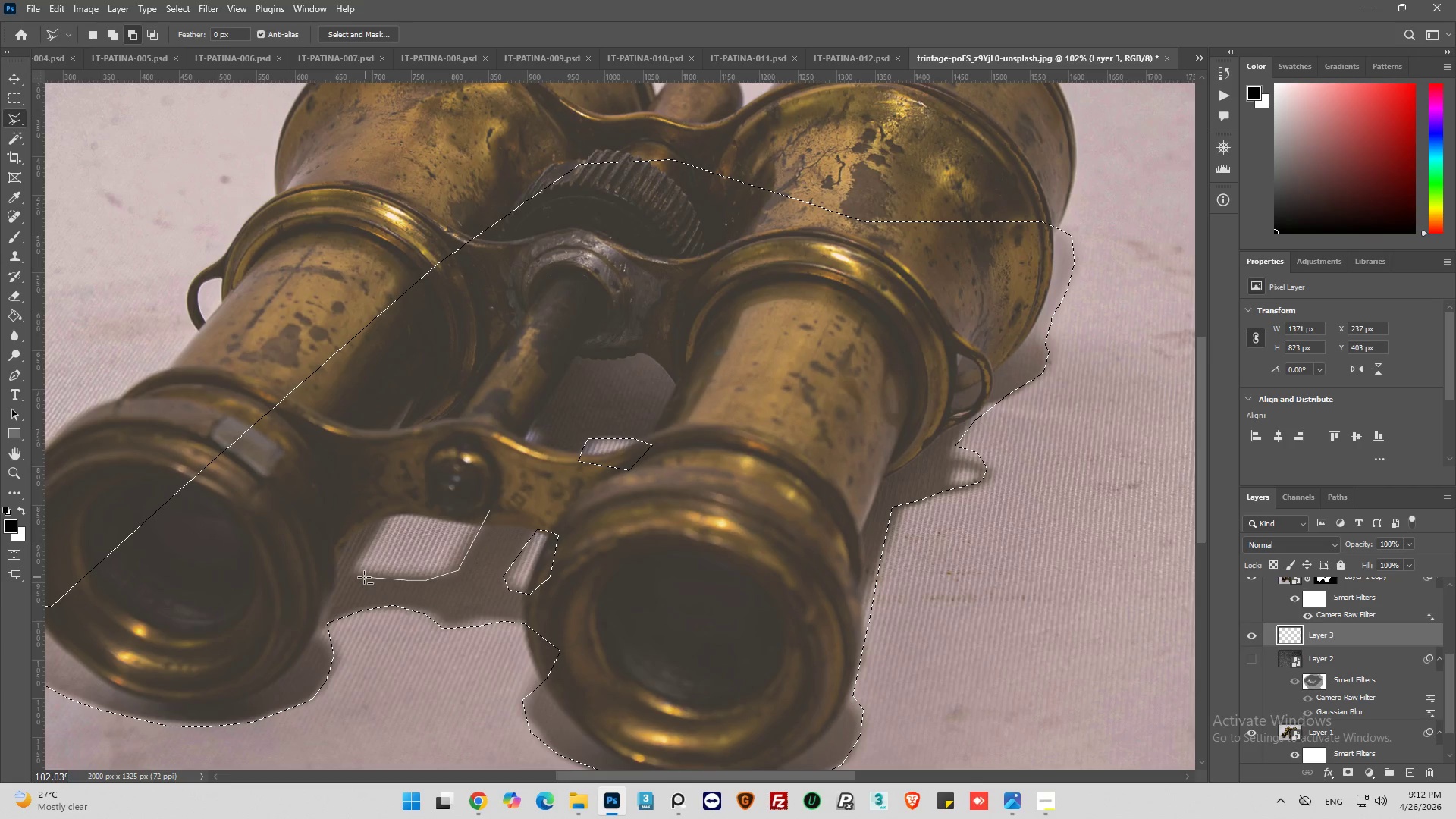 
left_click_drag(start_coordinate=[364, 577], to_coordinate=[358, 576])
 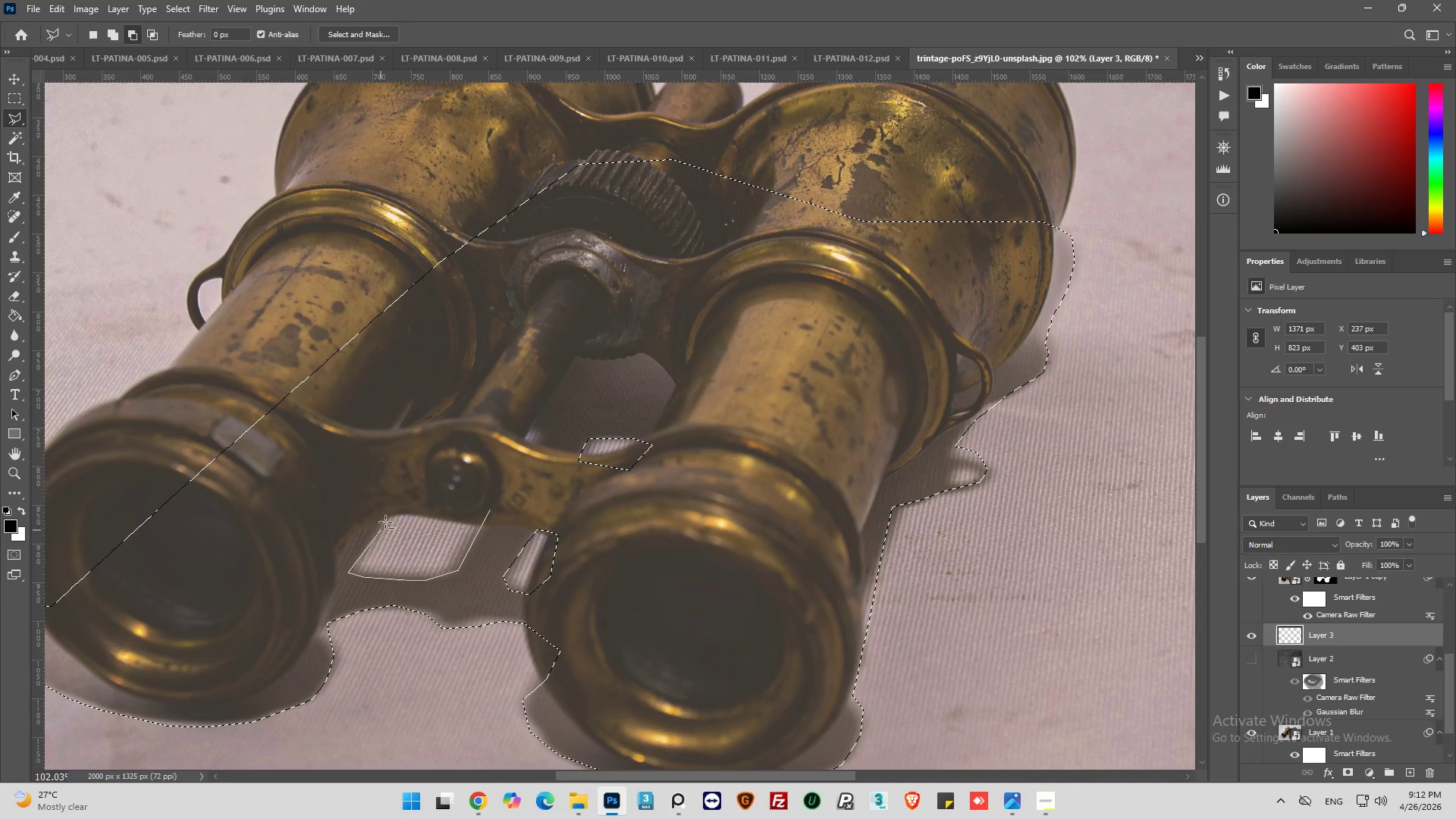 
left_click([389, 510])
 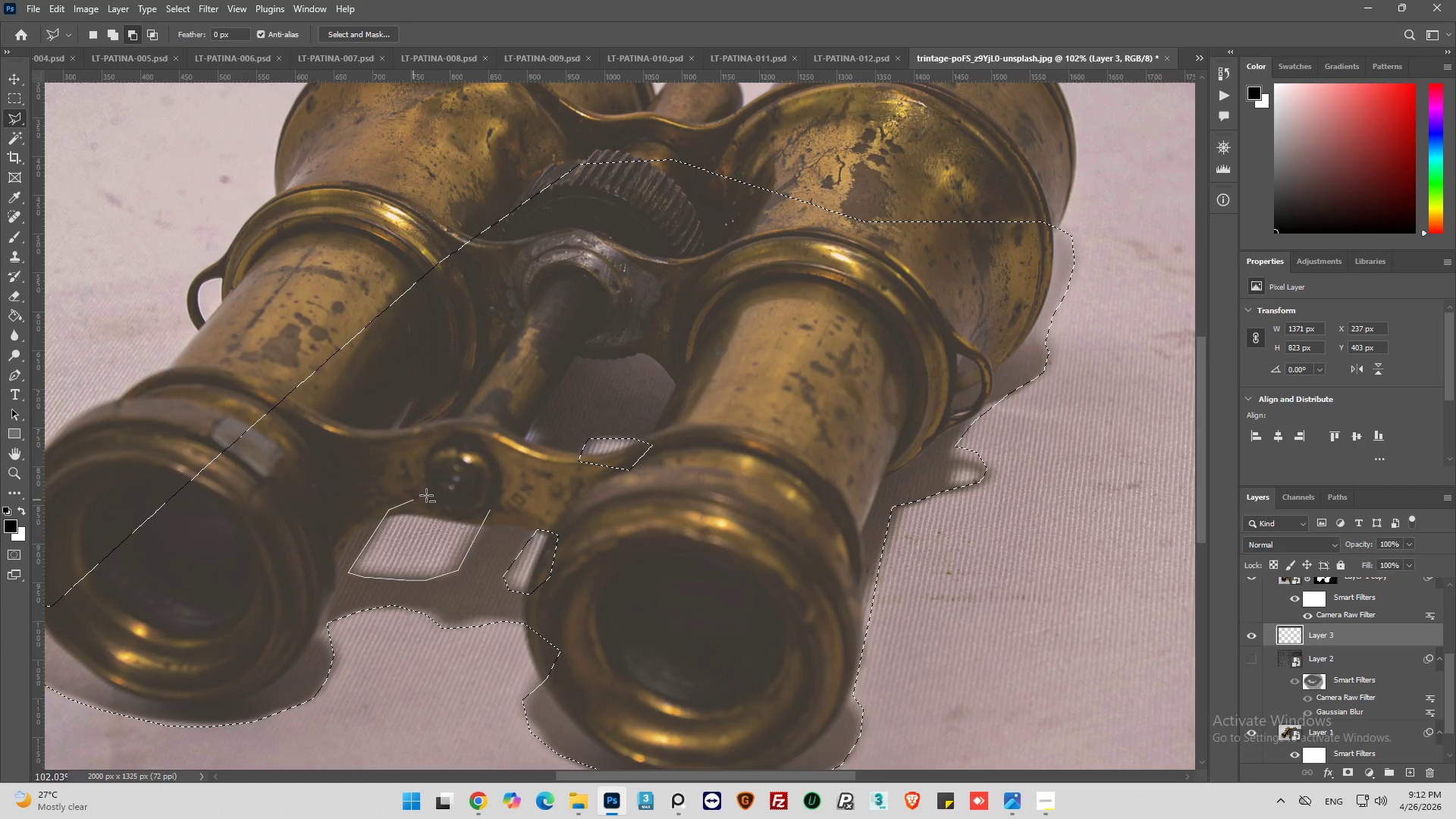 
left_click_drag(start_coordinate=[438, 495], to_coordinate=[445, 495])
 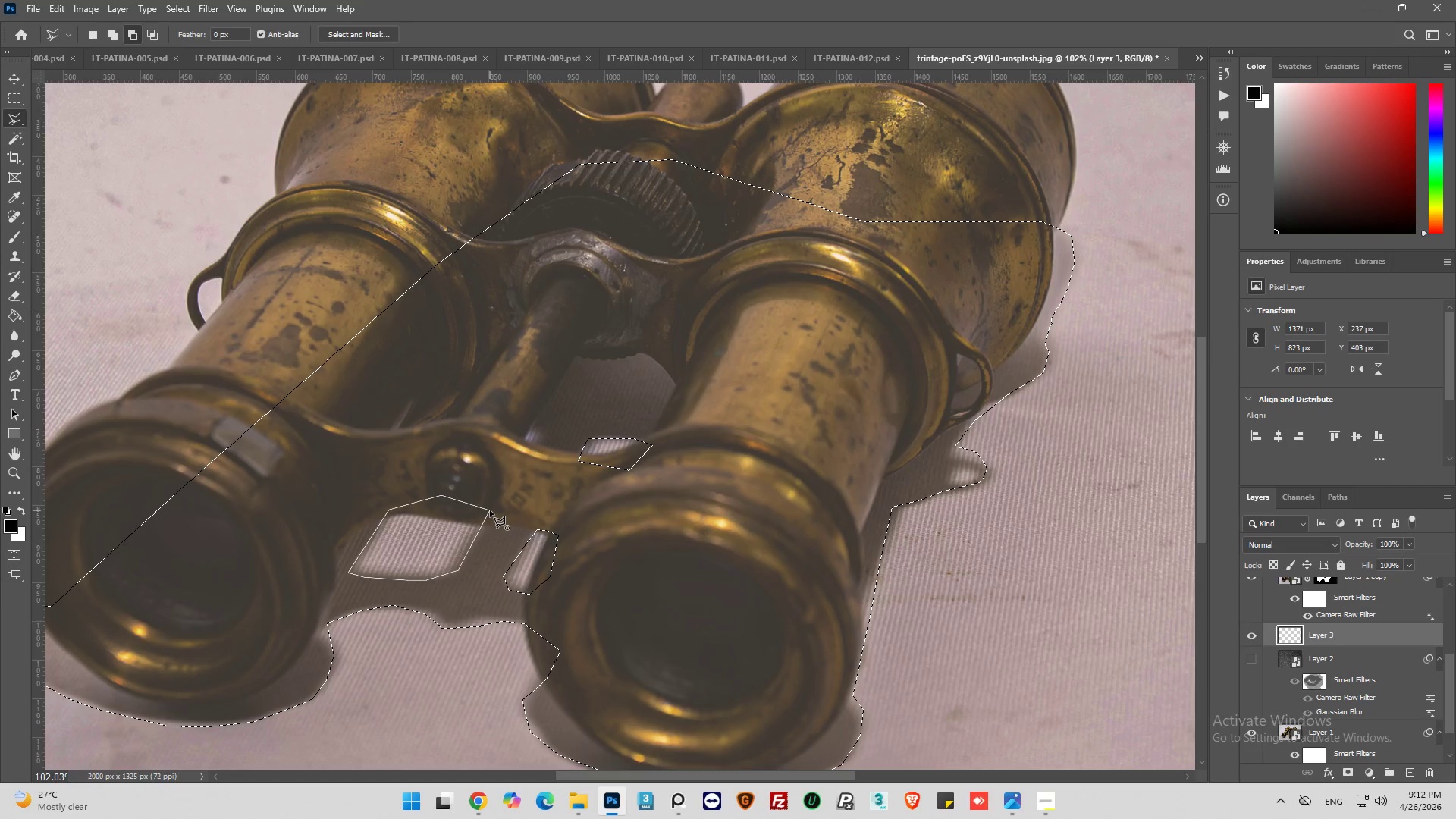 
left_click([490, 510])
 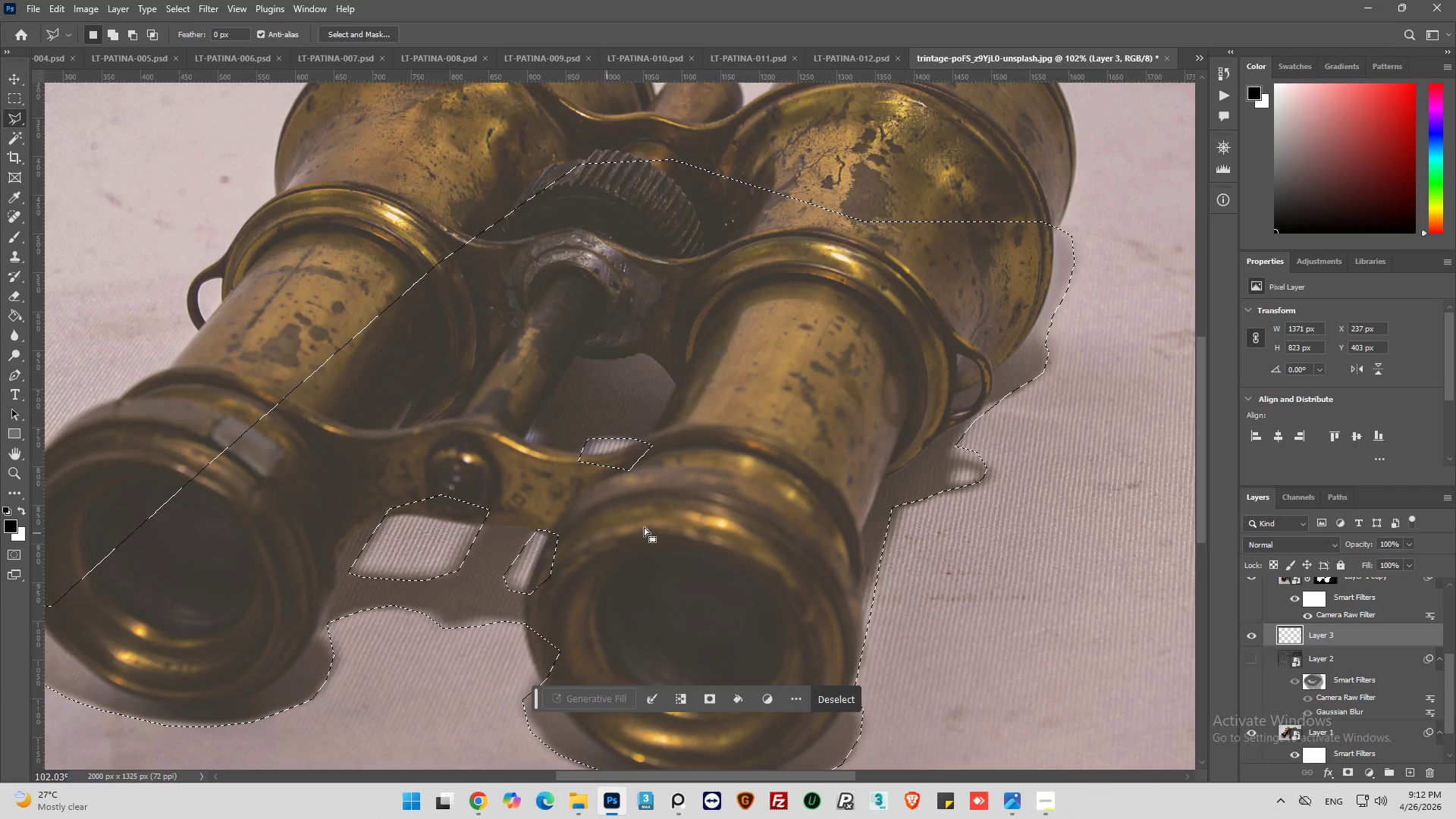 
key(Alt+AltLeft)
 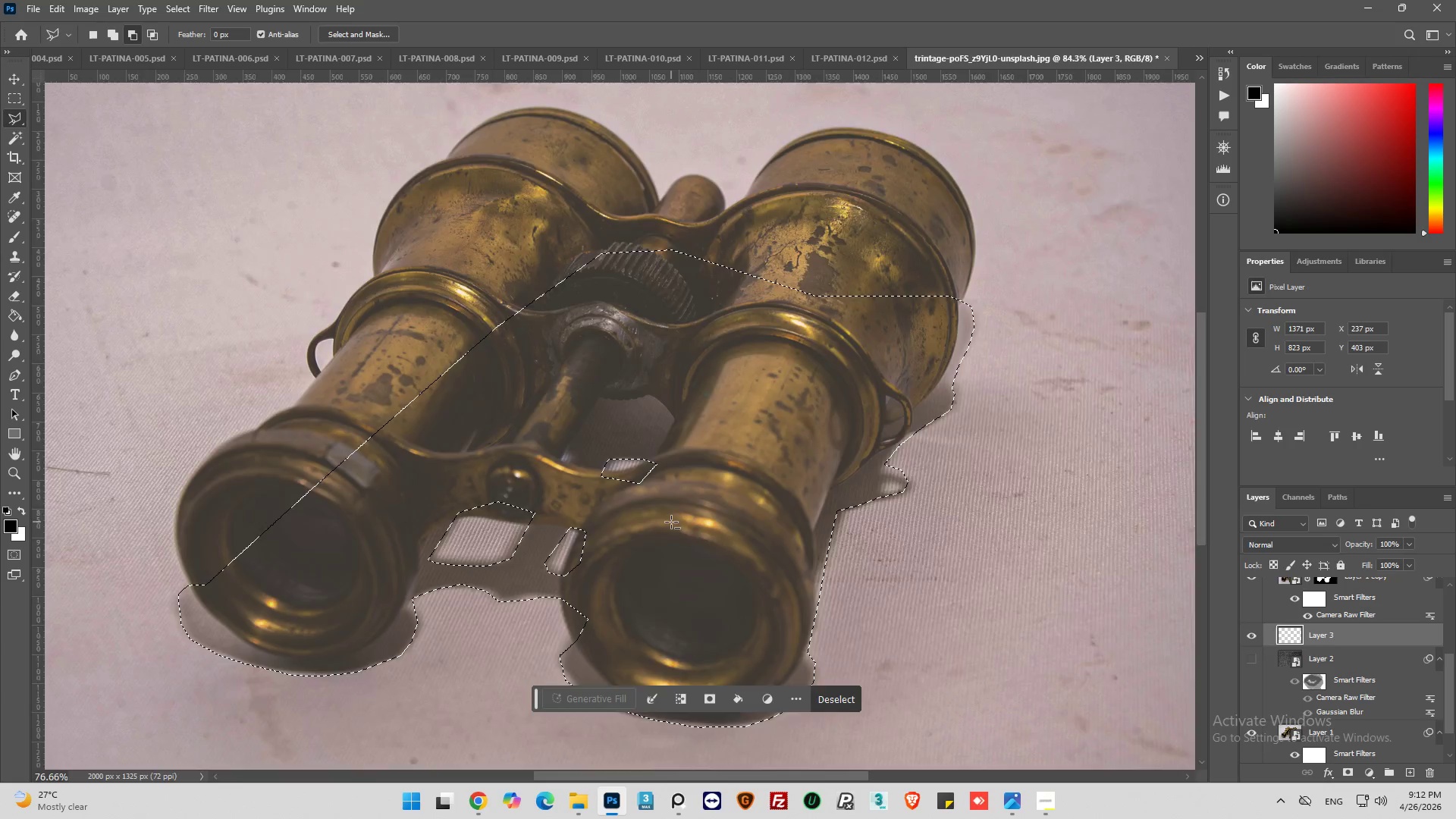 
scroll: coordinate [755, 514], scroll_direction: down, amount: 9.0
 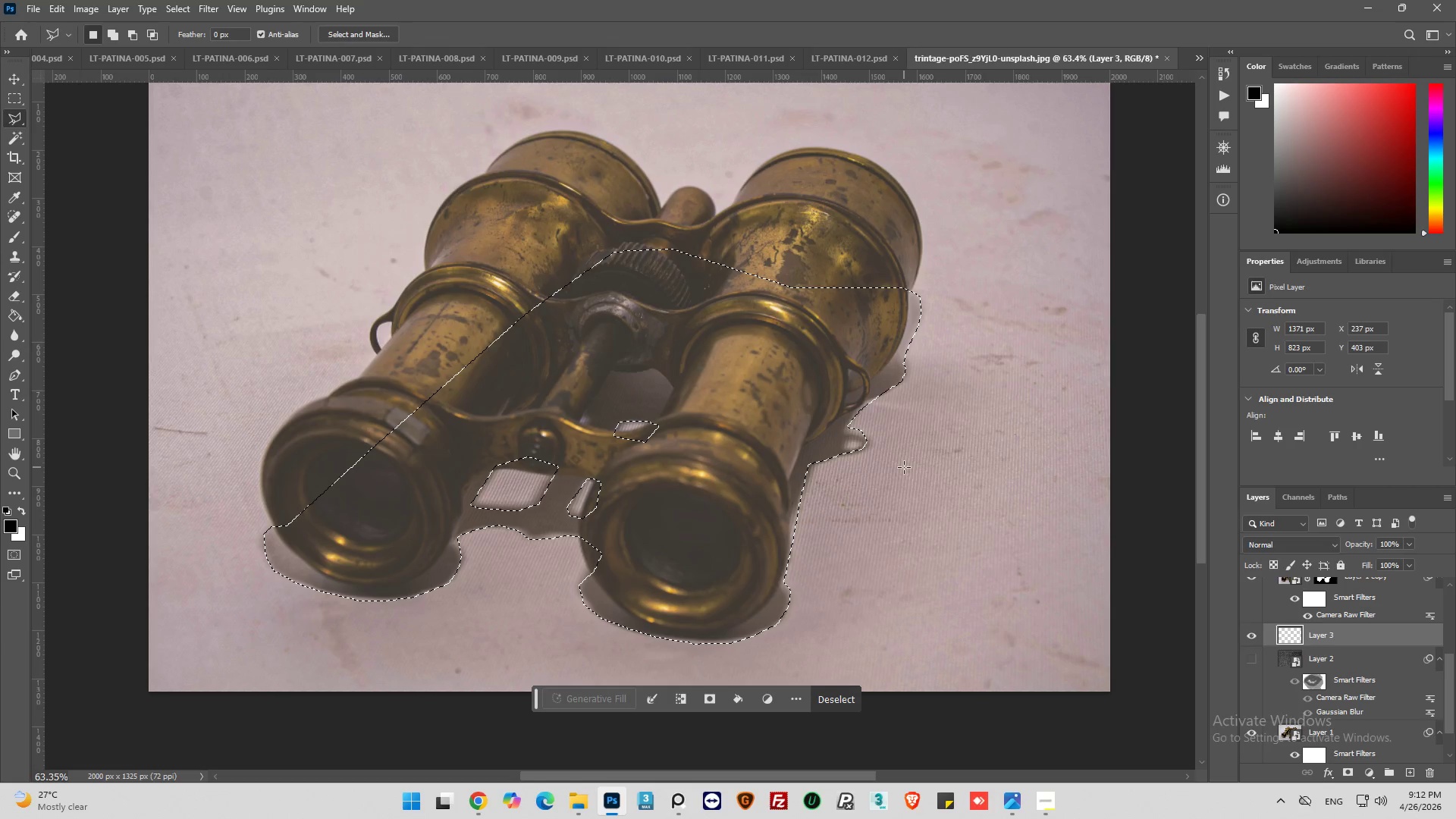 
hold_key(key=AltLeft, duration=1.11)
scroll: coordinate [855, 470], scroll_direction: up, amount: 12.0
 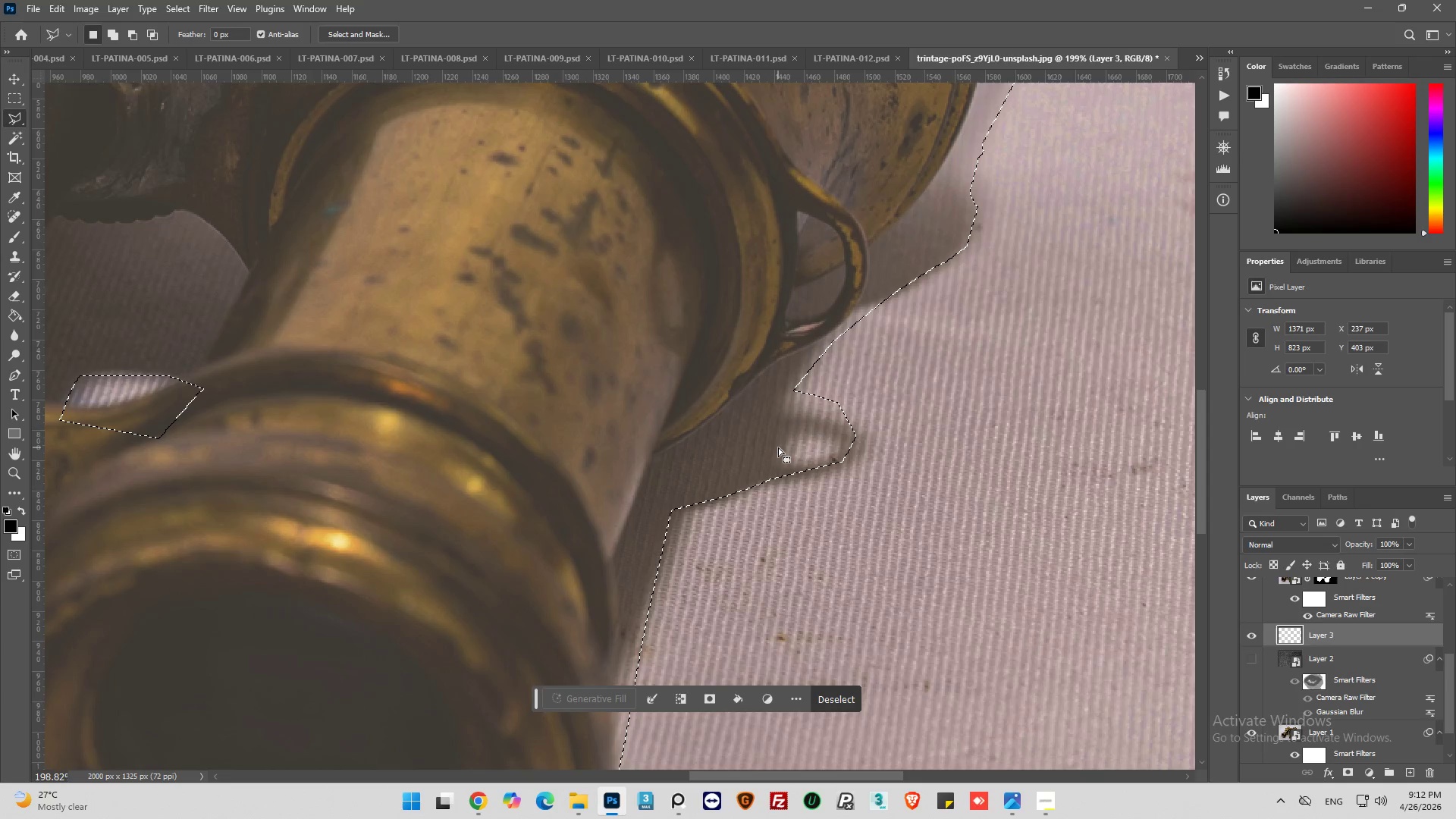 
hold_key(key=AltLeft, duration=0.66)
left_click_drag(start_coordinate=[778, 460], to_coordinate=[783, 451])
 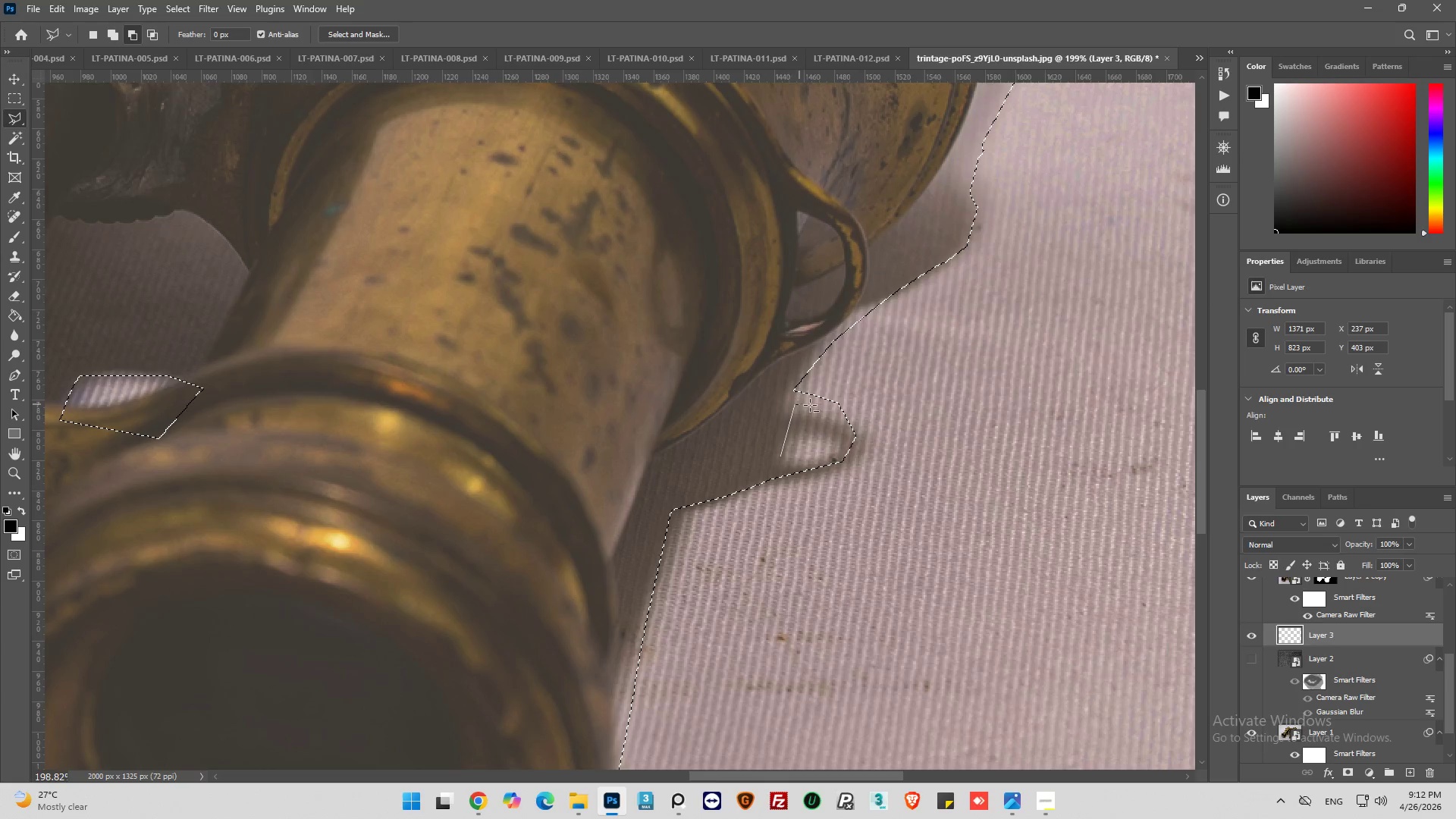 
left_click_drag(start_coordinate=[822, 408], to_coordinate=[827, 411])
 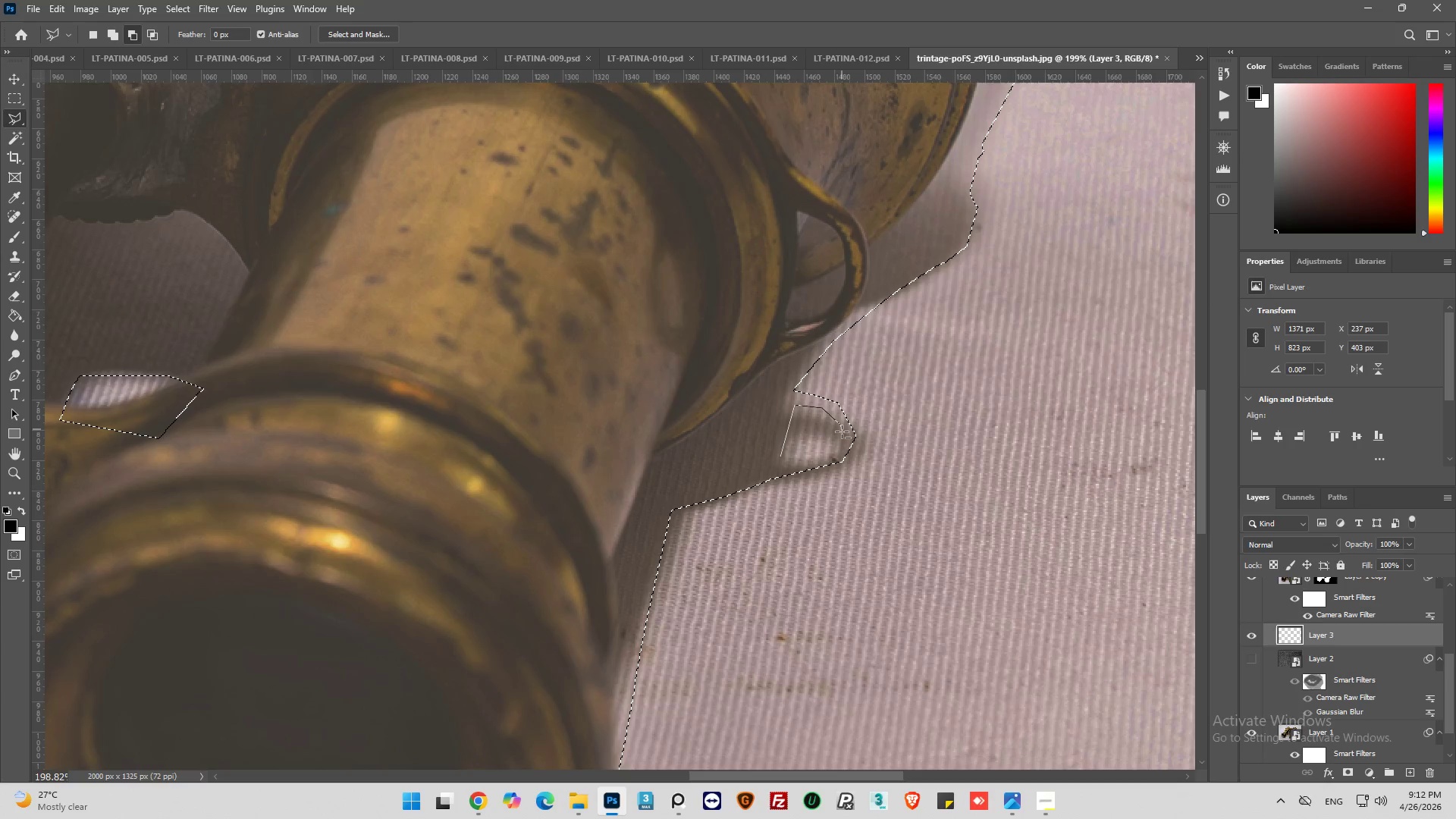 
left_click_drag(start_coordinate=[842, 435], to_coordinate=[836, 446])
 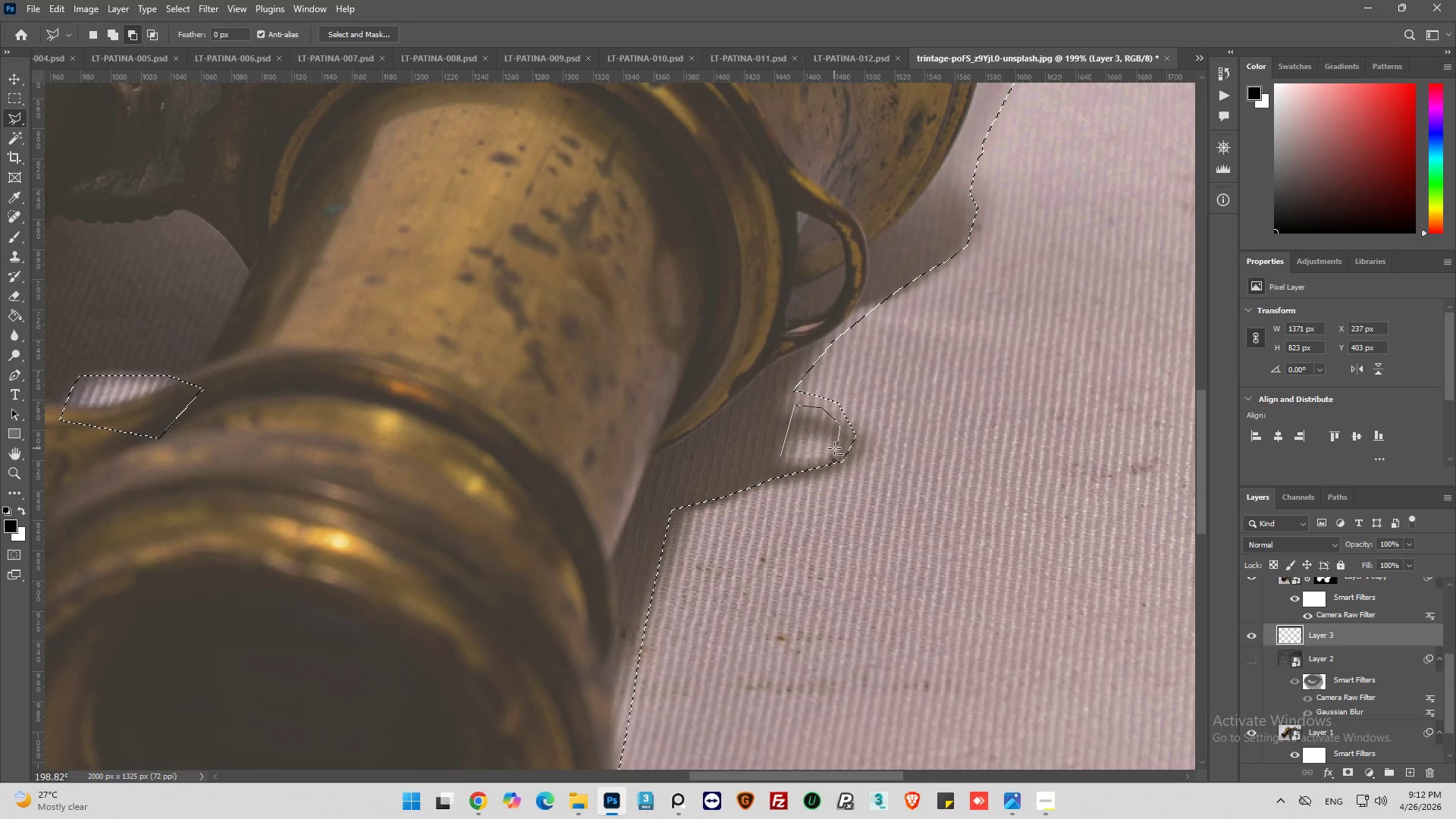 
left_click_drag(start_coordinate=[834, 448], to_coordinate=[822, 452])
 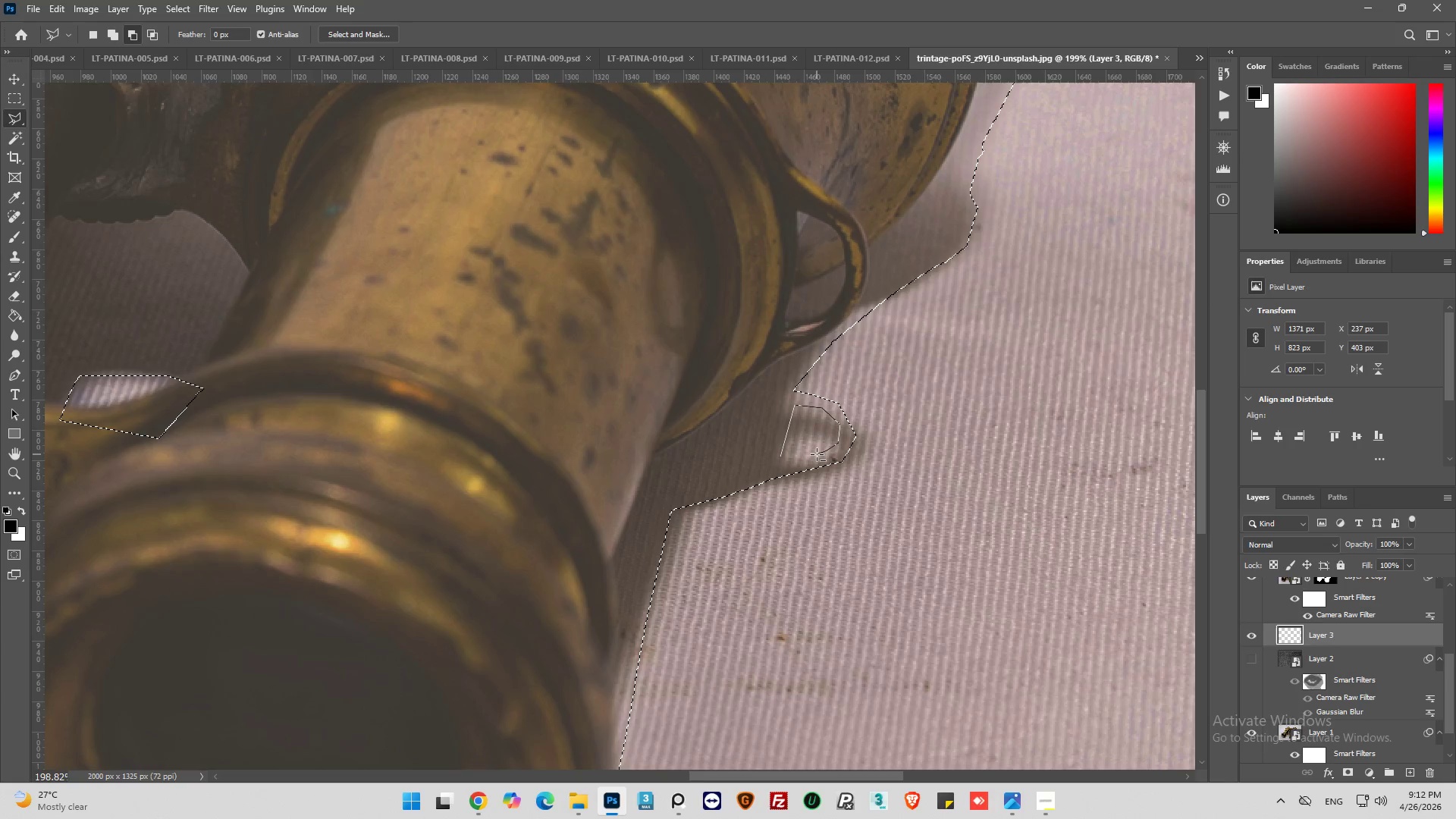 
left_click_drag(start_coordinate=[815, 454], to_coordinate=[810, 454])
 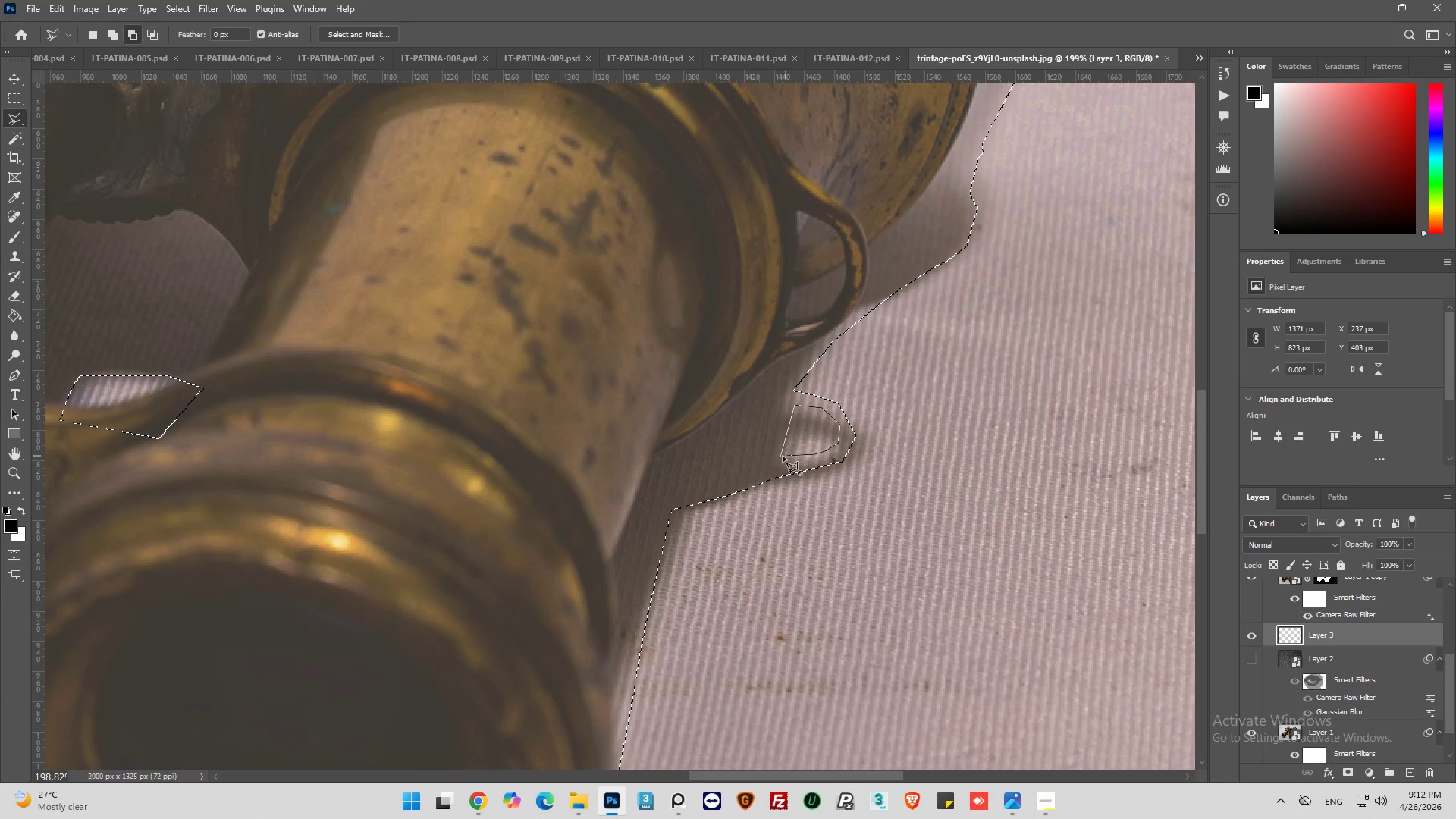 
left_click([783, 456])
 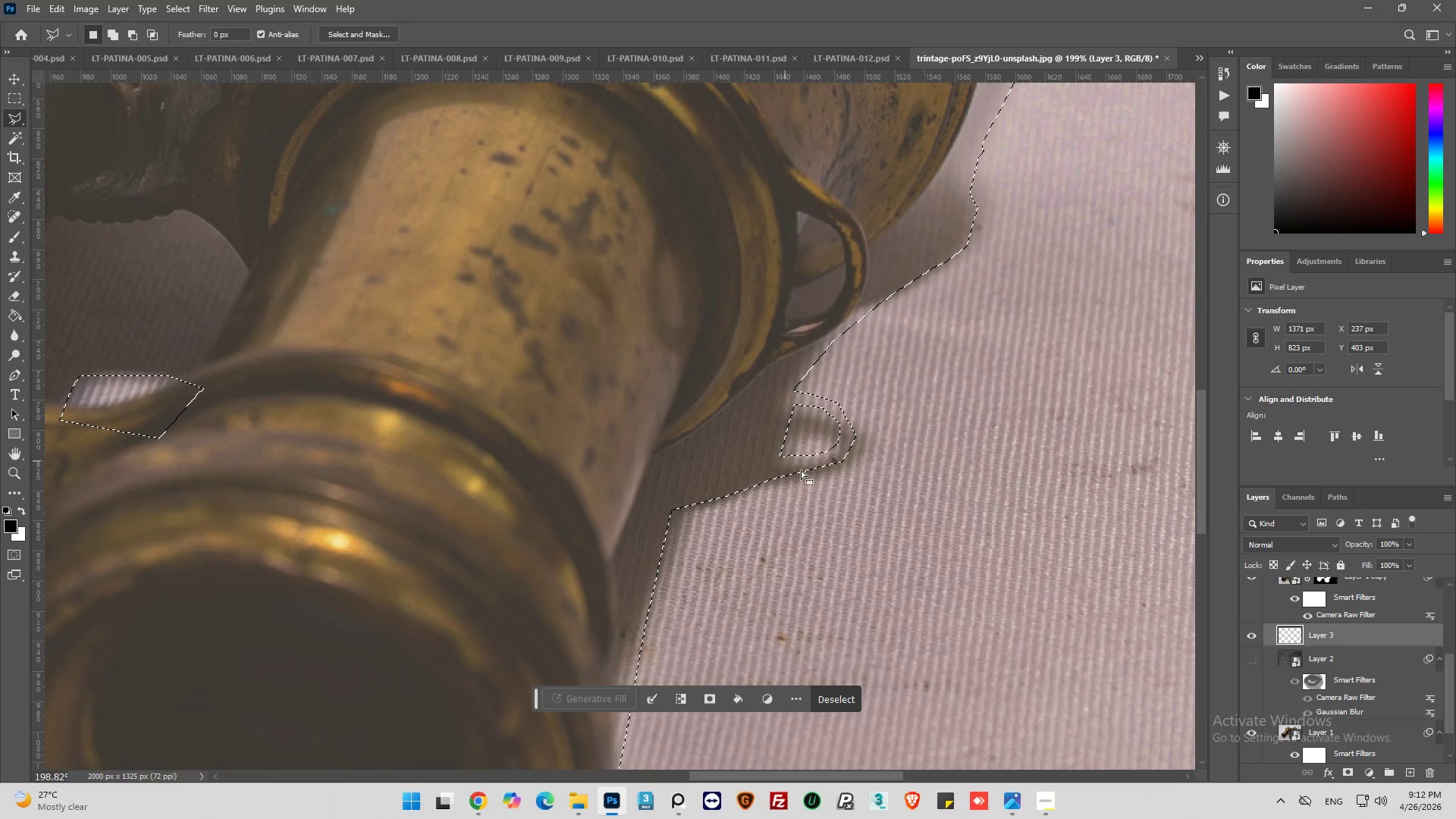 
hold_key(key=AltLeft, duration=0.61)
scroll: coordinate [836, 466], scroll_direction: down, amount: 14.0
 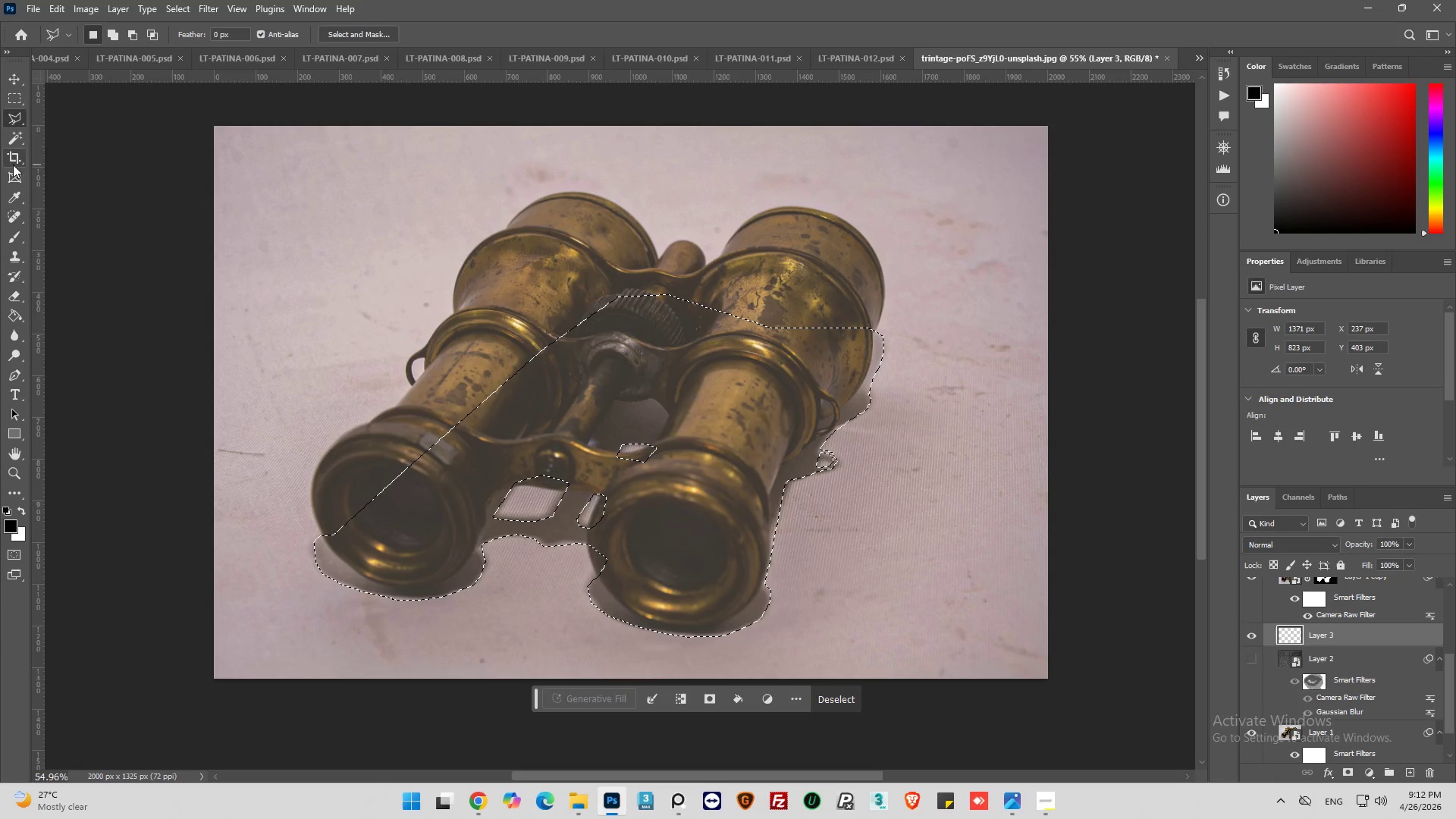 
left_click([16, 232])
 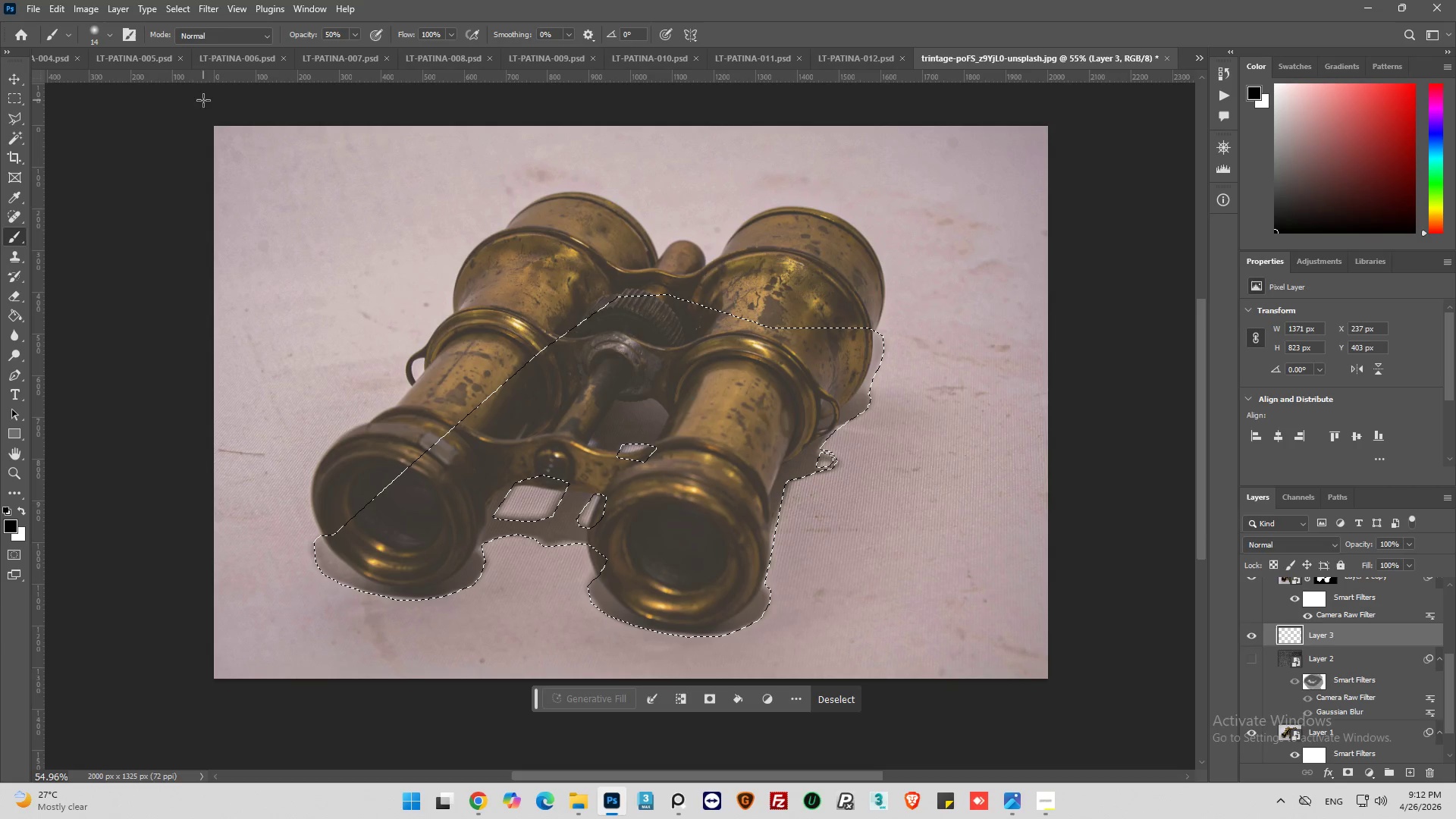 
double_click([332, 33])
 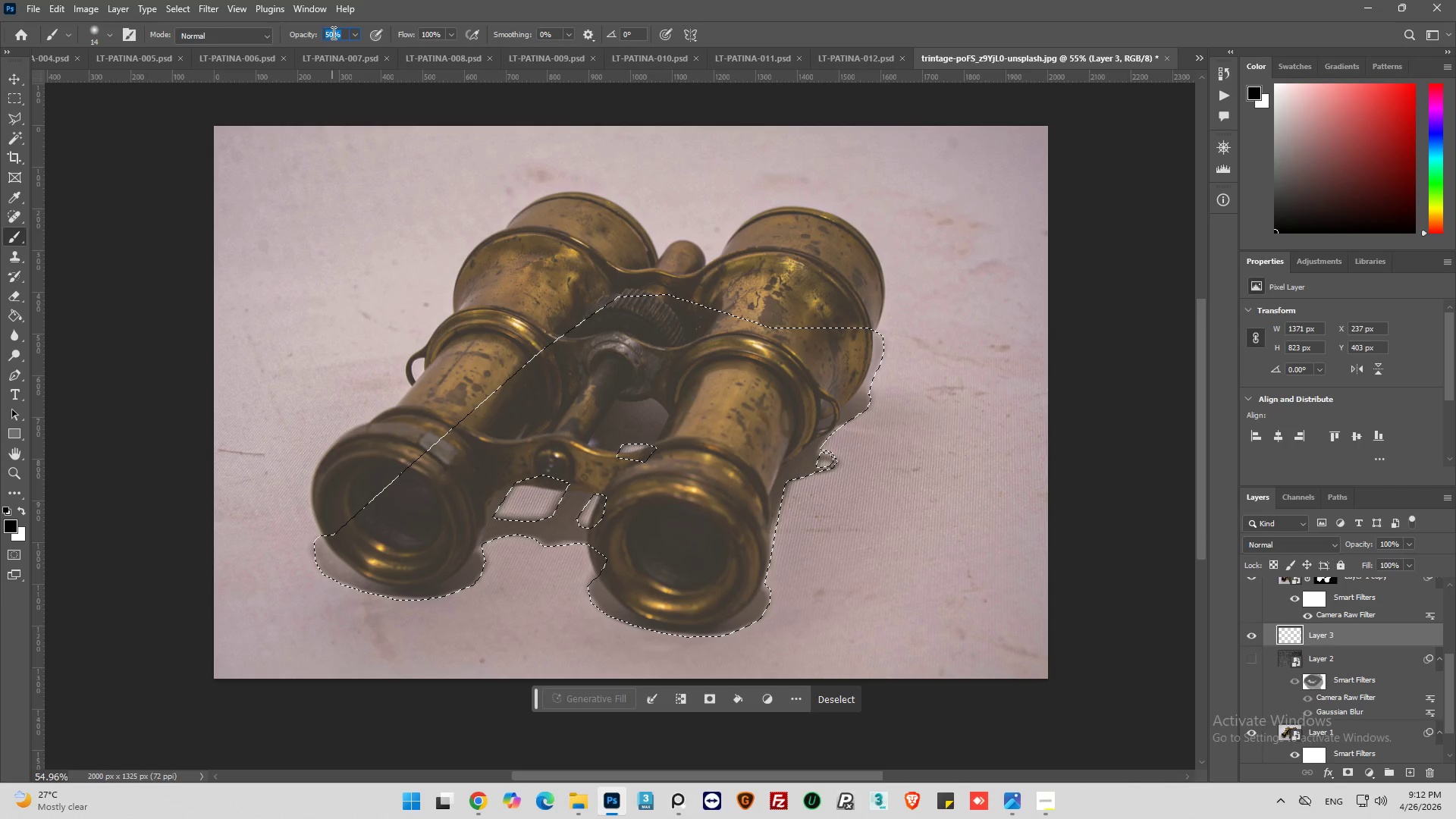 
type(100)
 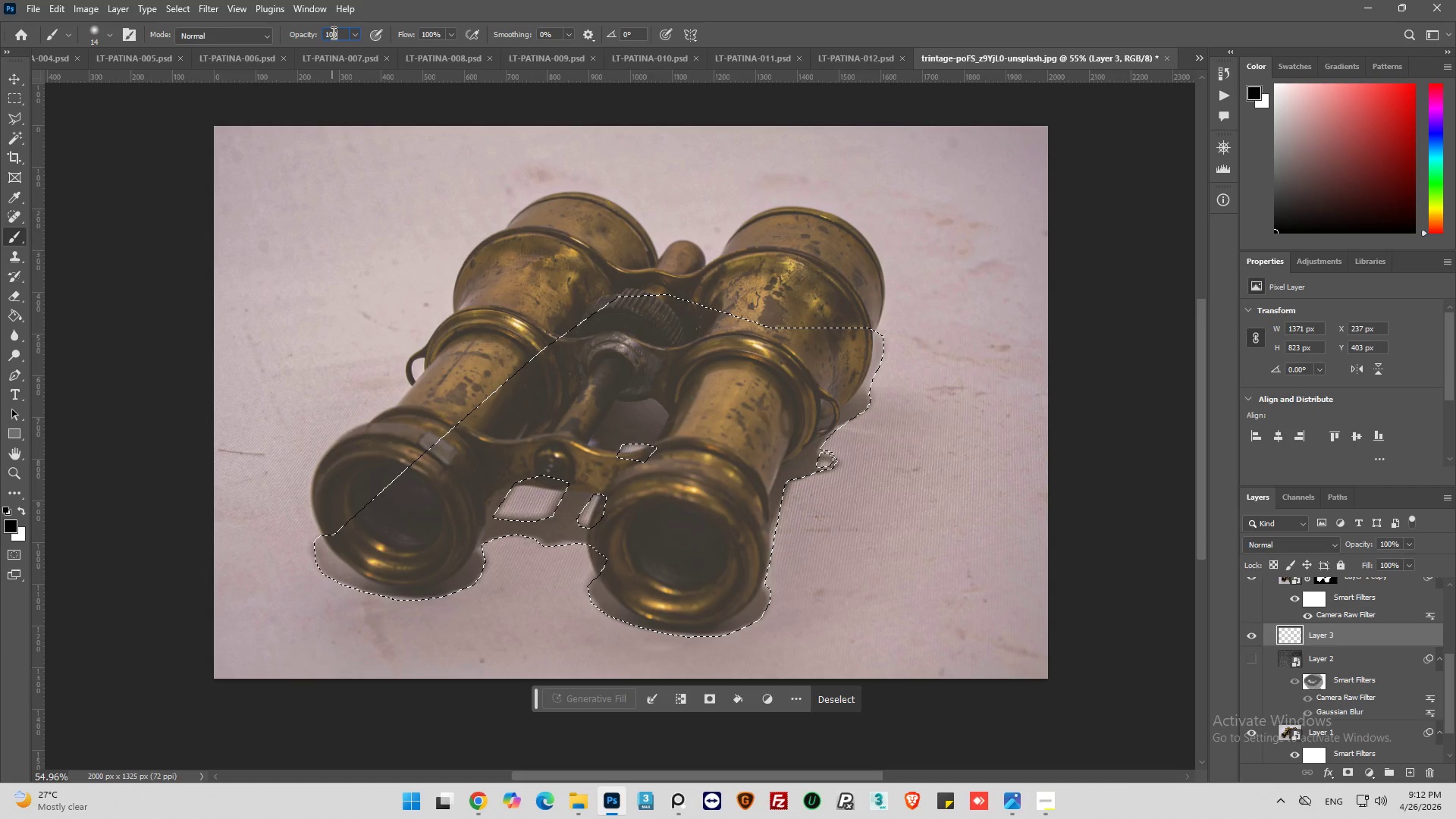 
key(Enter)
 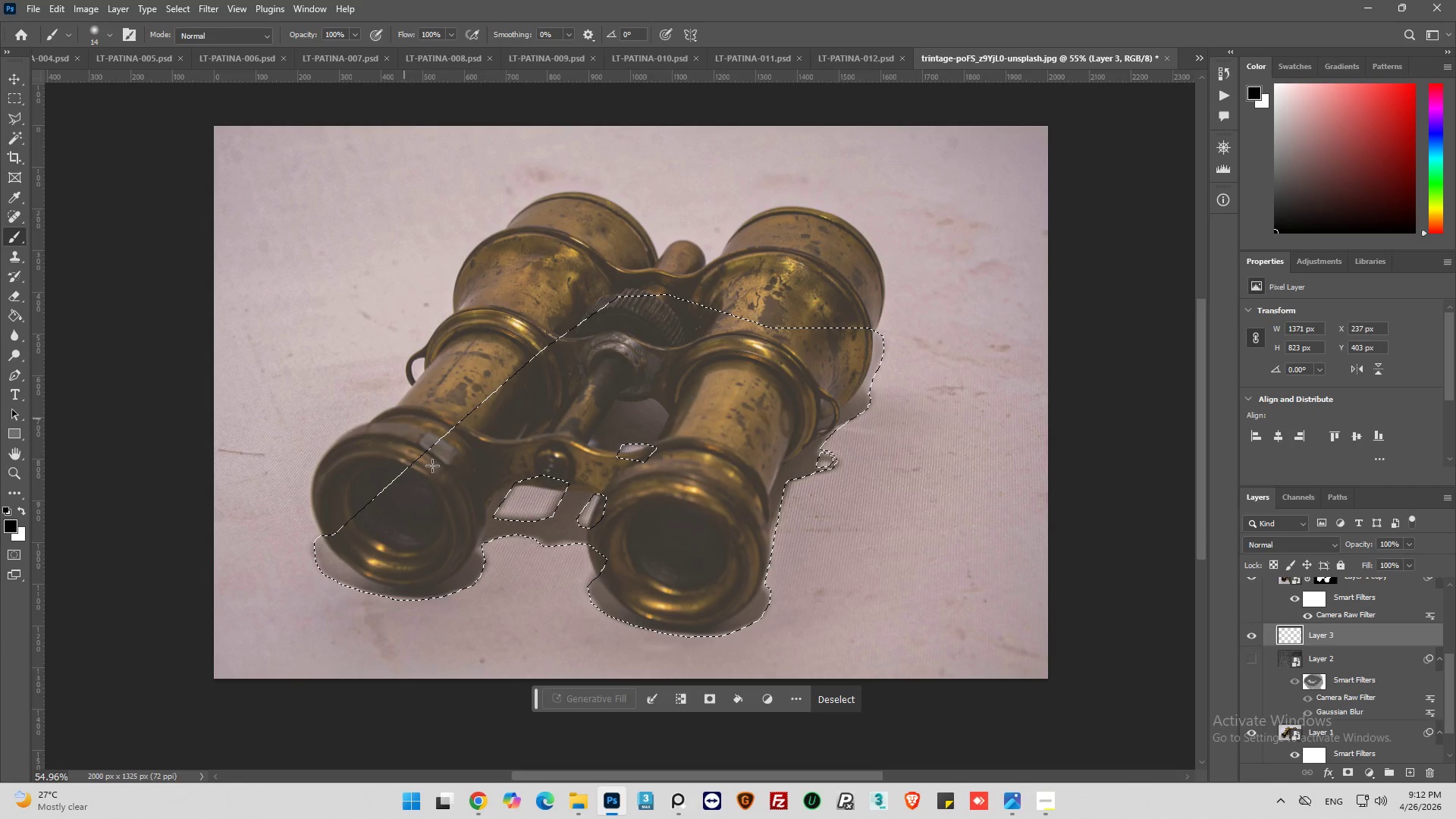 
left_click_drag(start_coordinate=[601, 373], to_coordinate=[450, 518])
 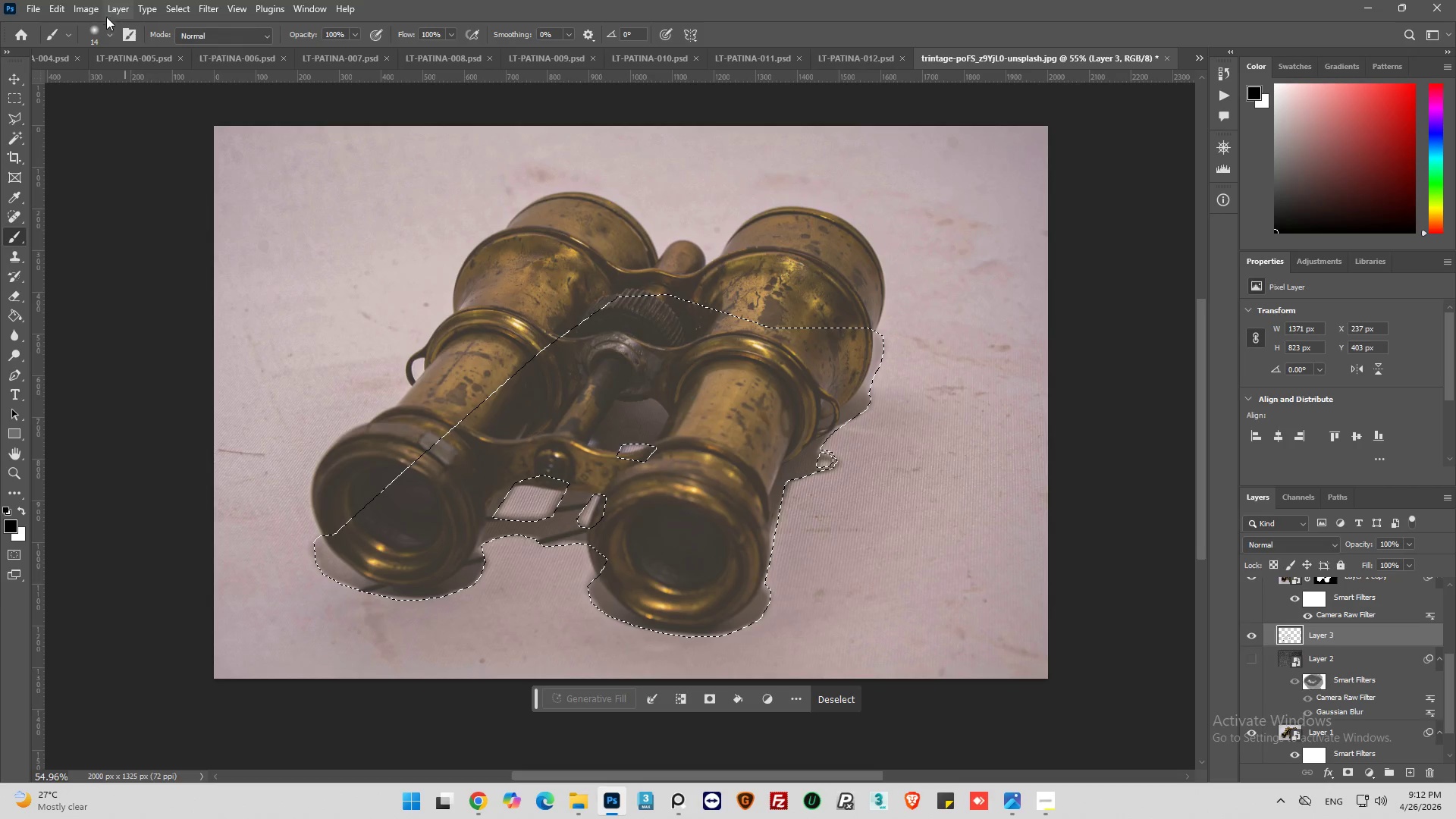 
left_click([109, 36])
 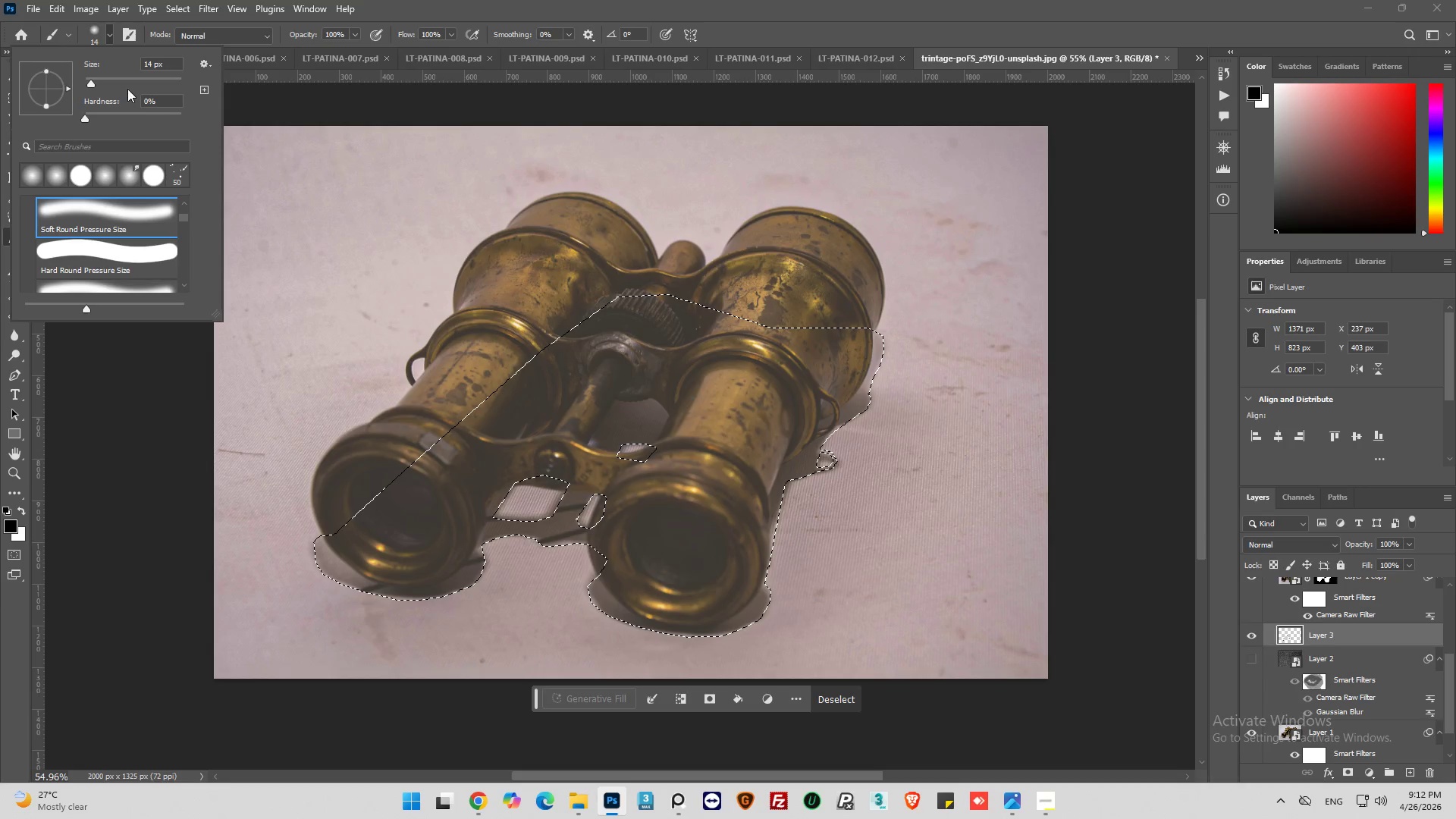 
left_click_drag(start_coordinate=[135, 74], to_coordinate=[210, 83])
 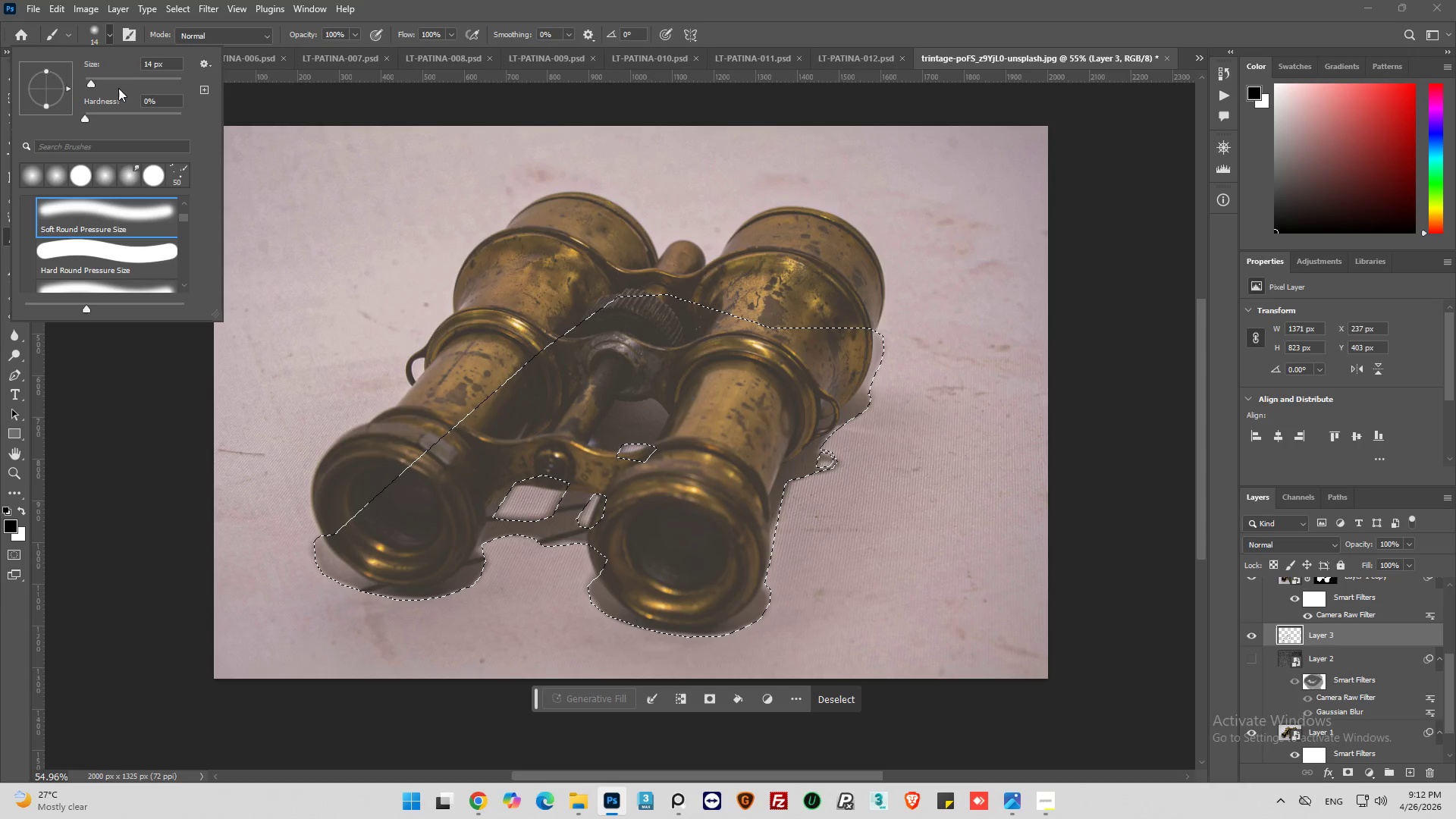 
left_click_drag(start_coordinate=[128, 79], to_coordinate=[202, 80])
 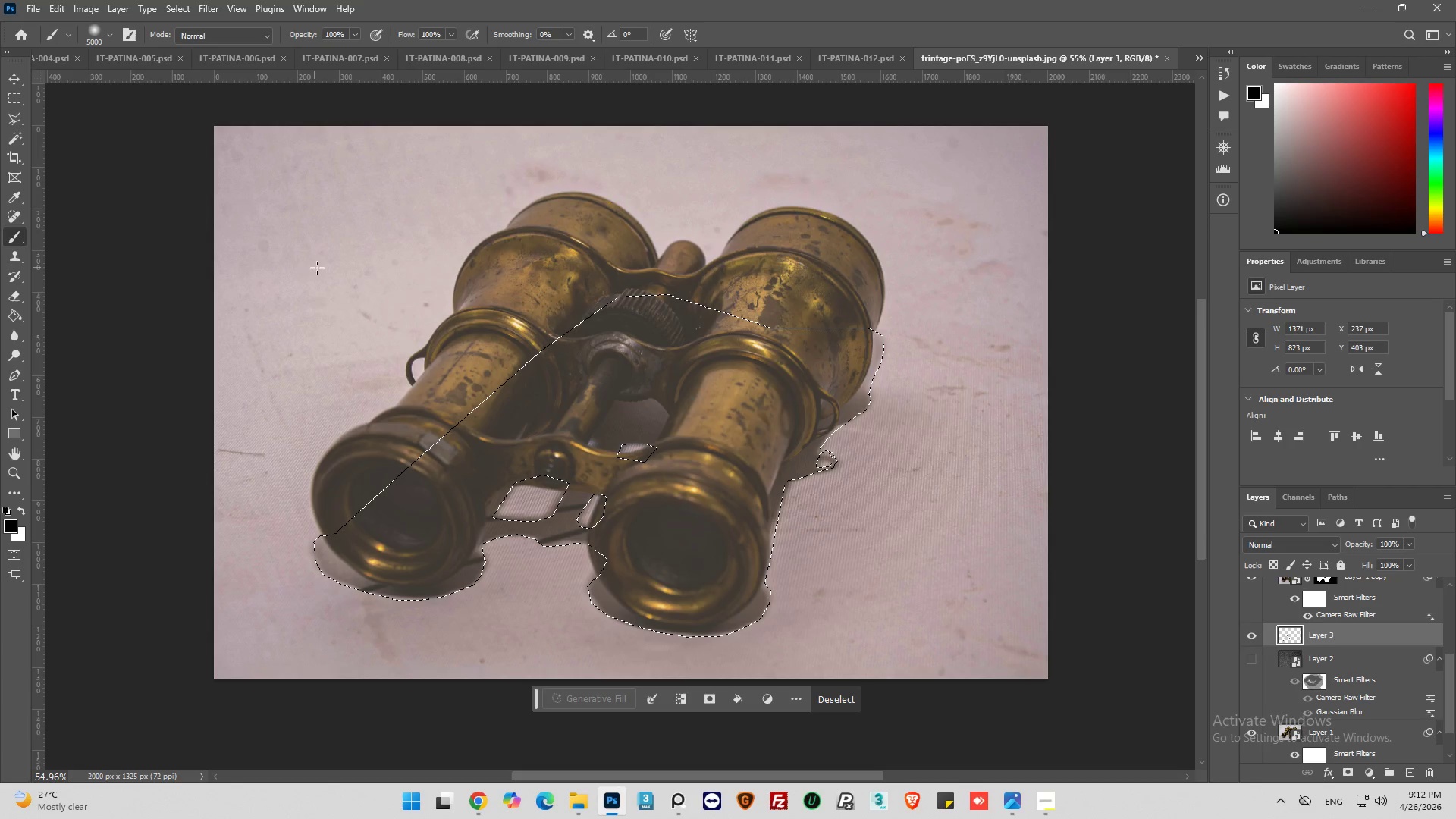 
left_click_drag(start_coordinate=[315, 268], to_coordinate=[925, 341])
 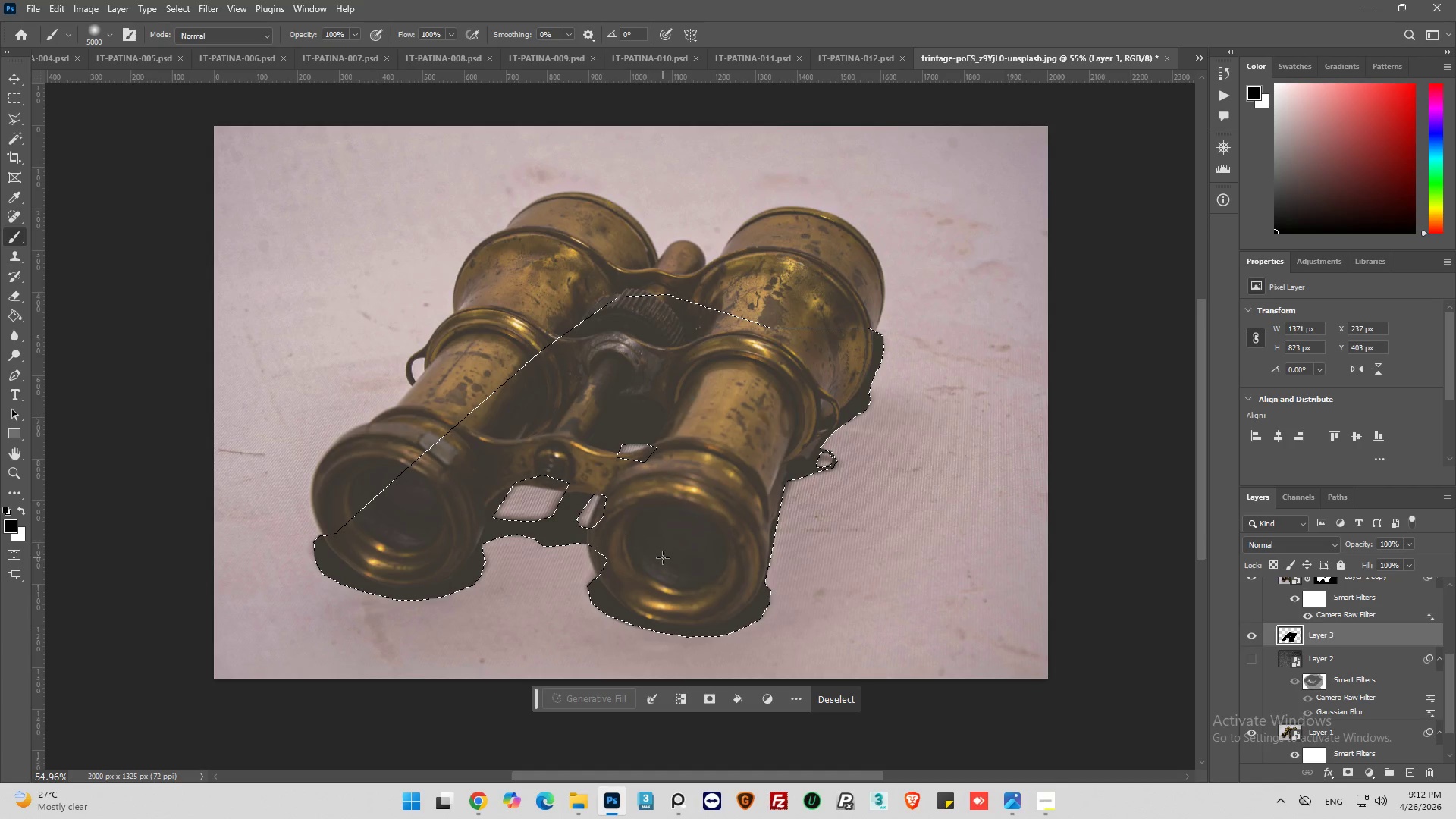 
left_click([839, 703])
 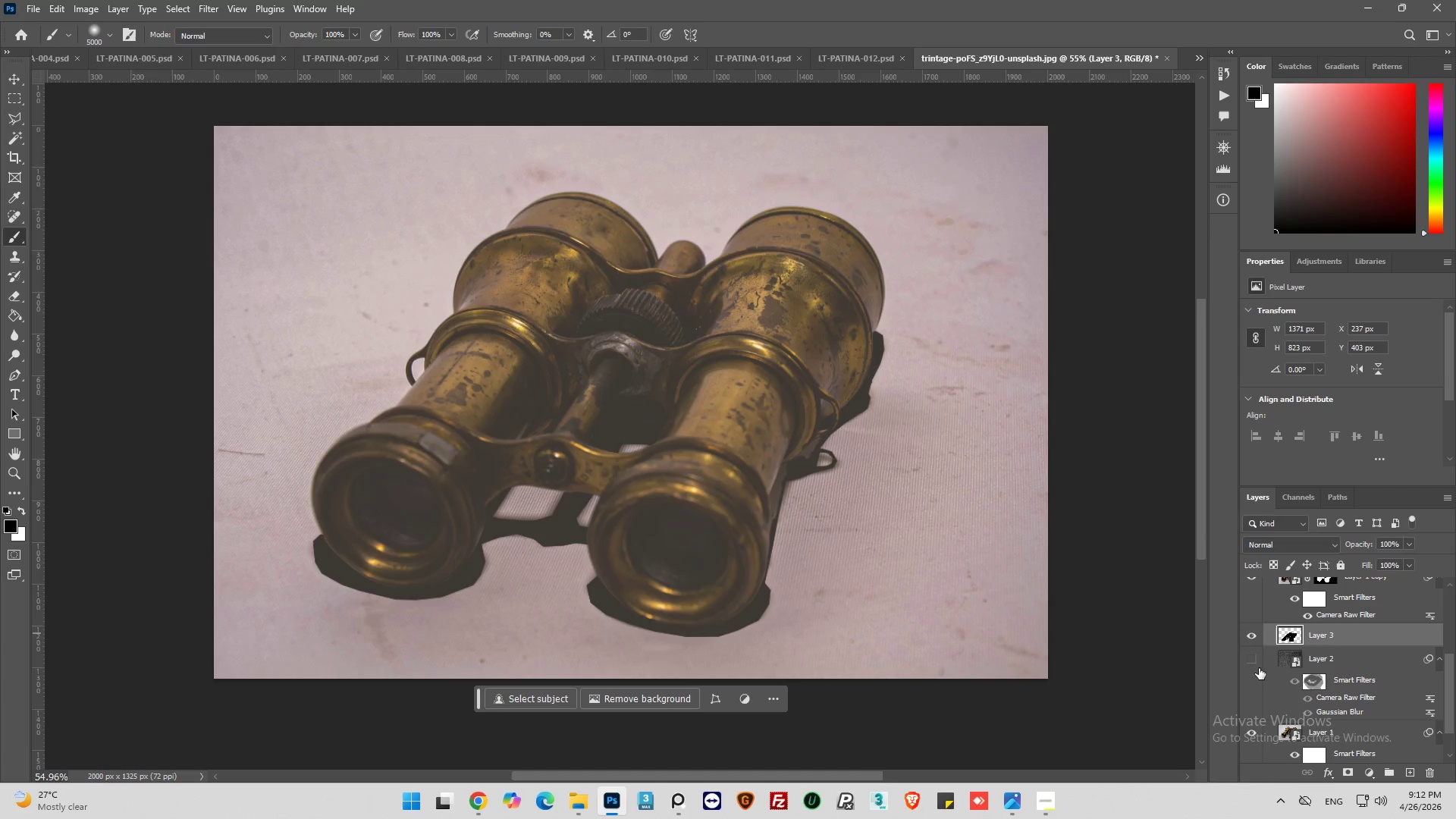 
left_click([1251, 660])
 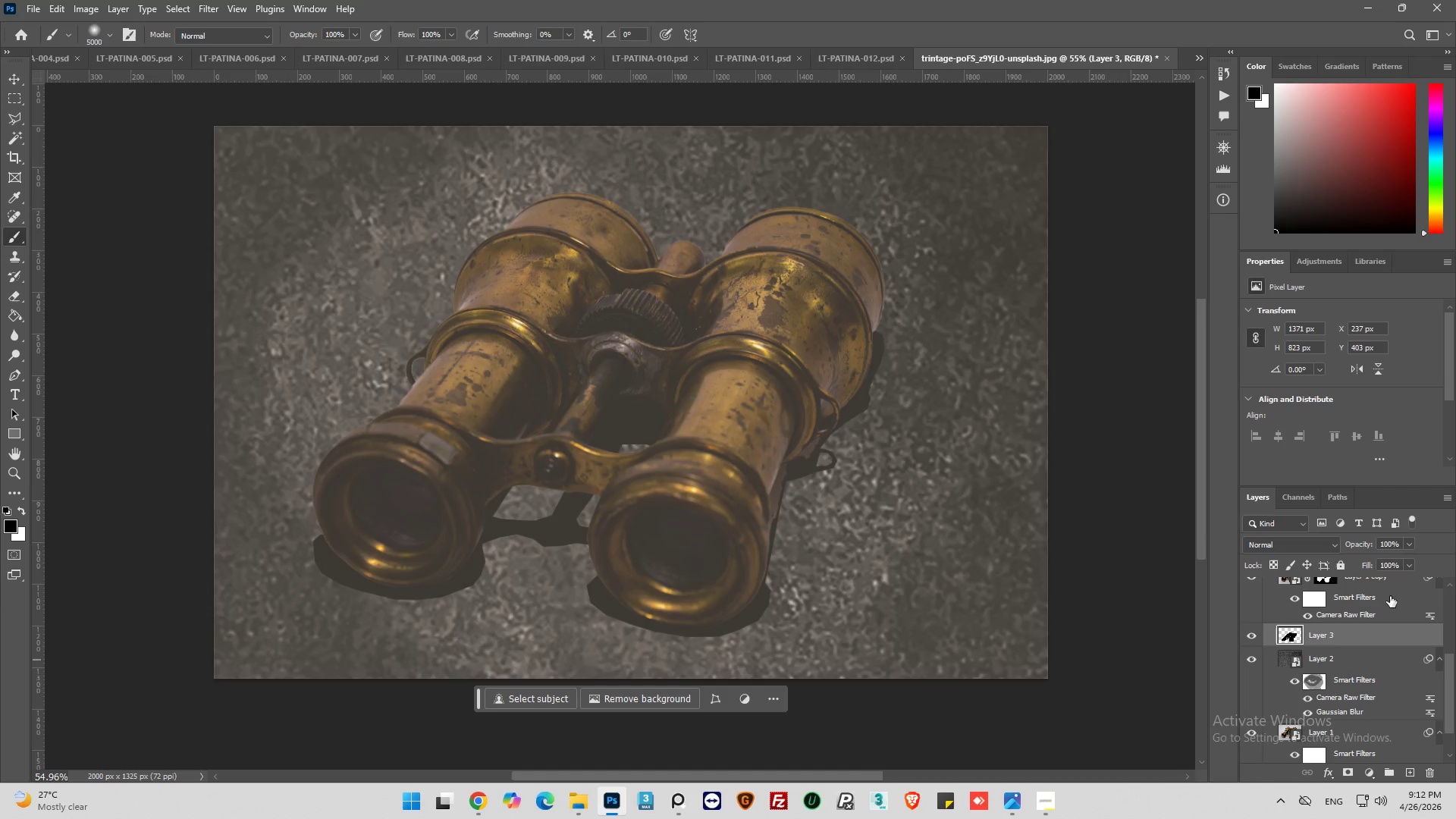 
left_click([1412, 543])
 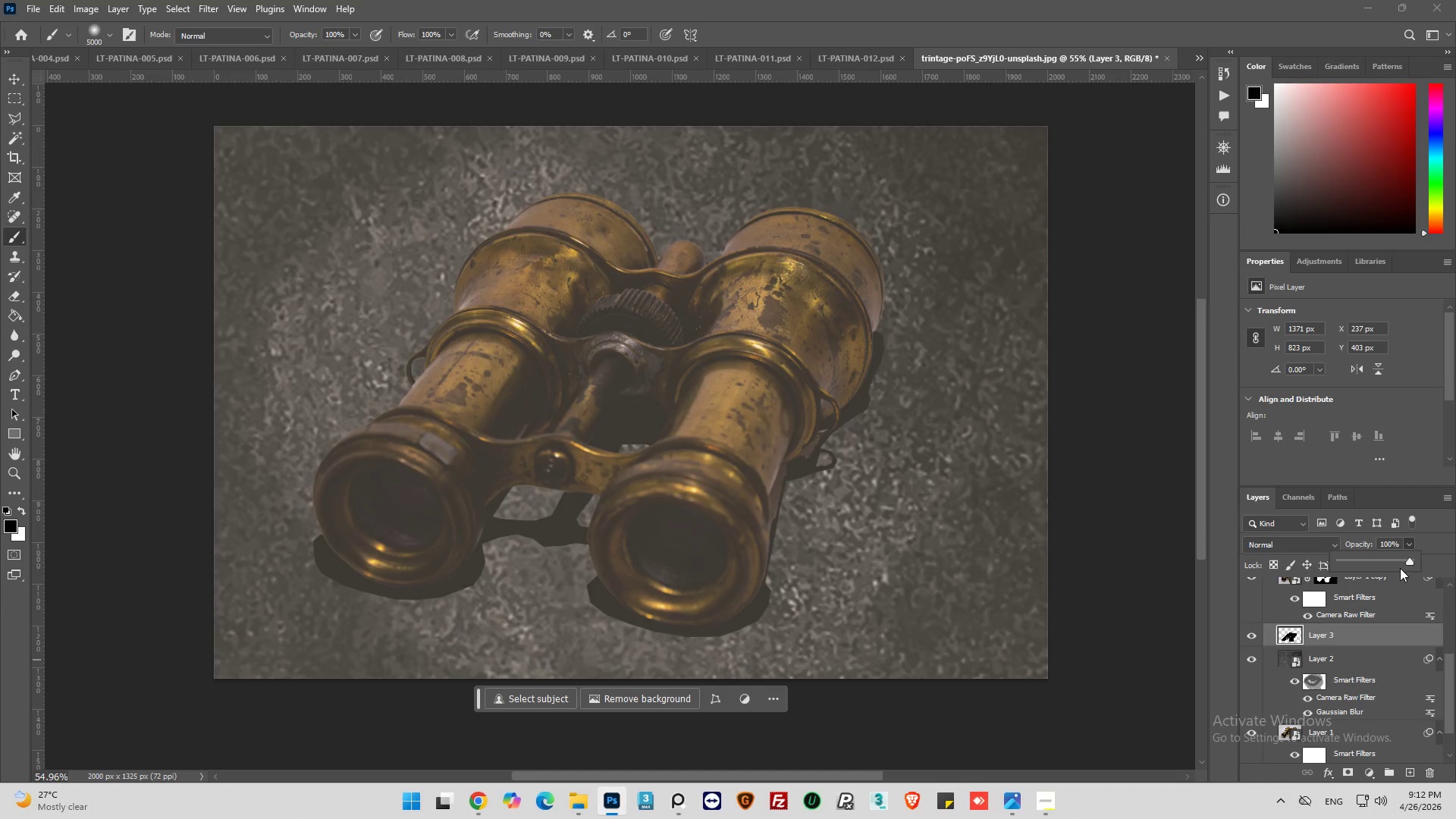 
left_click_drag(start_coordinate=[1402, 560], to_coordinate=[1388, 559])
 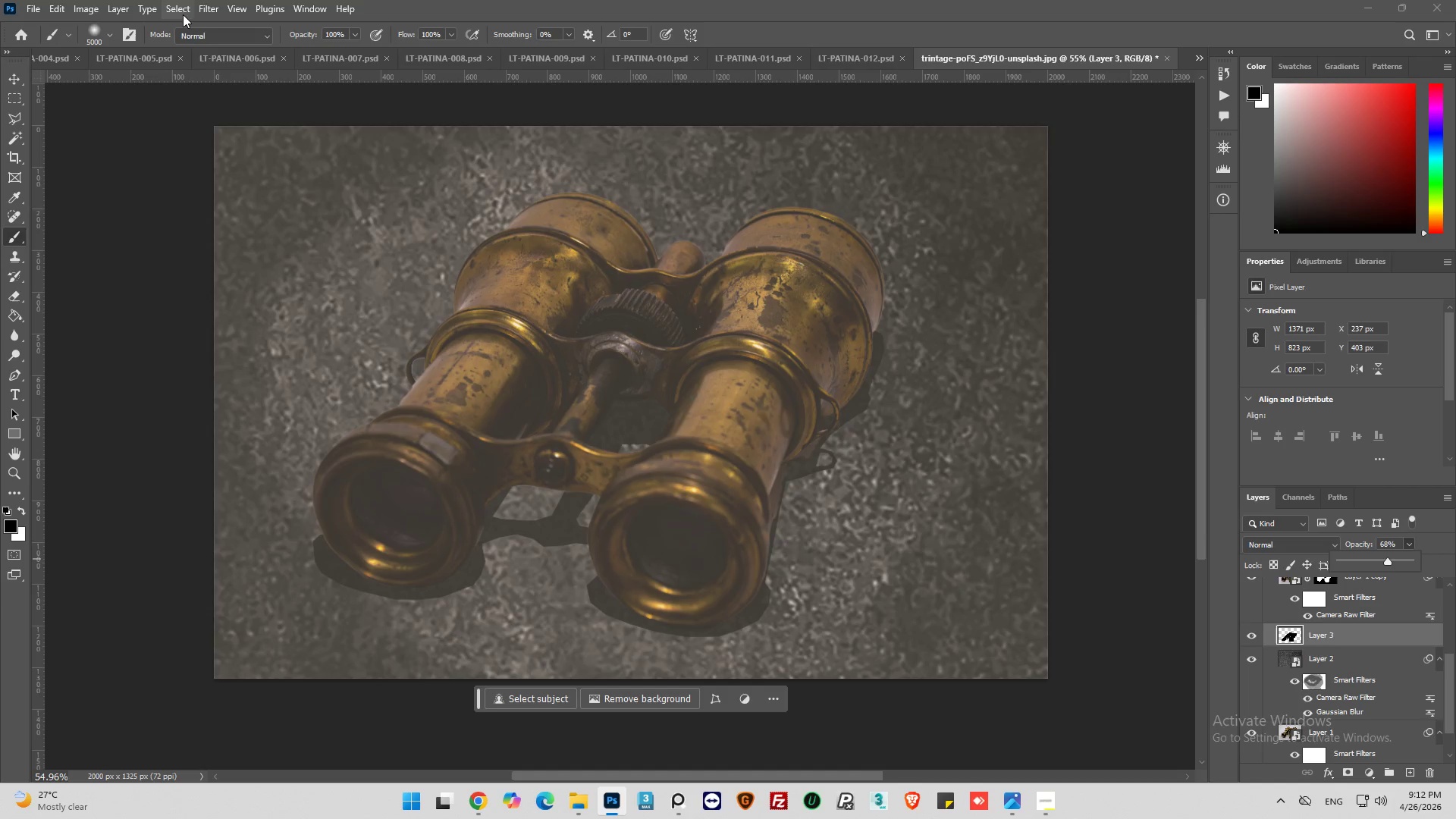 
left_click([211, 7])
 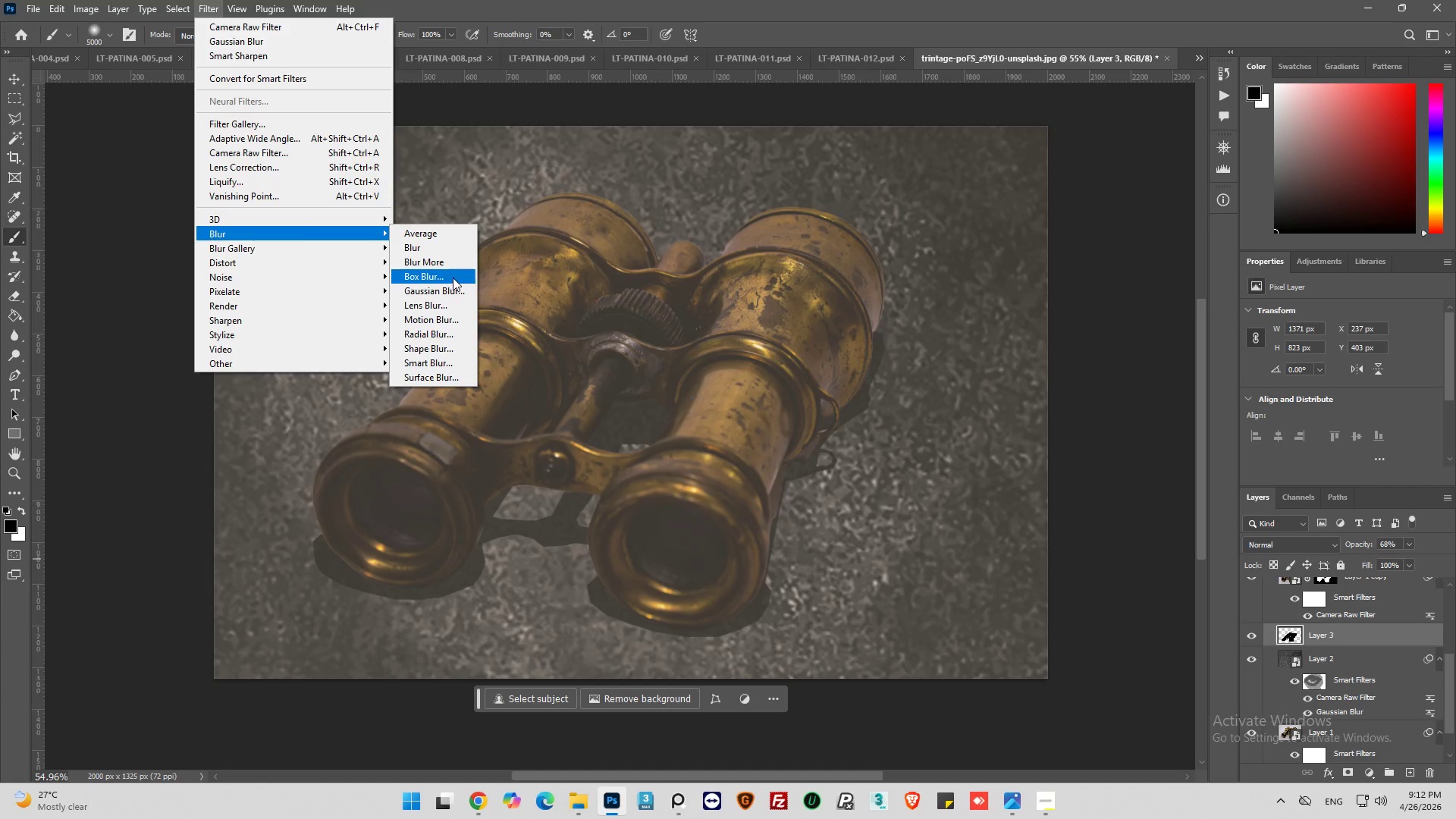 
left_click([455, 290])
 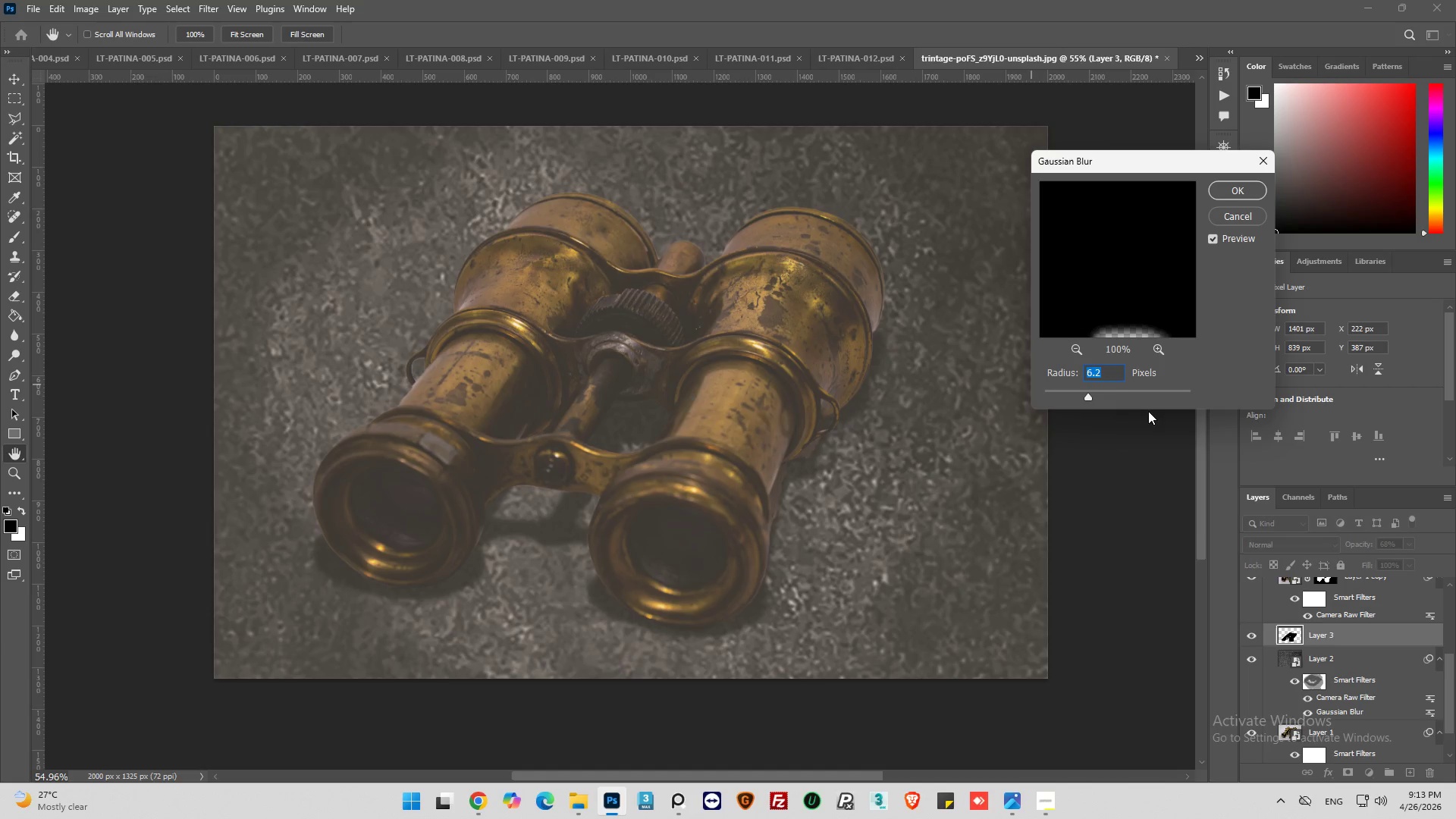 
left_click([1096, 390])
 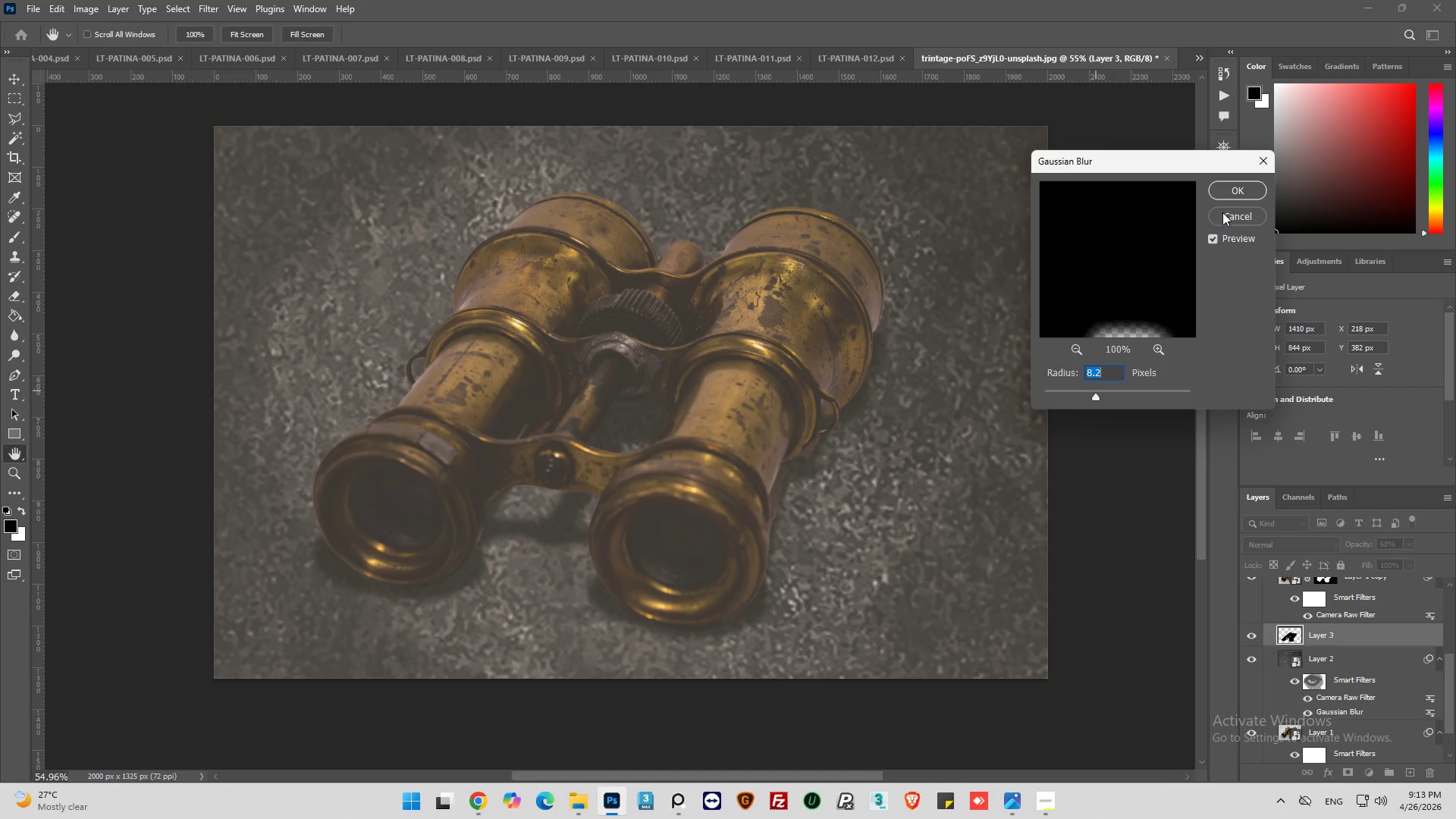 
left_click([1229, 194])
 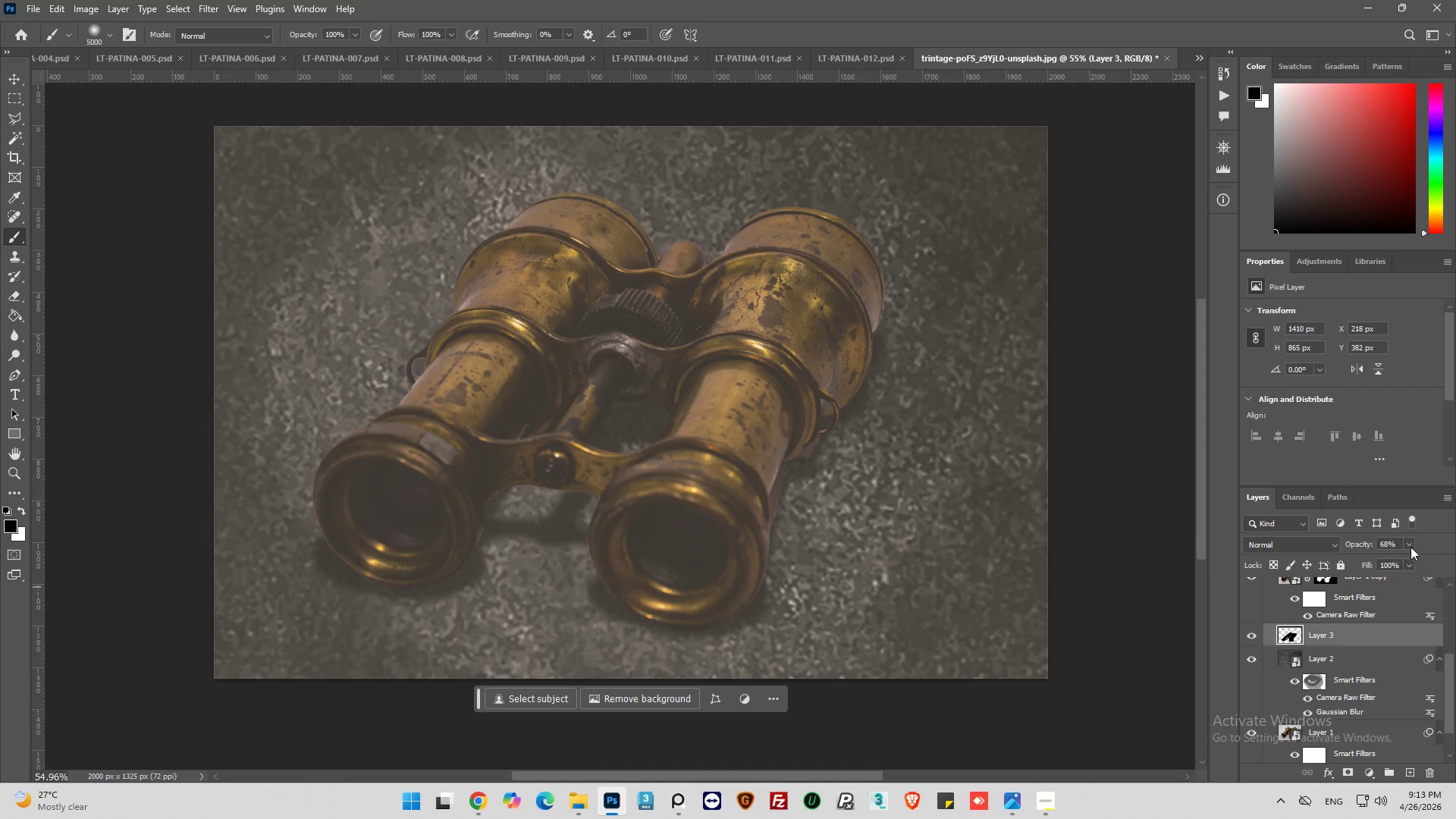 
left_click([1405, 556])
 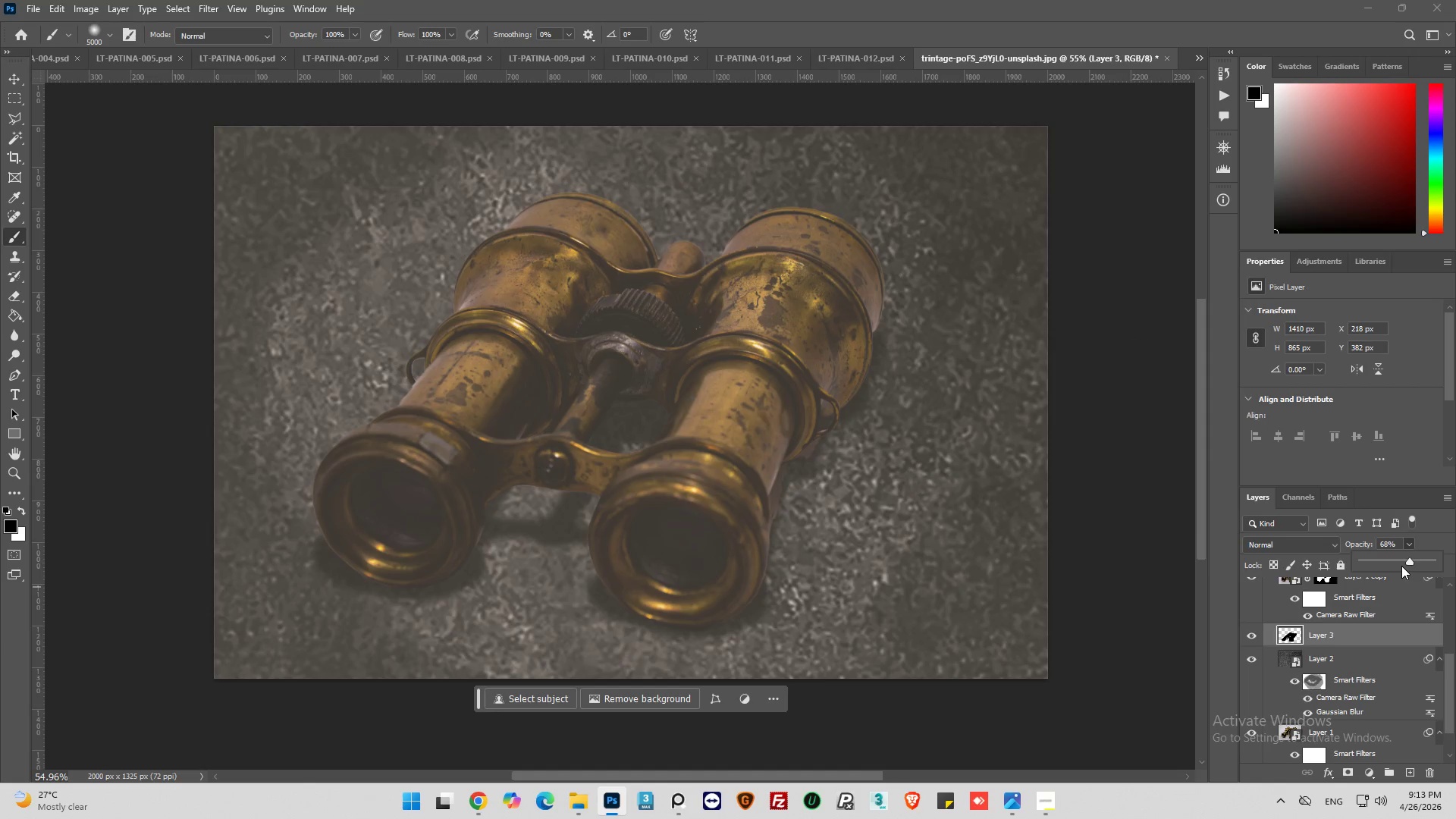 
left_click([1401, 557])
 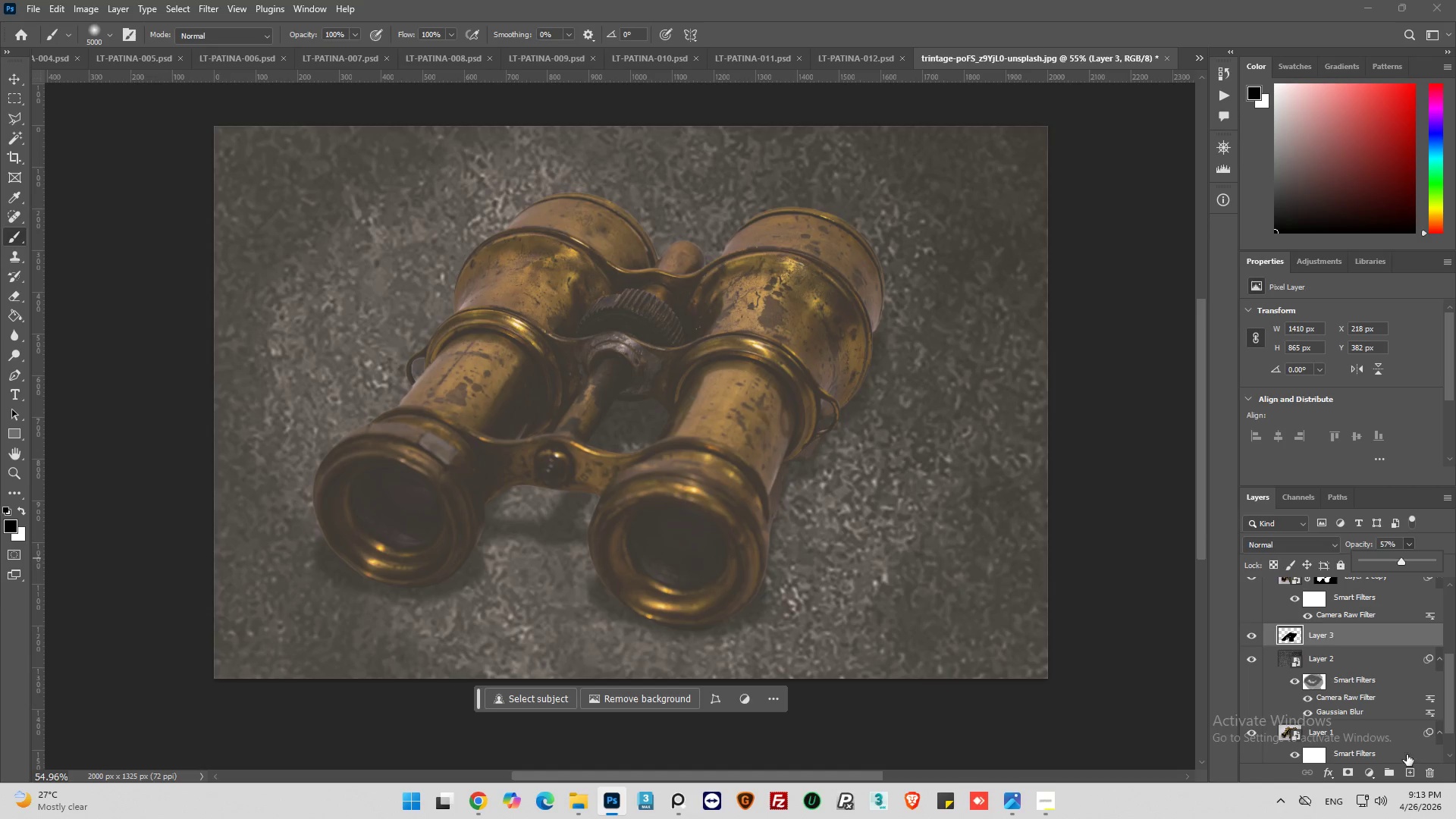 
left_click([1407, 776])
 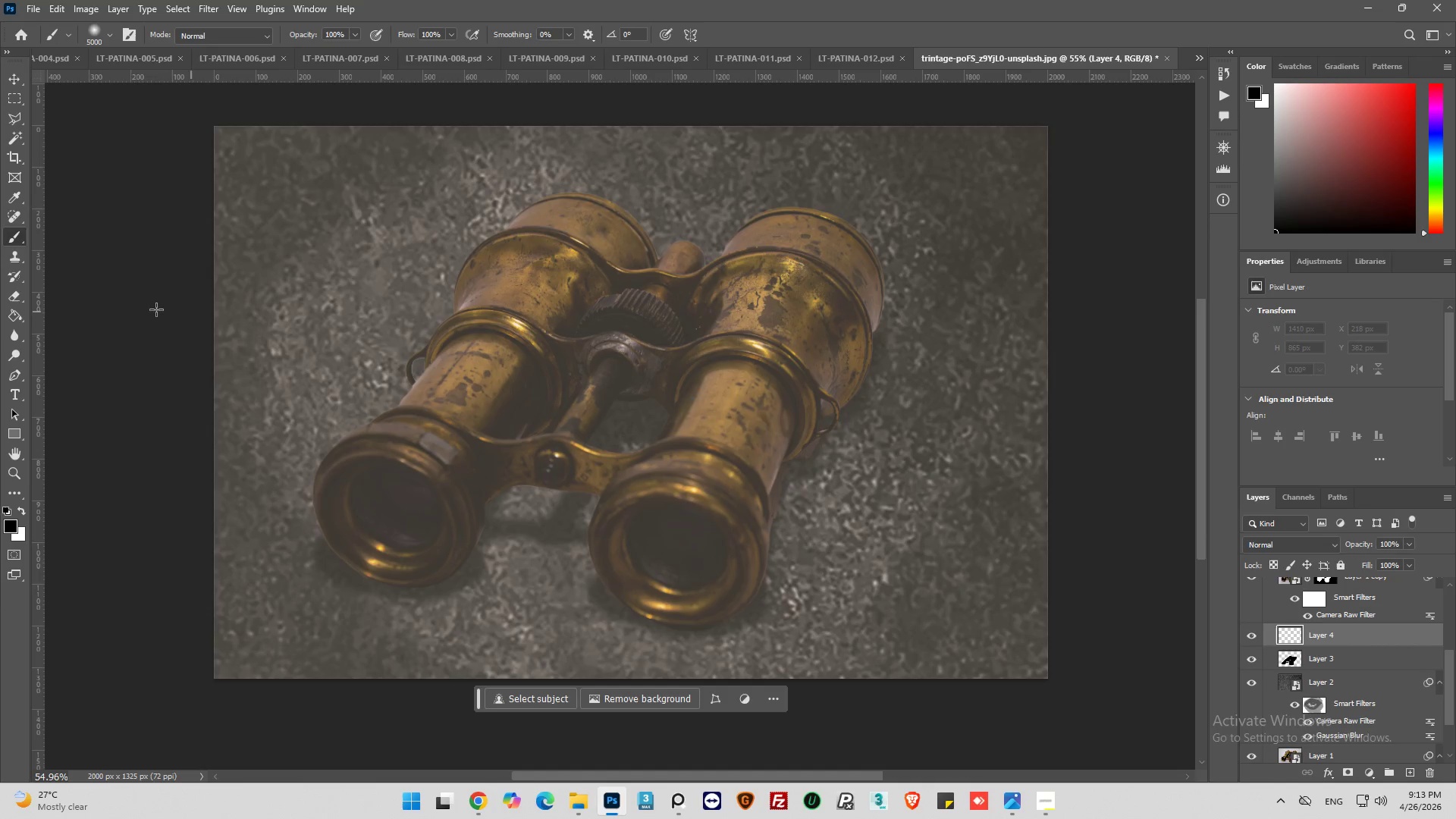 
hold_key(key=AltLeft, duration=0.64)
scroll: coordinate [339, 466], scroll_direction: up, amount: 5.0
 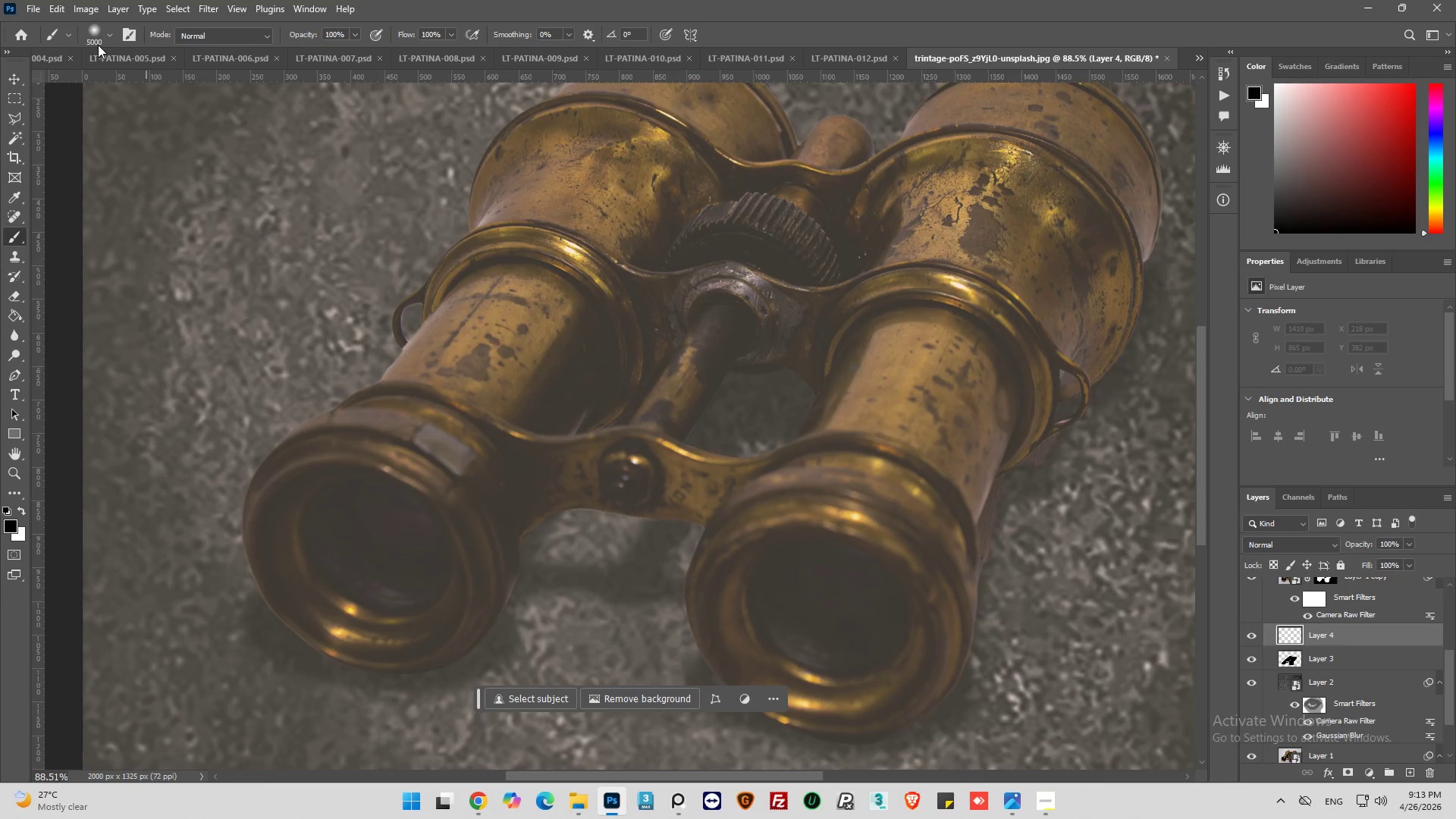 
left_click([104, 36])
 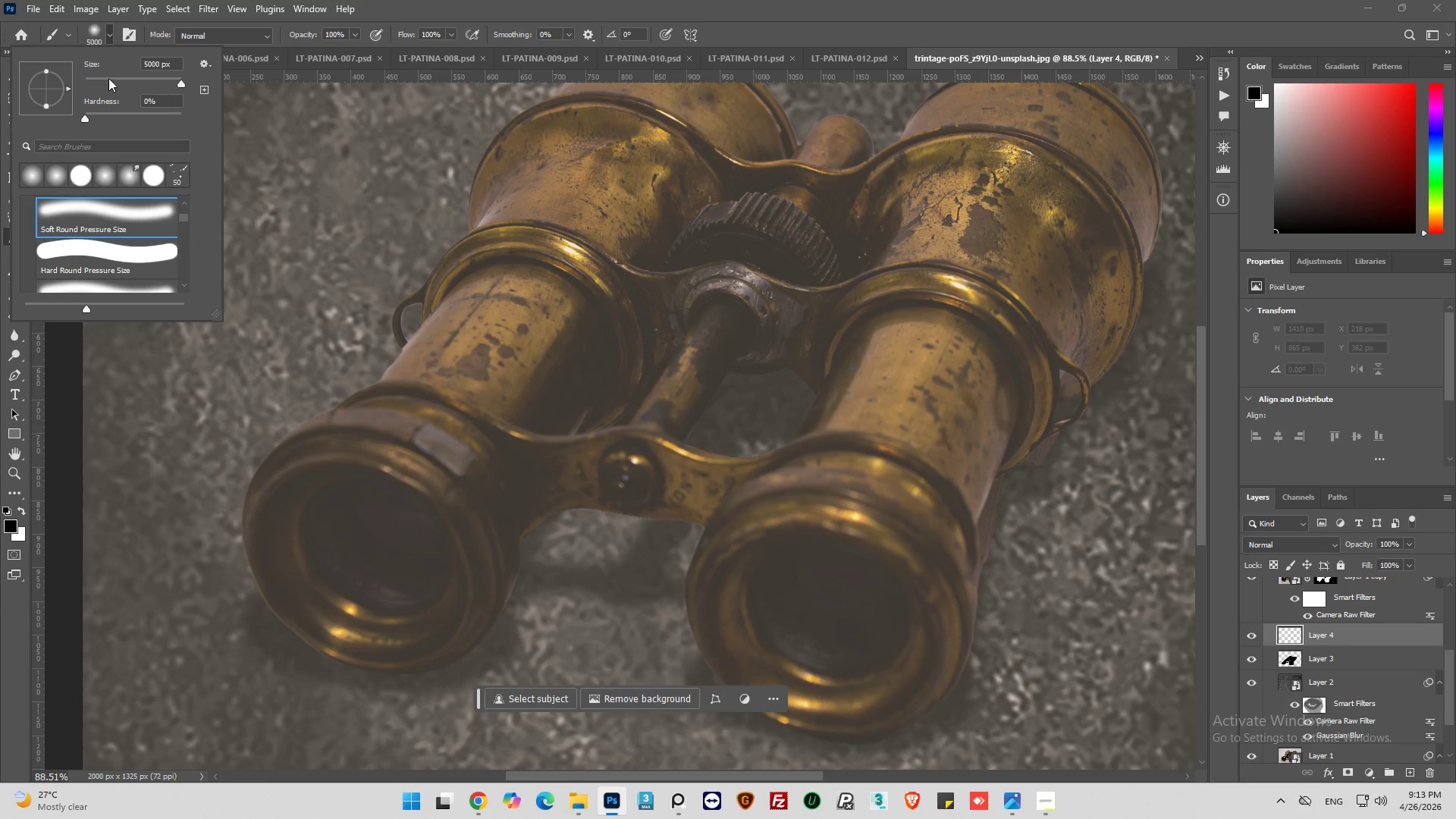 
left_click_drag(start_coordinate=[108, 78], to_coordinate=[89, 83])
 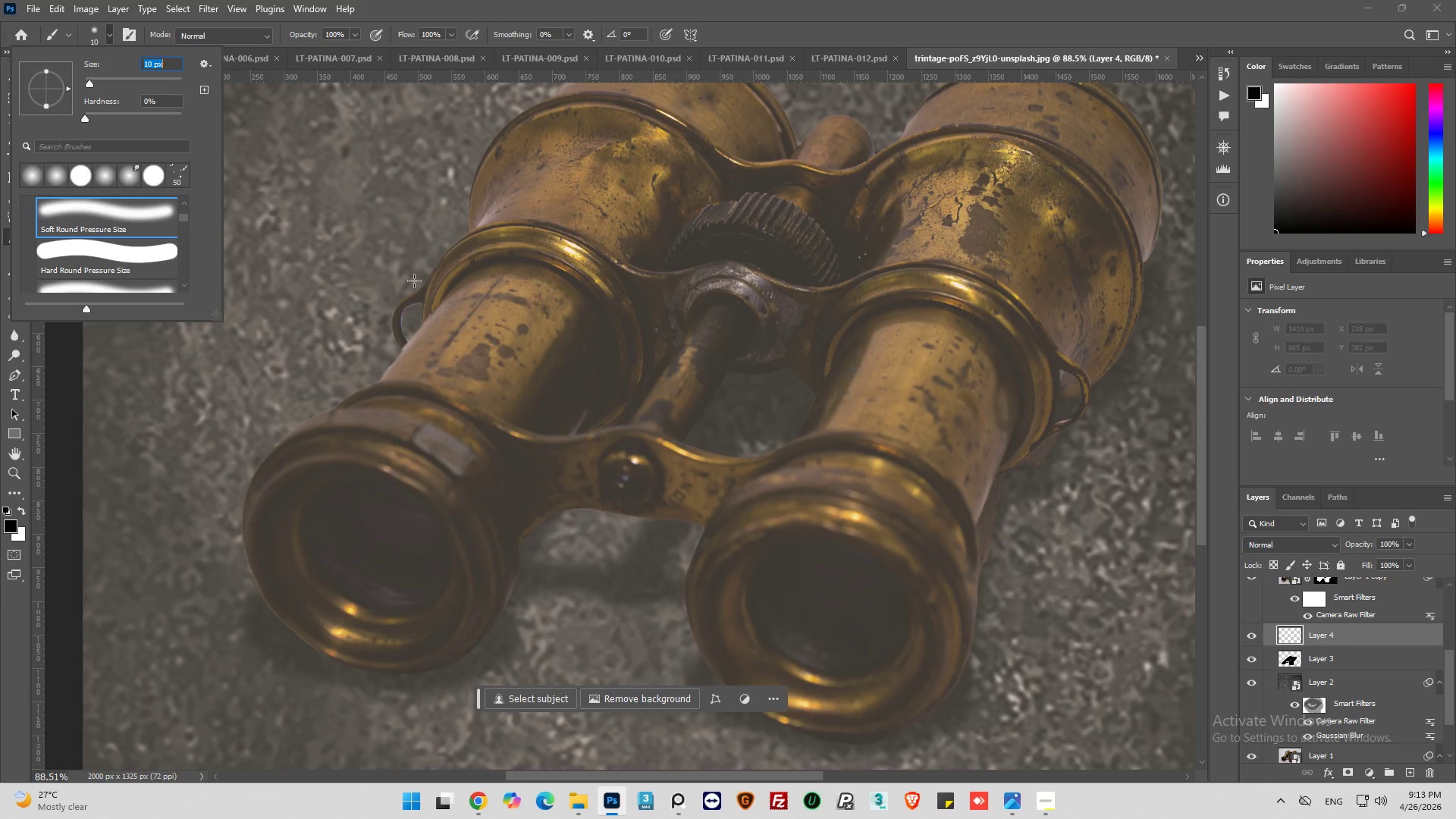 
scroll: coordinate [414, 281], scroll_direction: down, amount: 6.0
 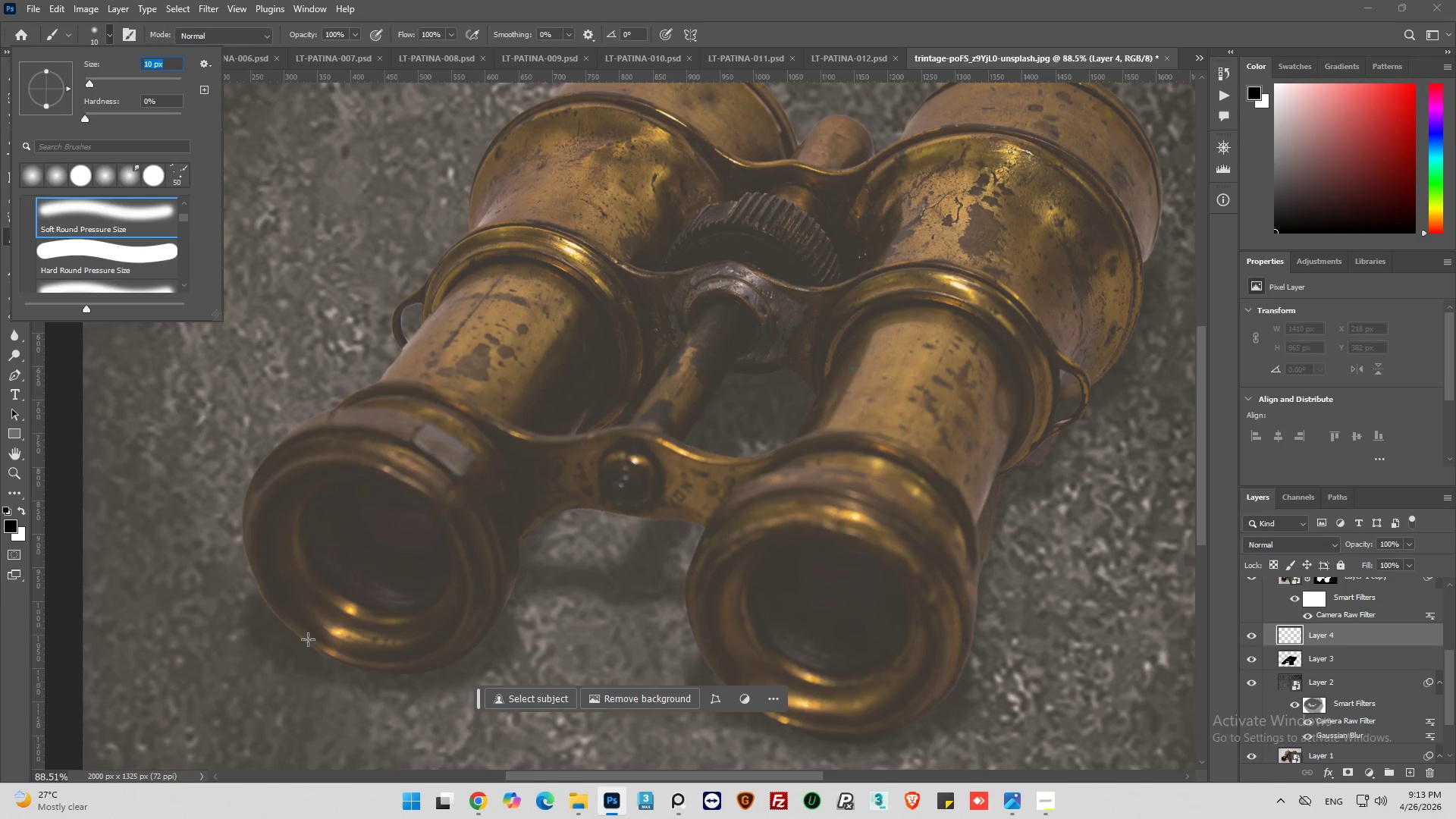 
left_click_drag(start_coordinate=[296, 632], to_coordinate=[403, 674])
 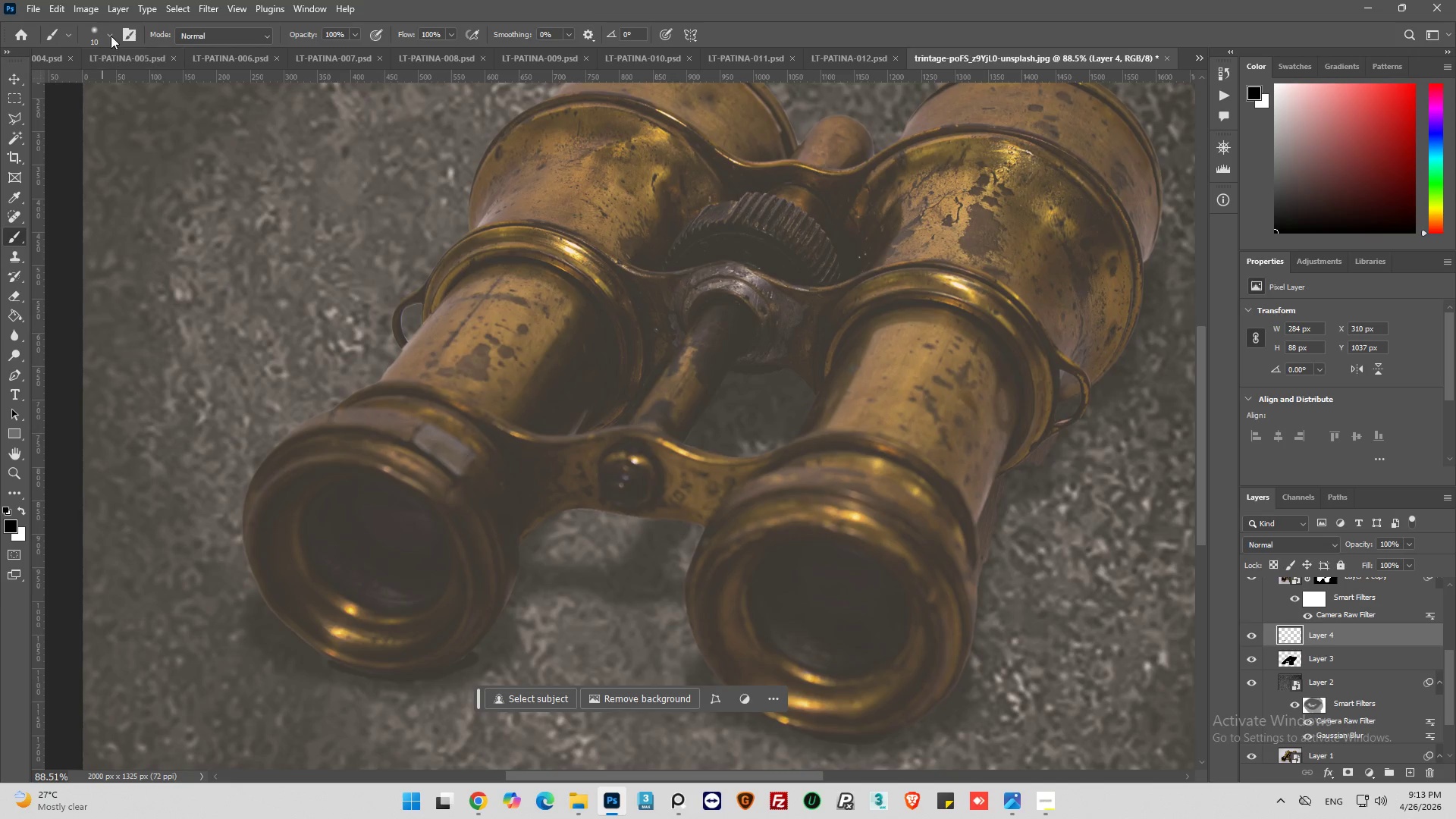 
left_click([111, 31])
 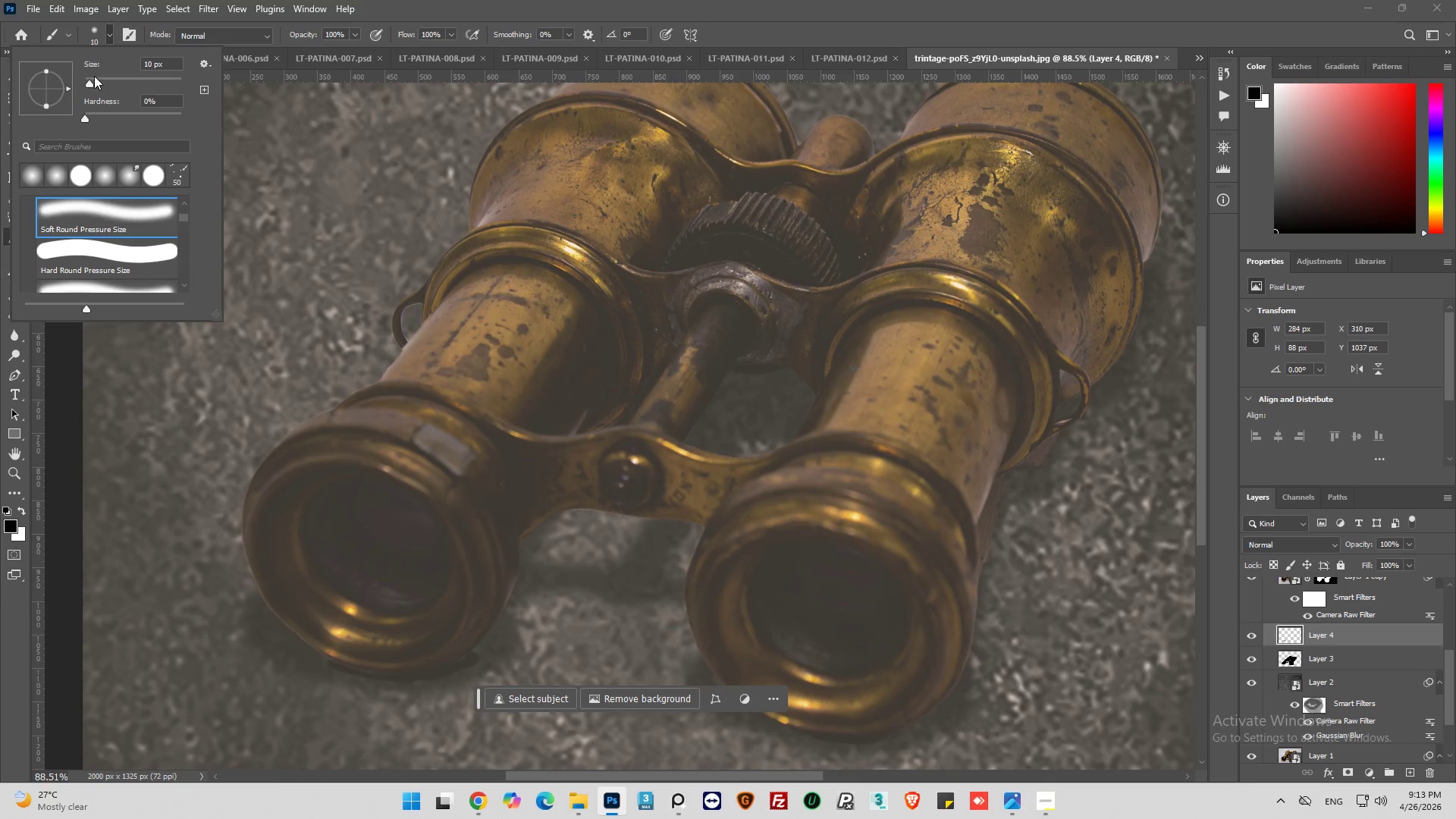 
left_click([95, 77])
 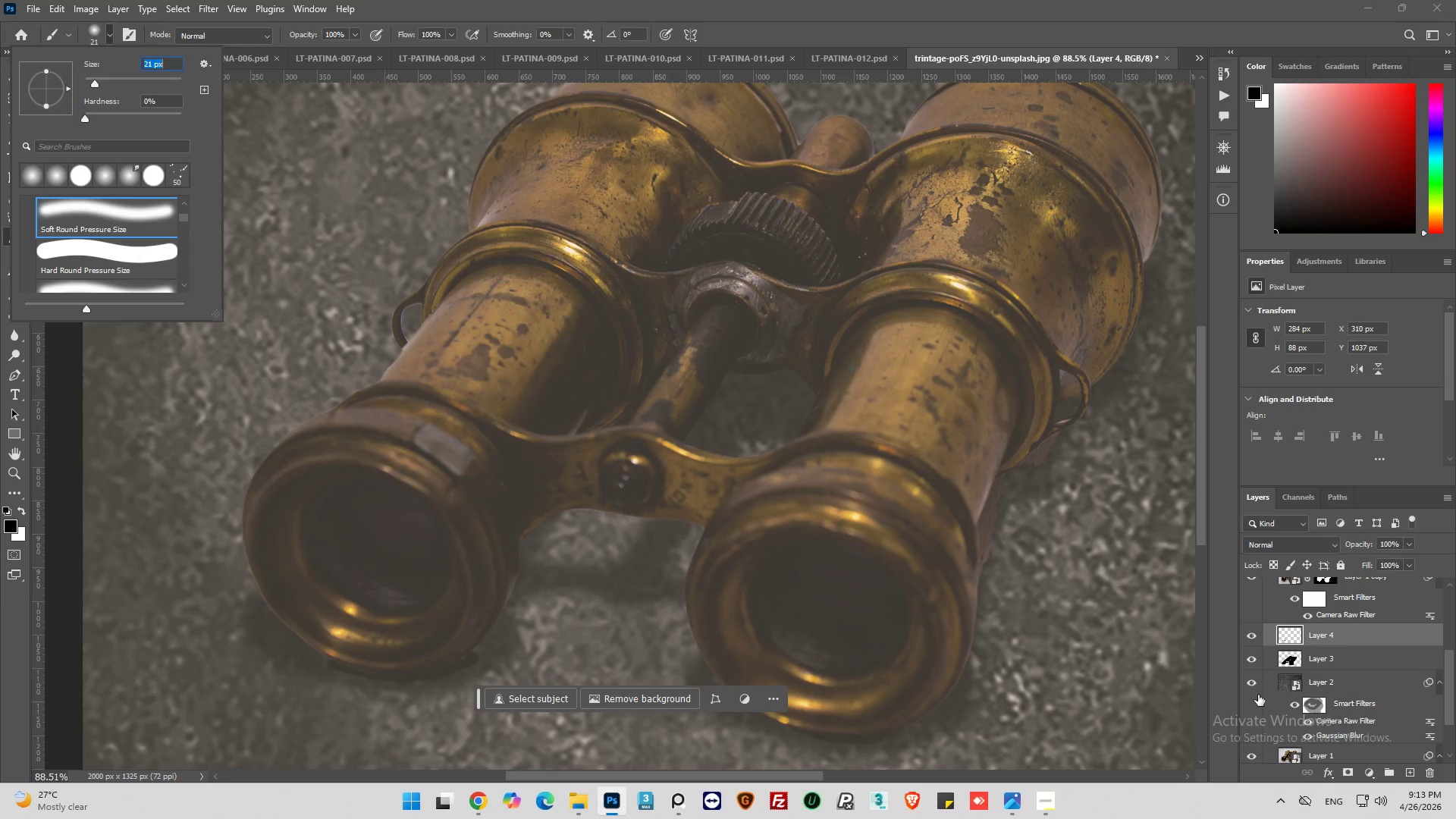 
left_click([1255, 686])
 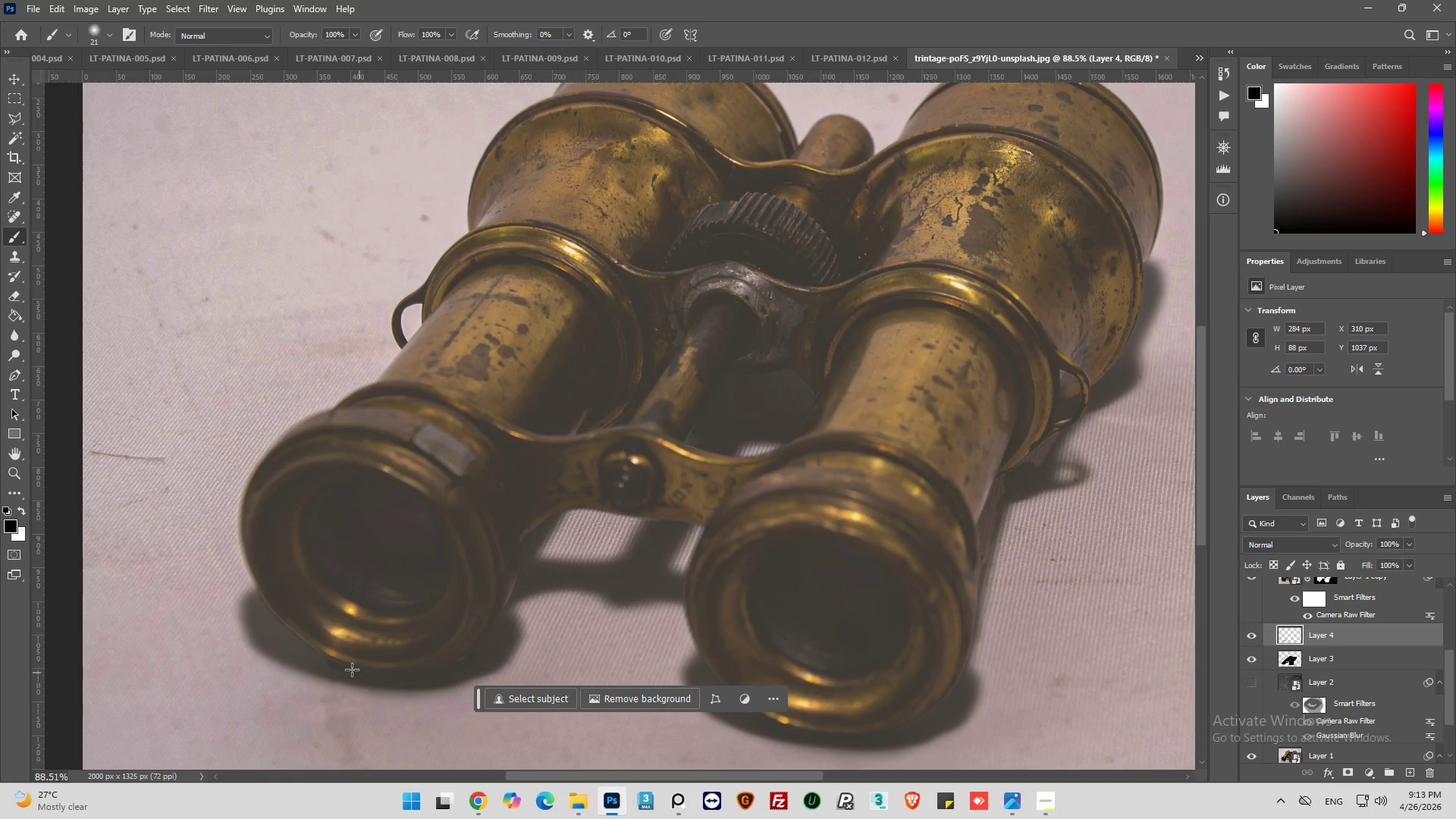 
left_click_drag(start_coordinate=[343, 666], to_coordinate=[464, 669])
 